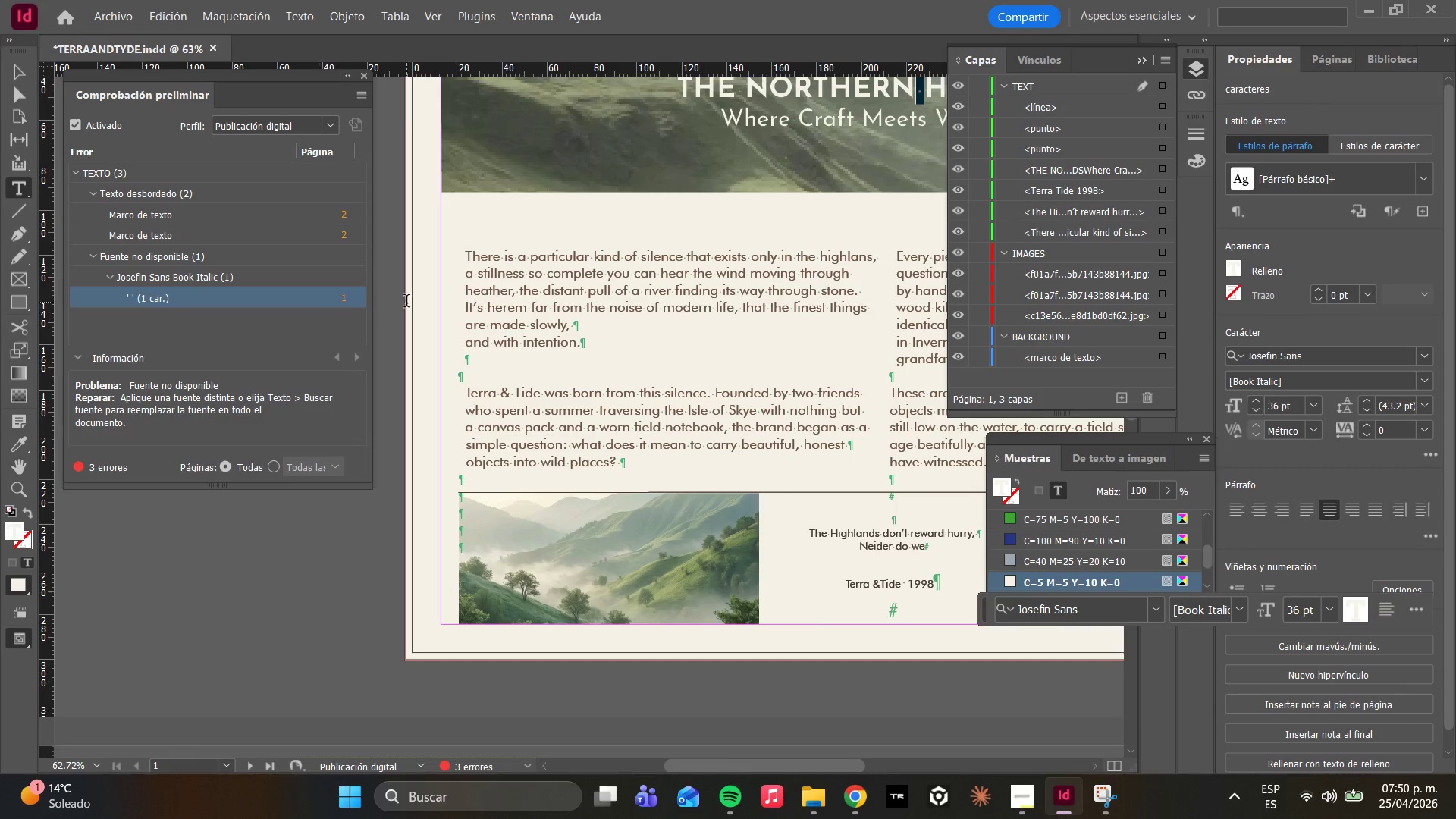 
left_click([532, 286])
 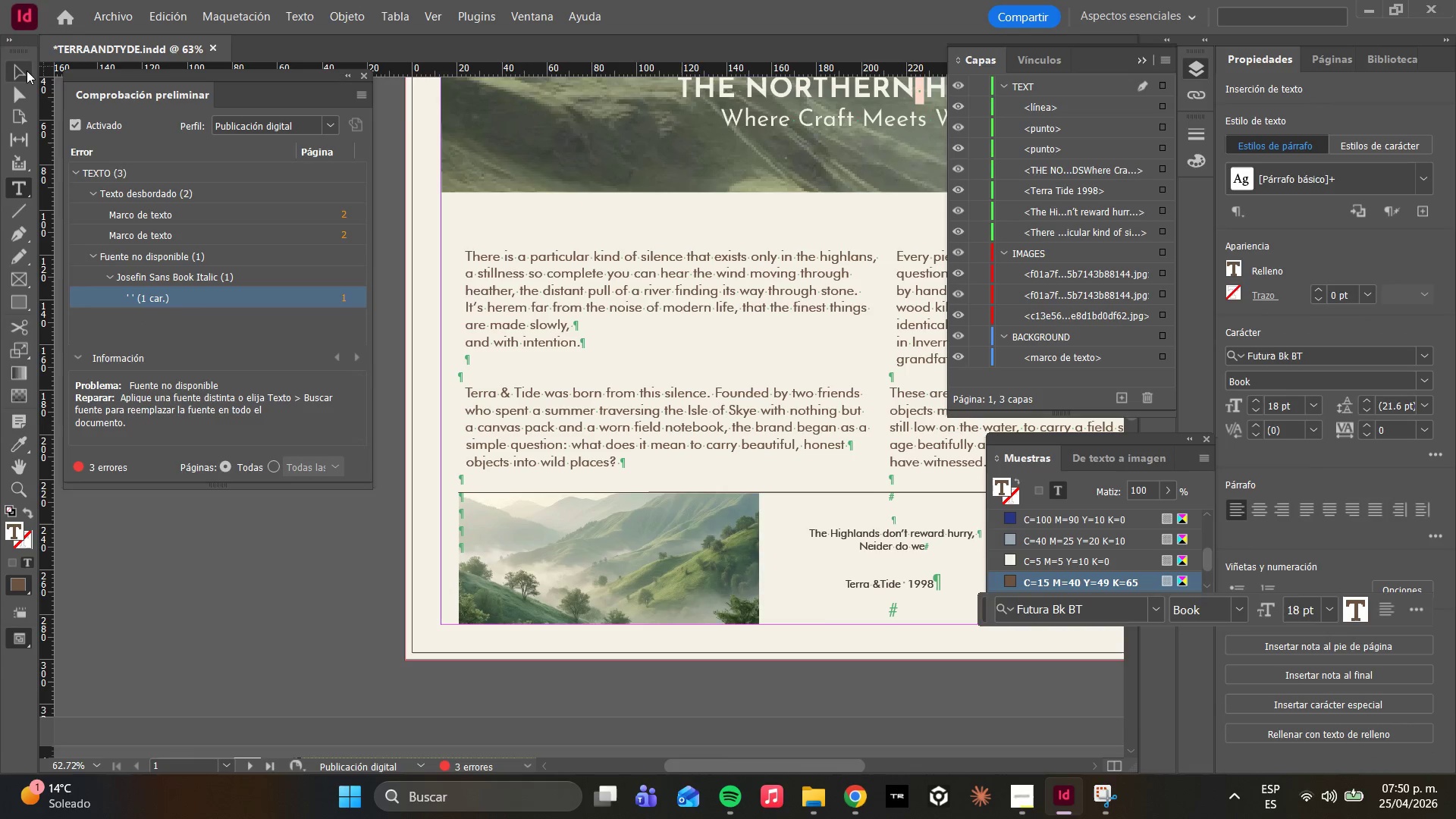 
left_click([27, 71])
 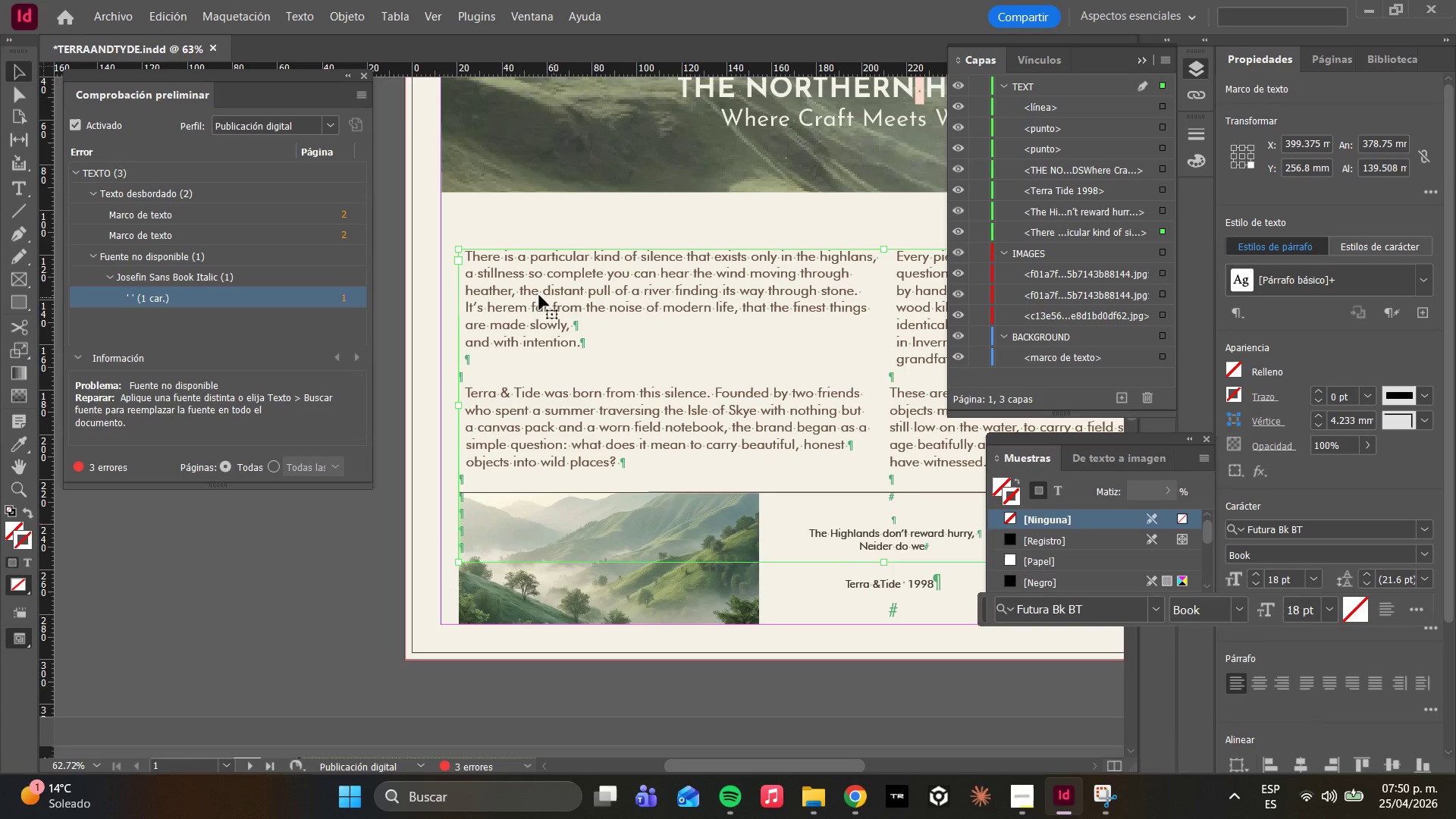 
left_click([573, 306])
 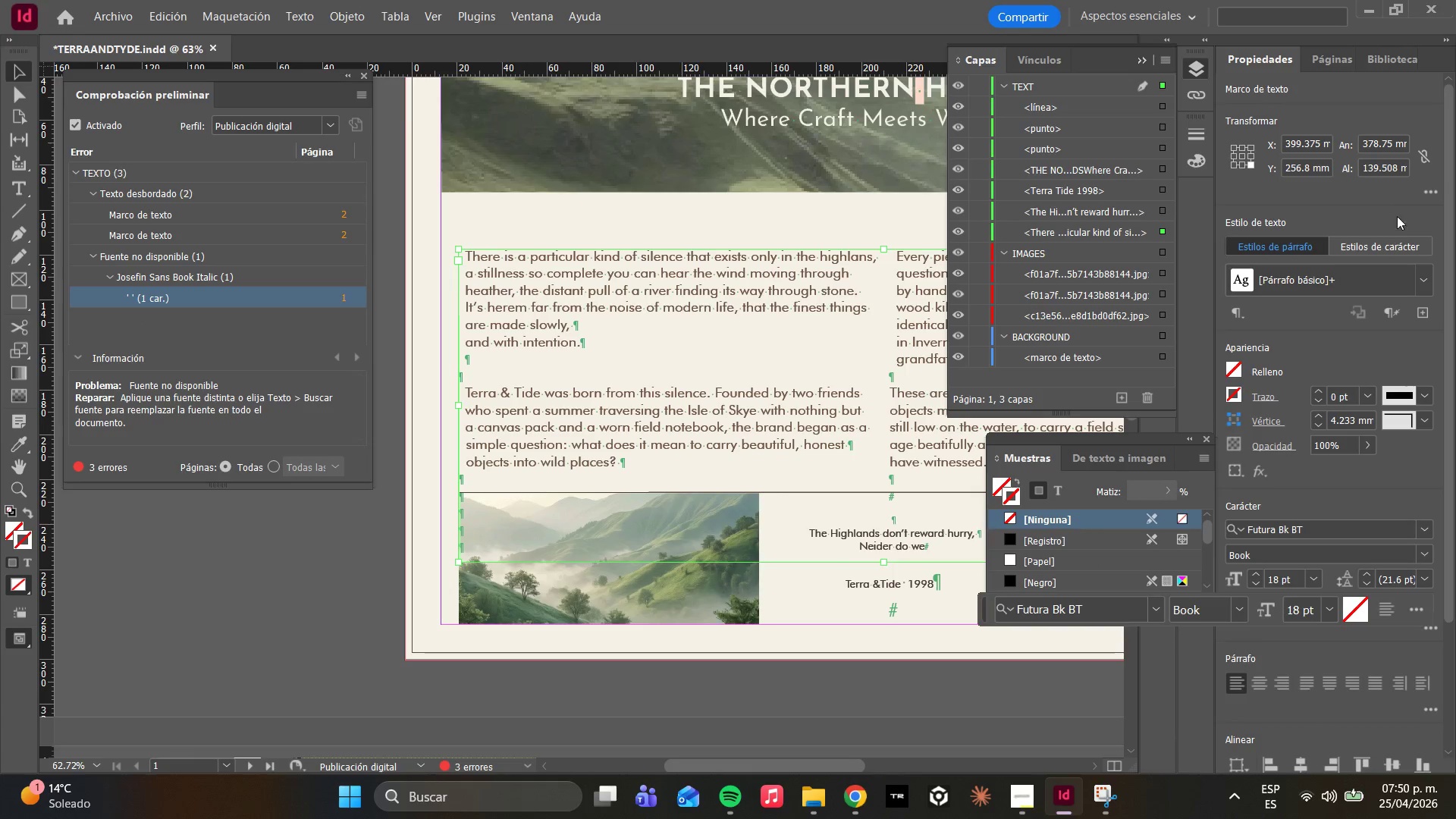 
left_click([1414, 240])
 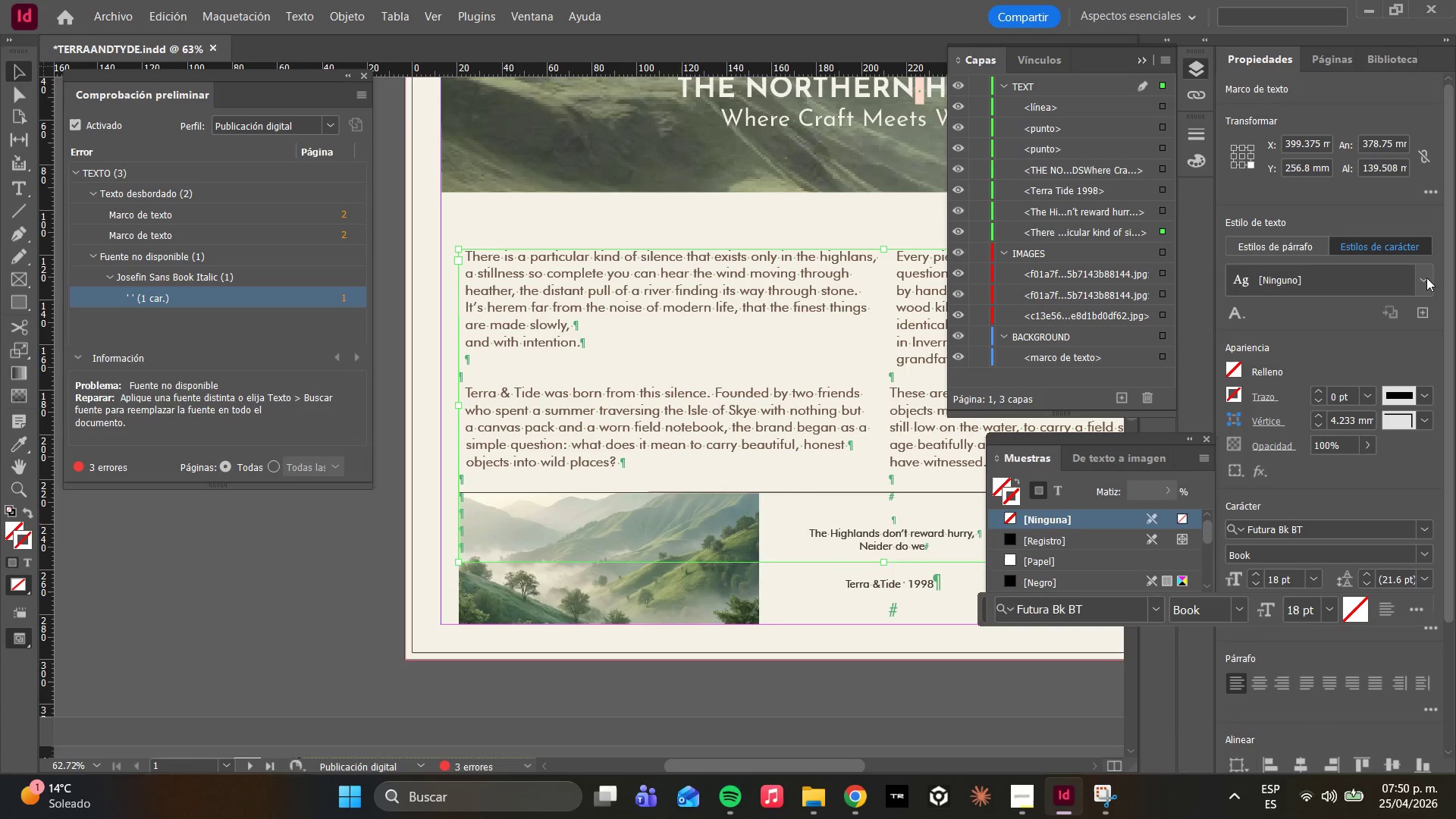 
left_click([1426, 278])
 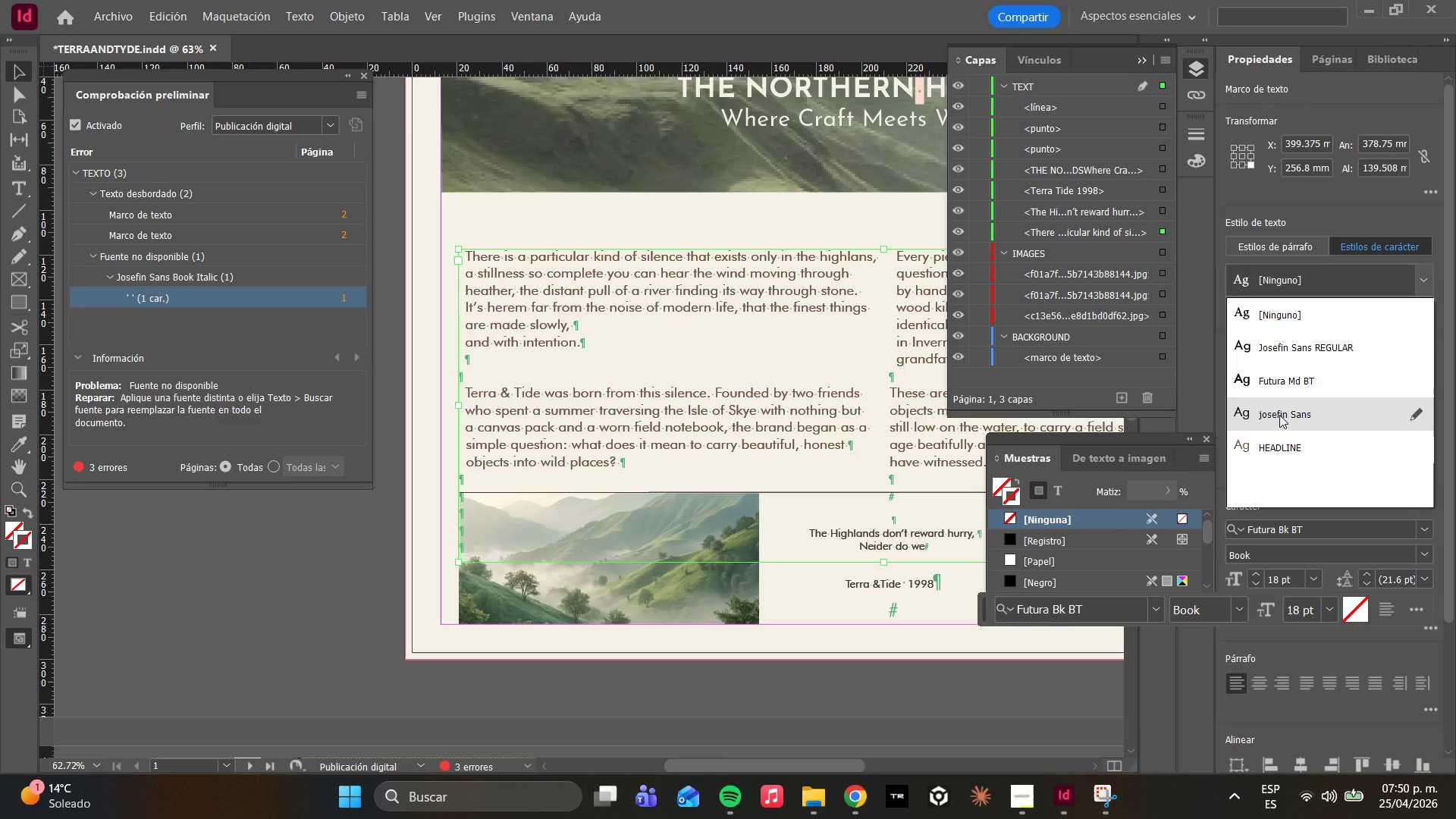 
left_click([1279, 415])
 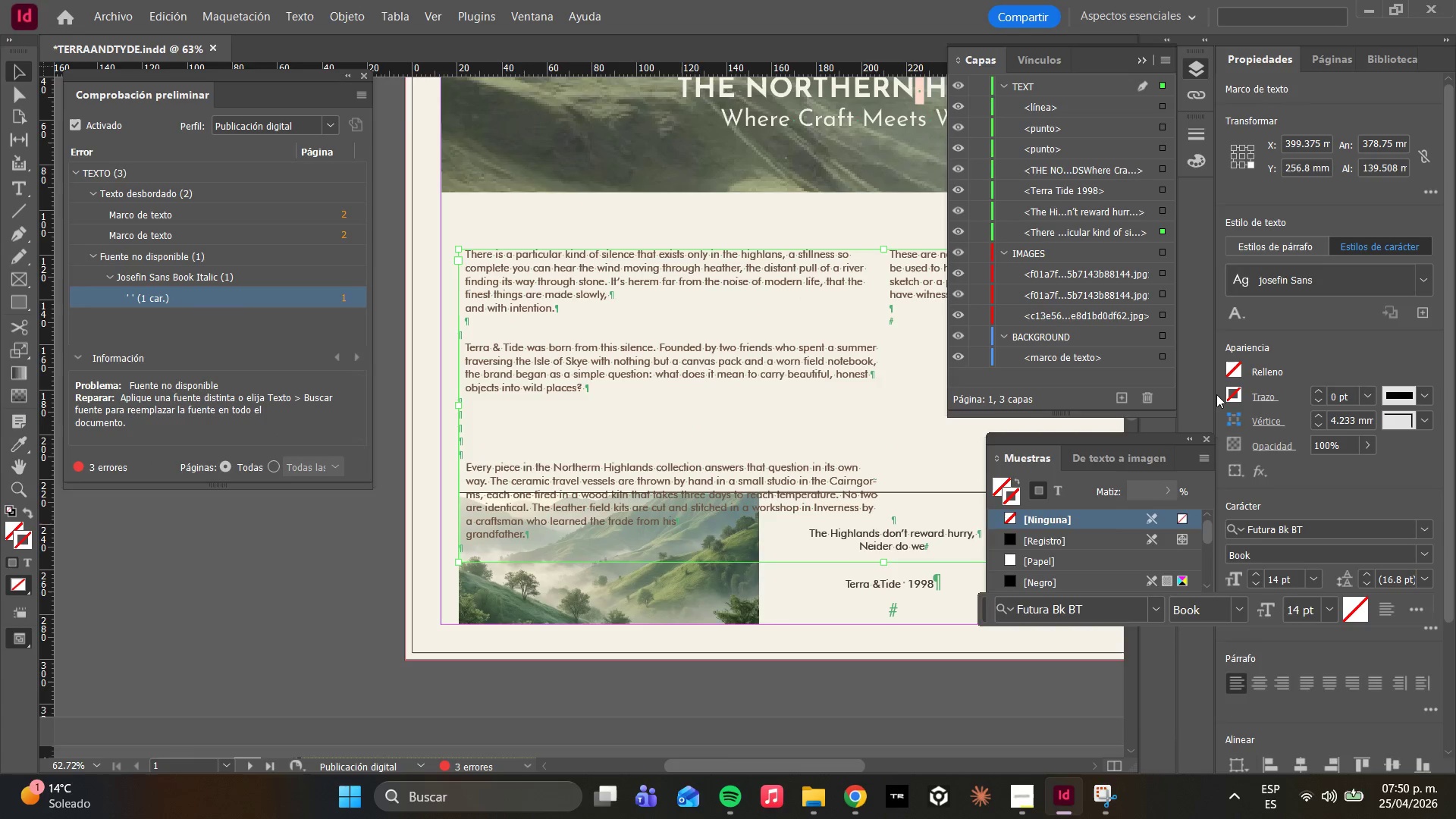 
key(Control+Z)
 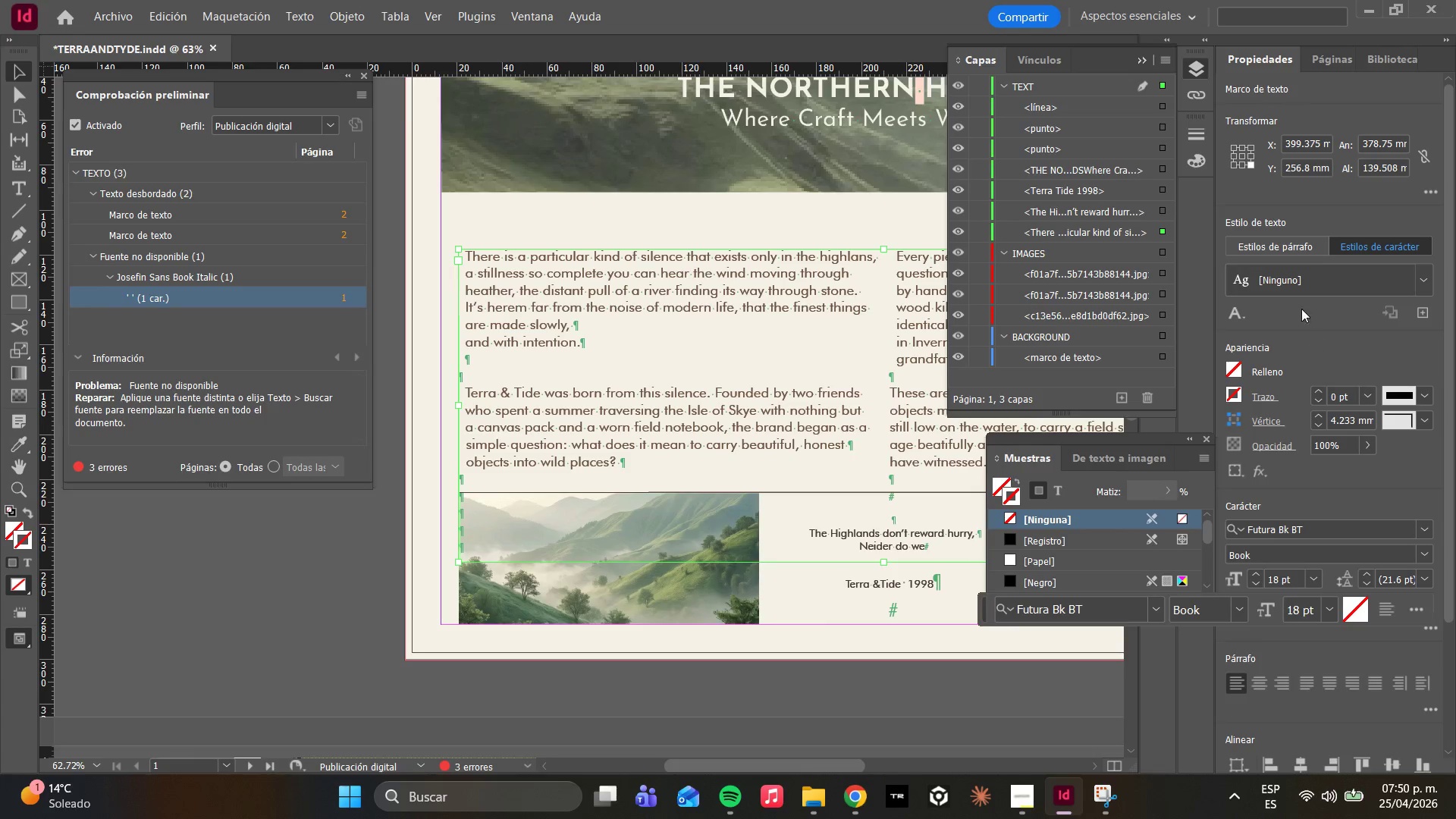 
left_click([1417, 281])
 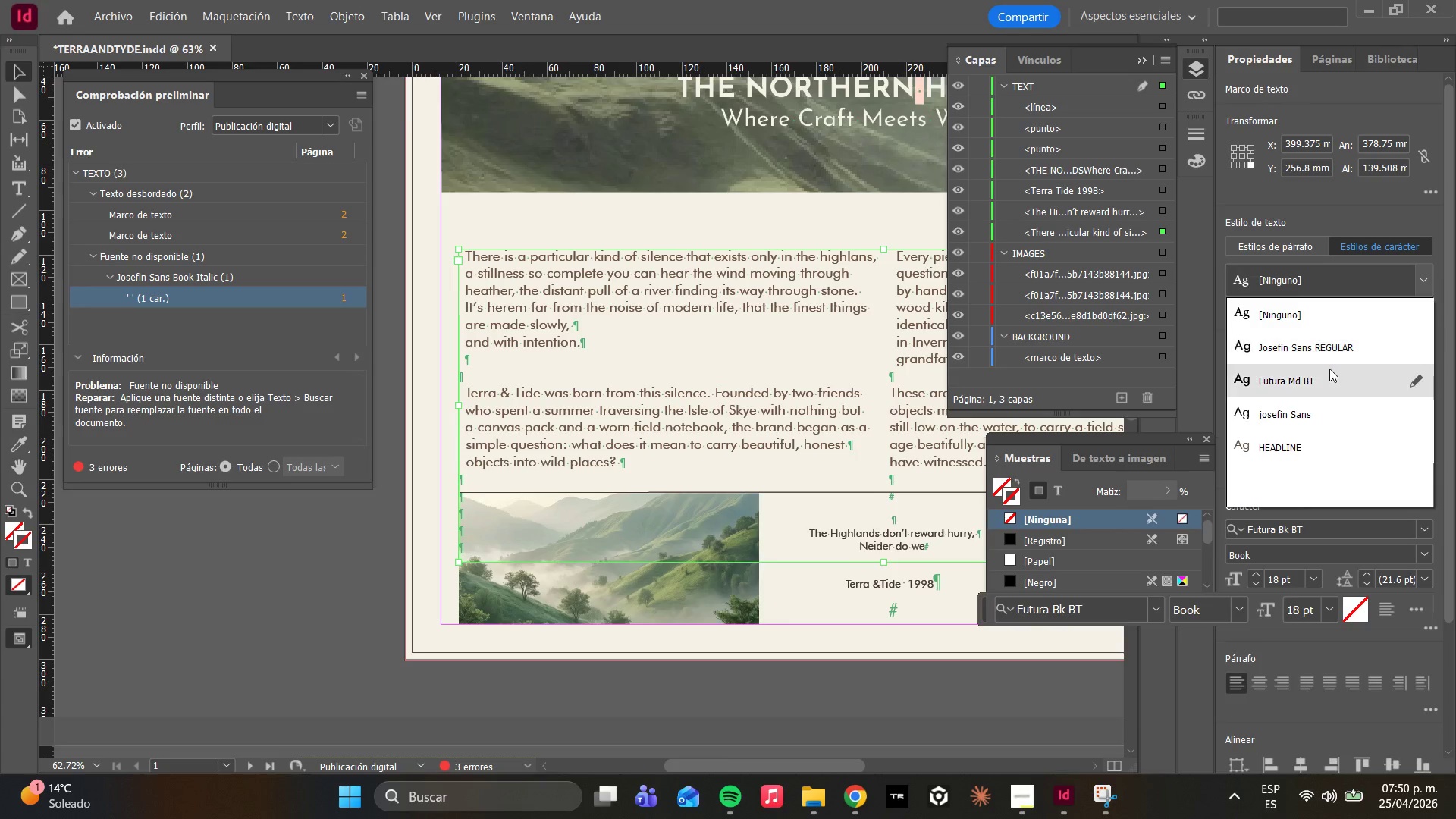 
left_click([1313, 394])
 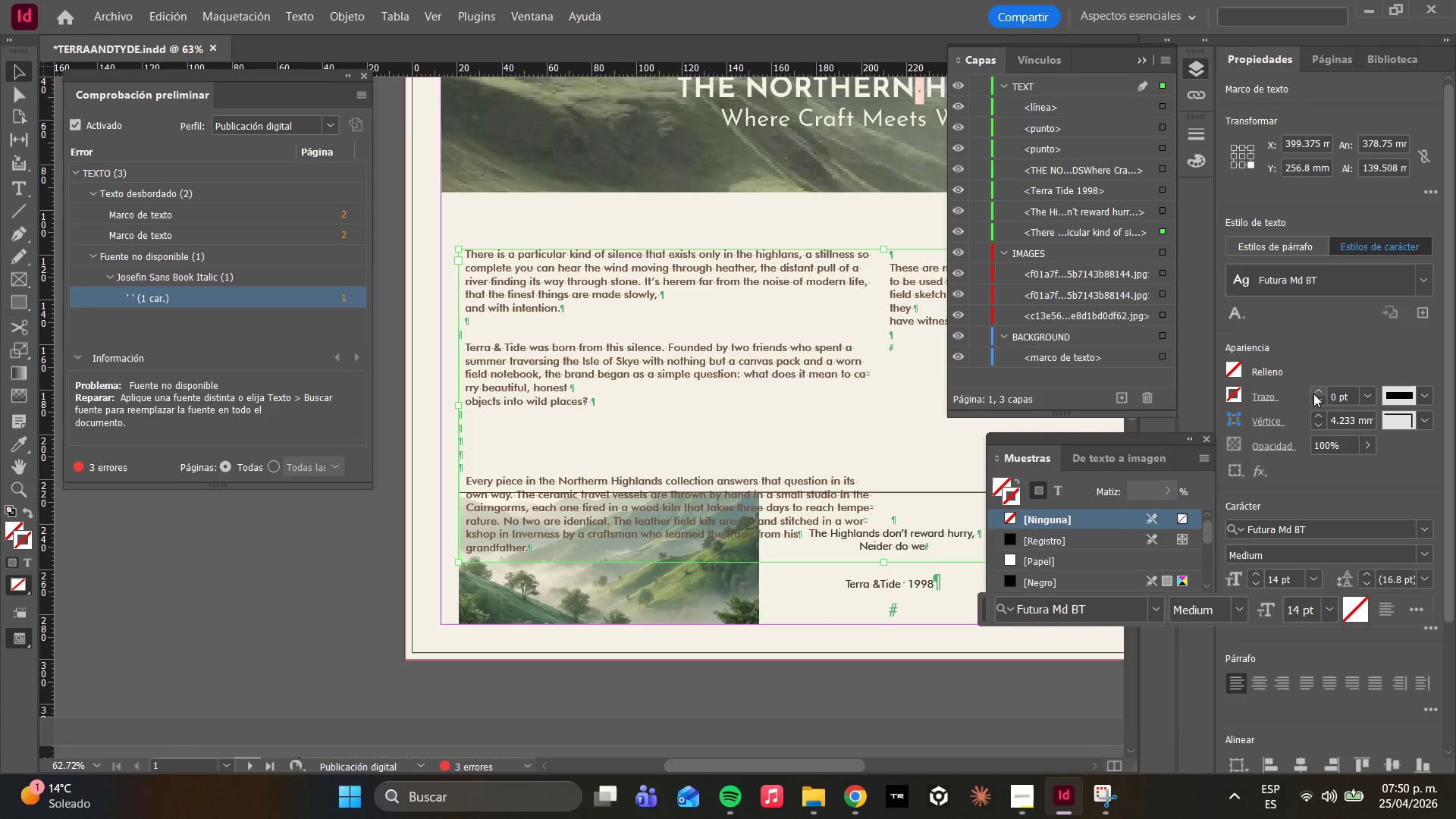 
key(Control+ControlLeft)
 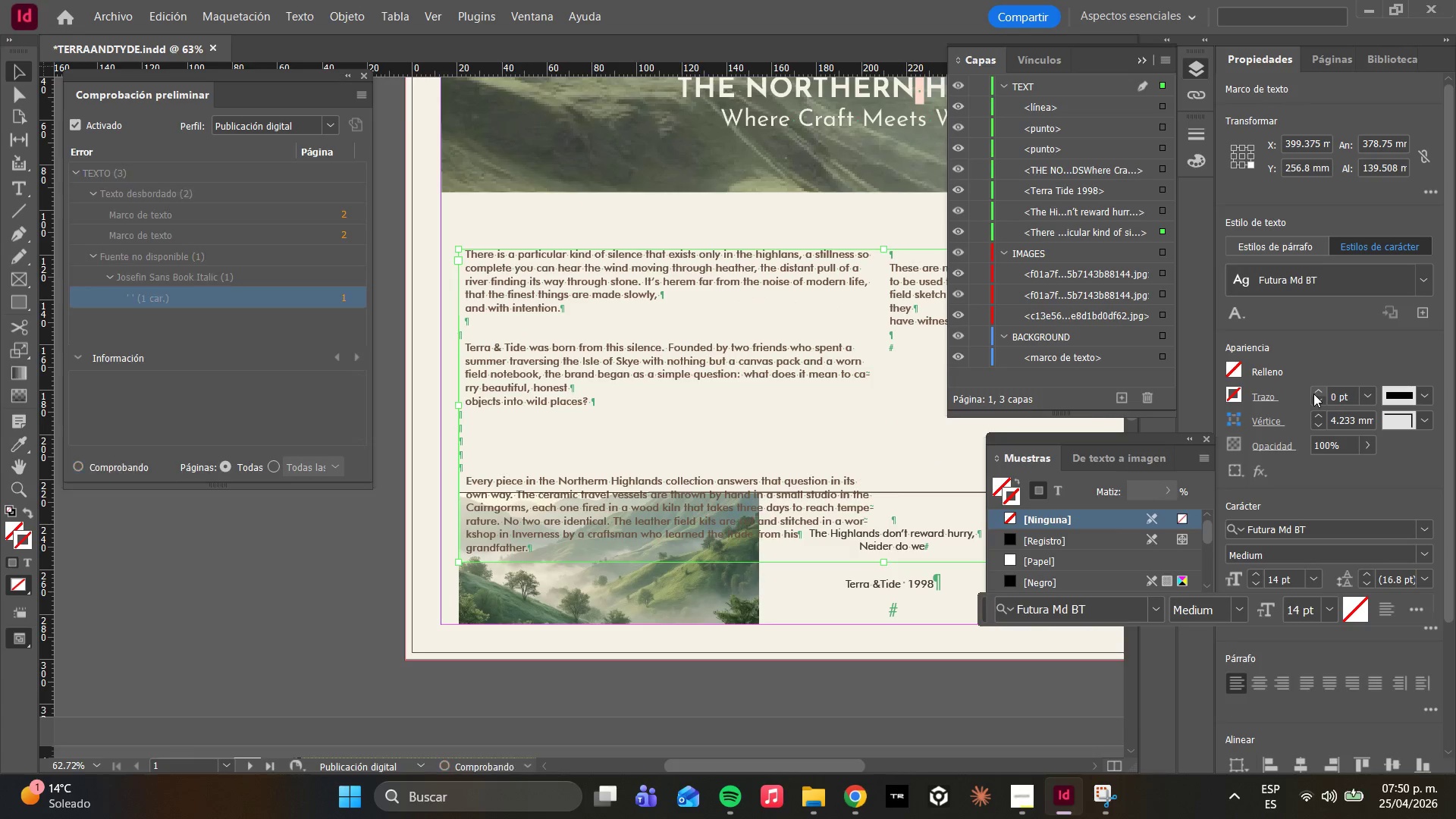 
key(Control+Z)
 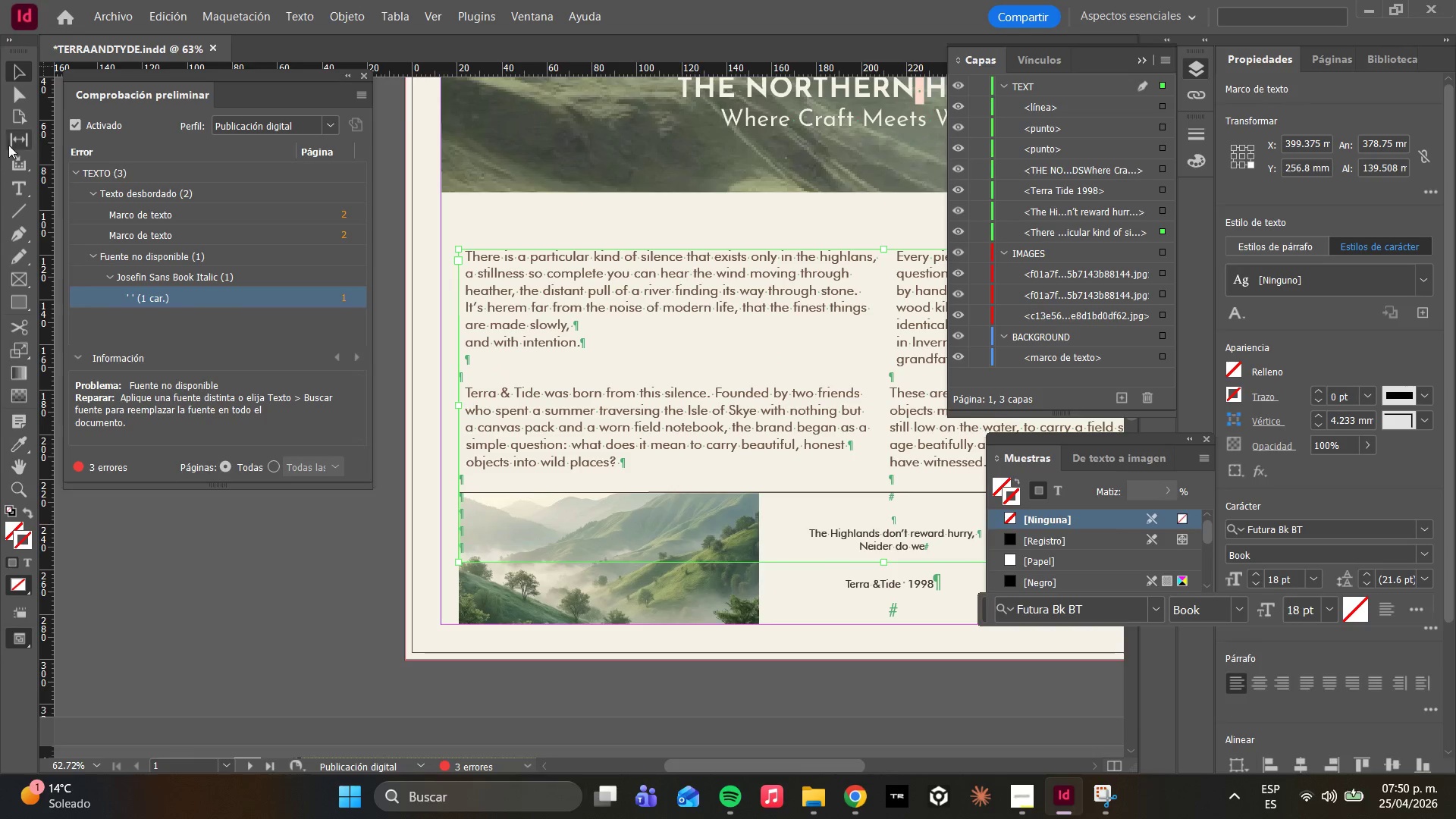 
left_click([14, 101])
 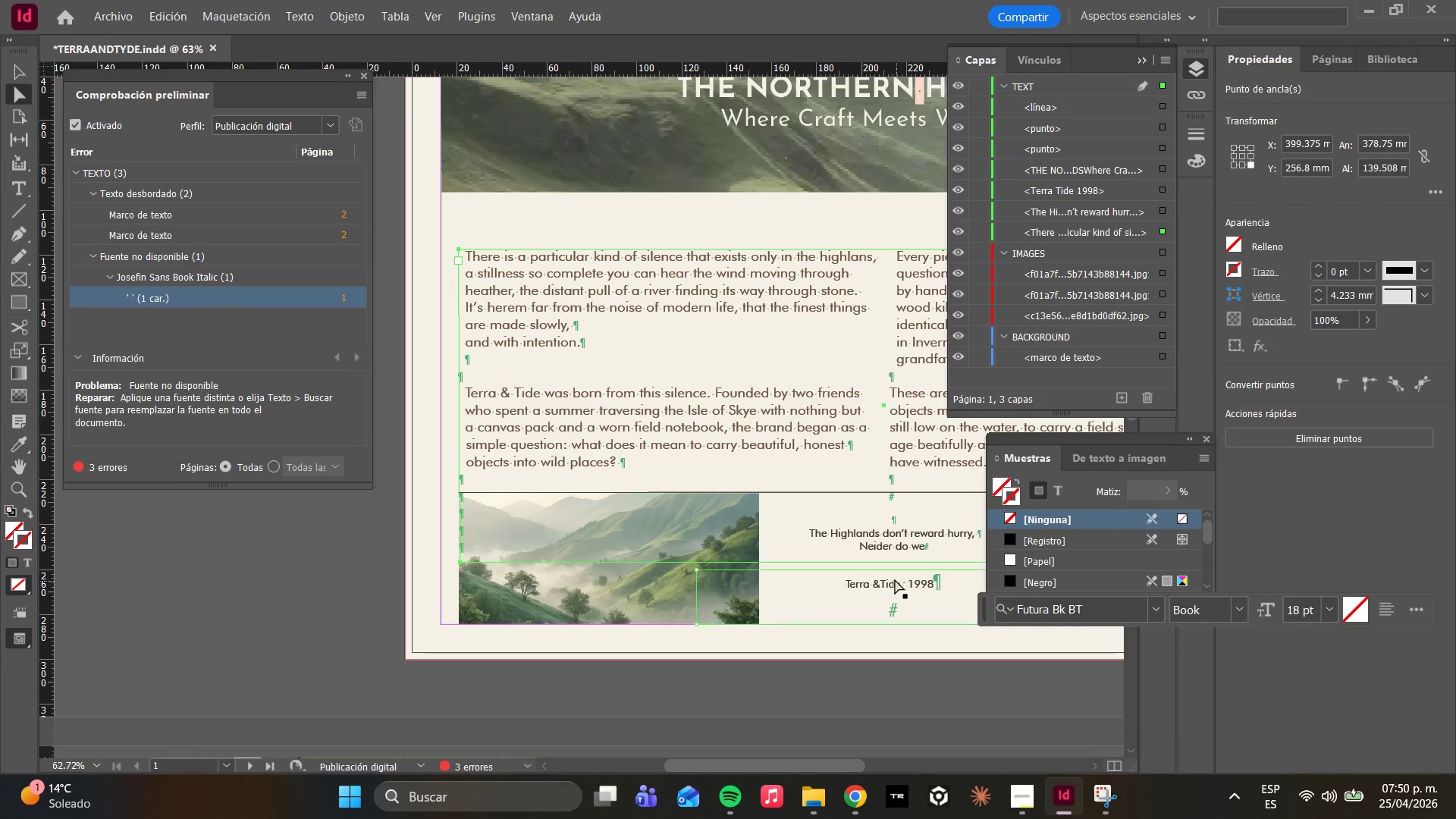 
double_click([894, 579])
 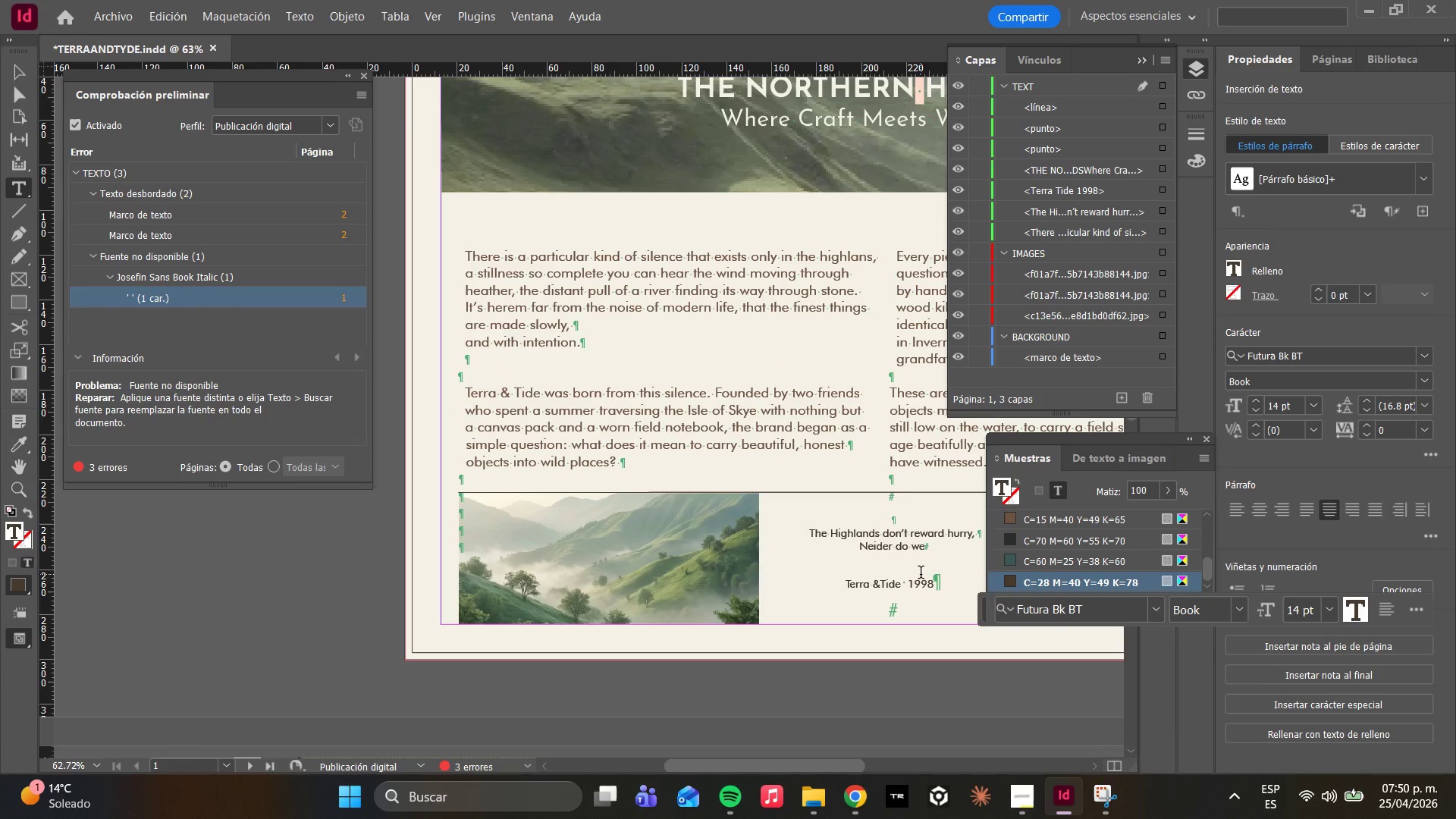 
left_click([905, 548])
 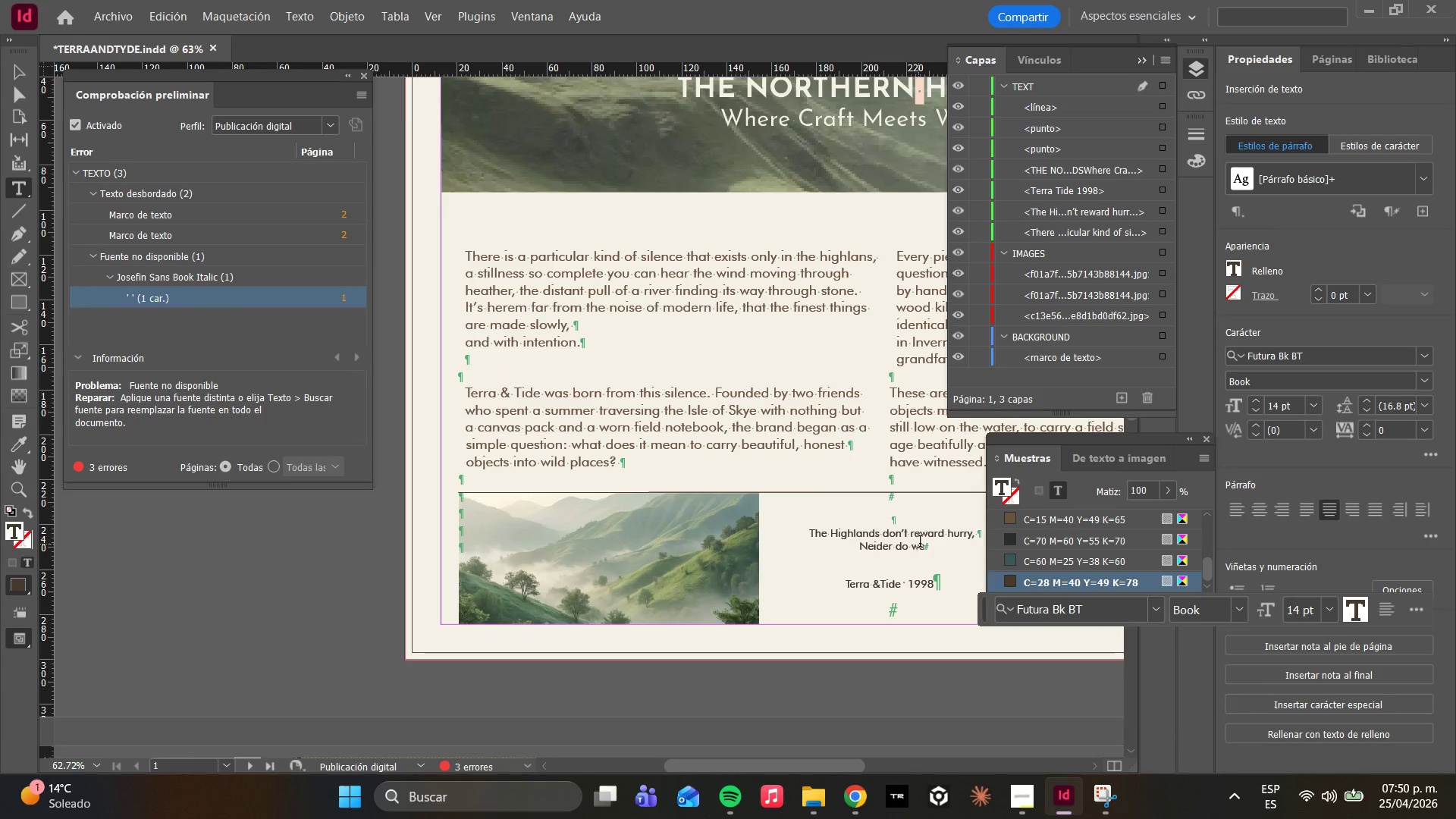 
left_click([937, 534])
 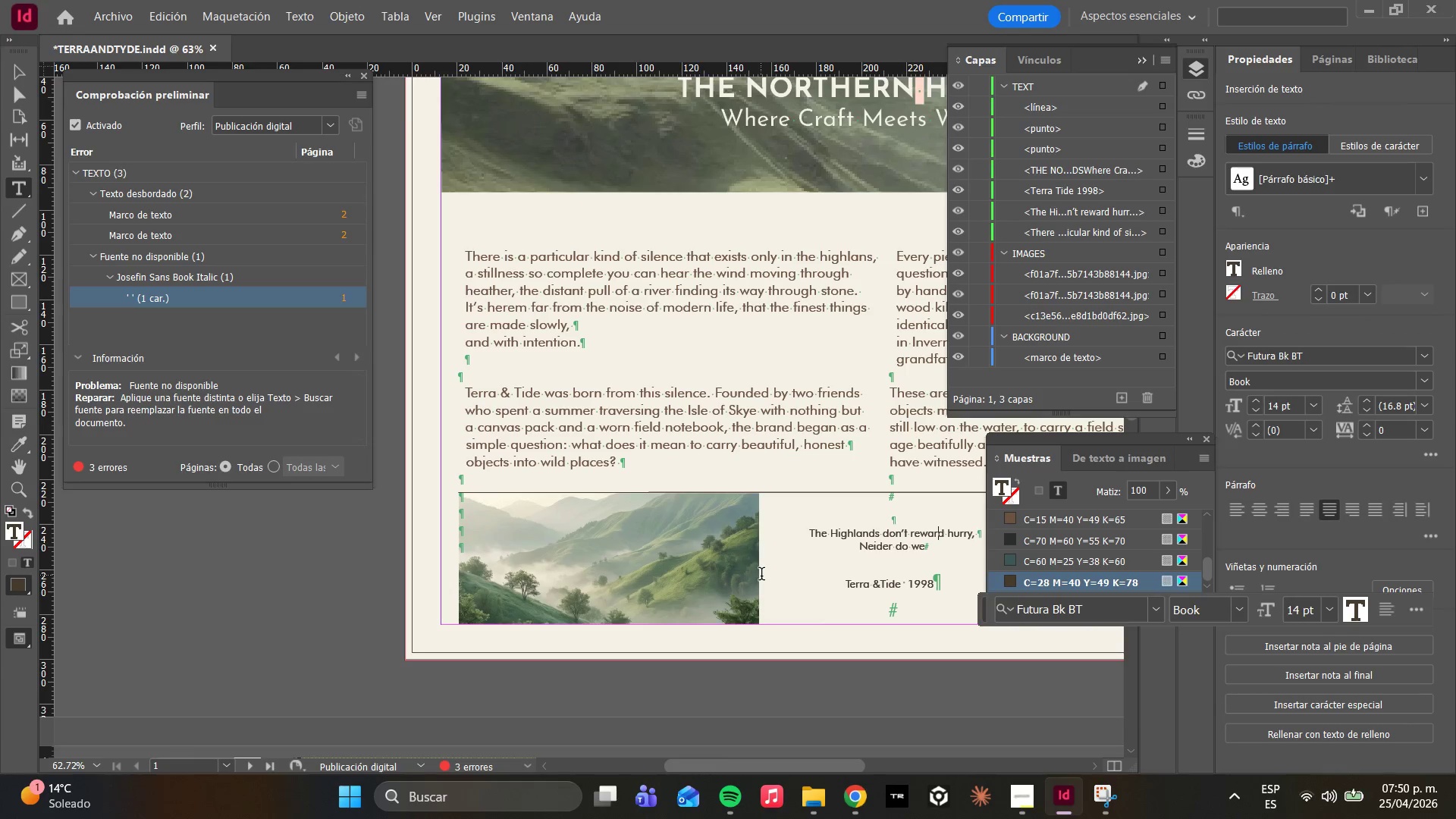 
wait(11.12)
 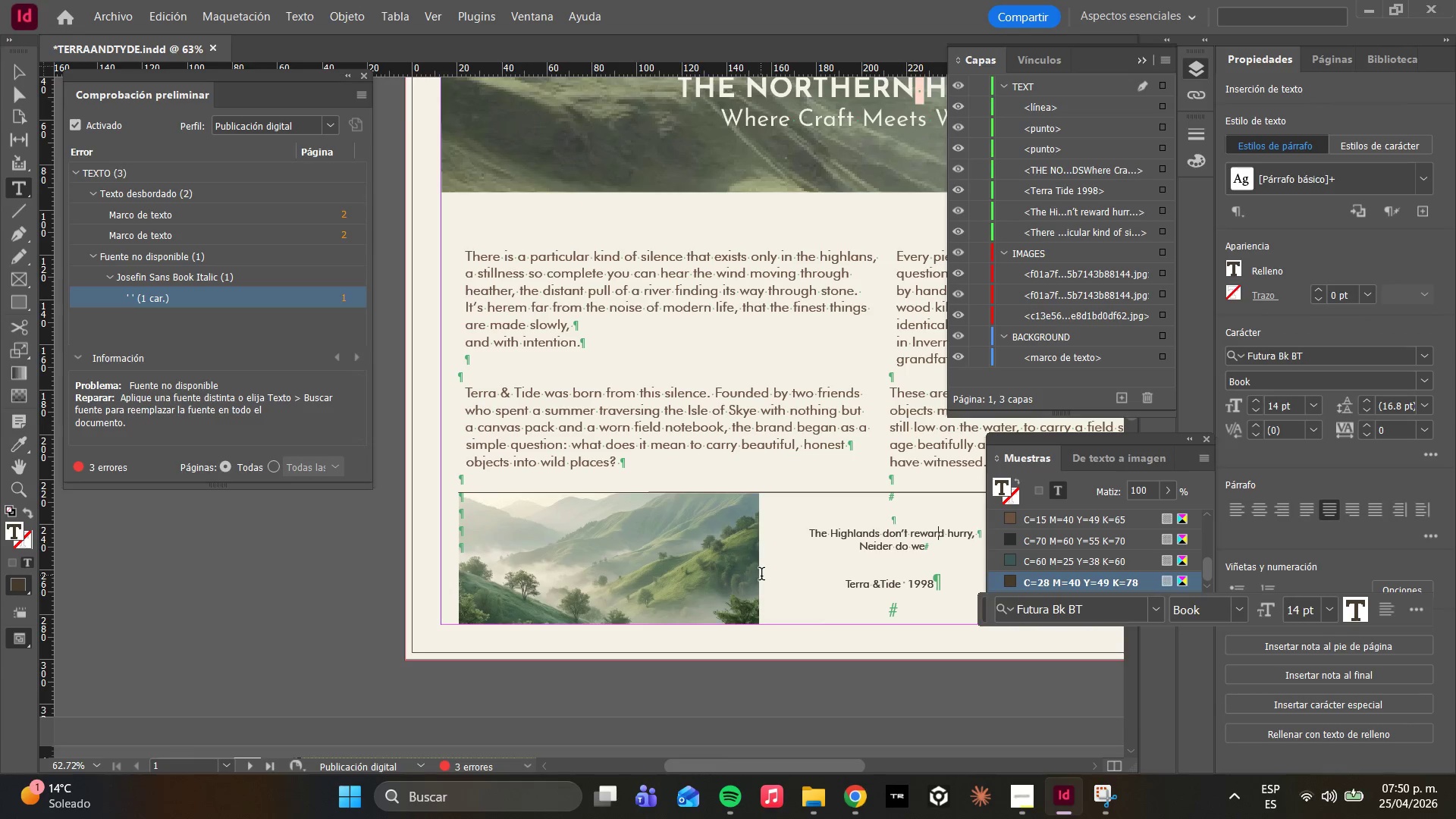 
left_click([228, 243])
 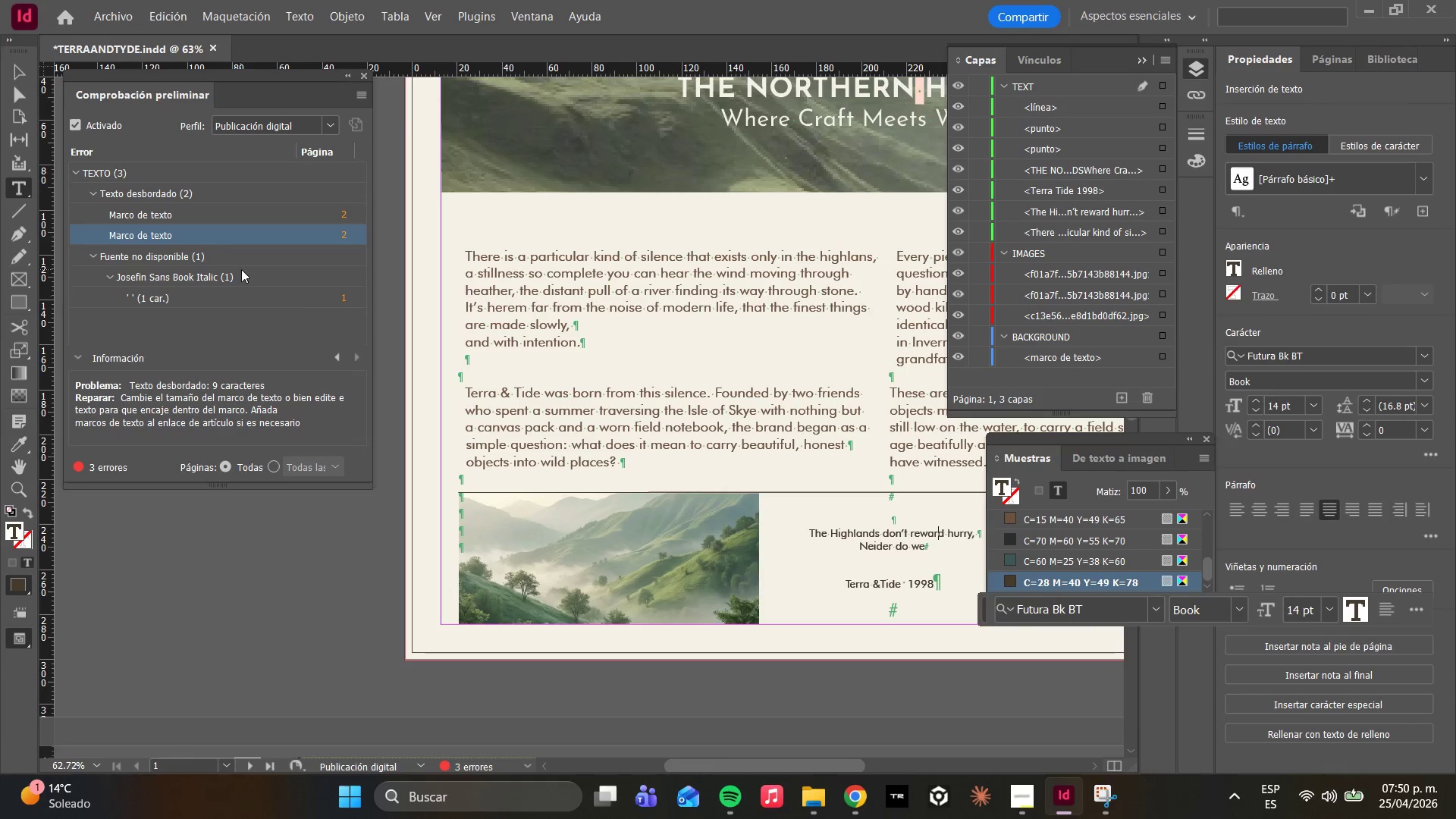 
double_click([240, 236])
 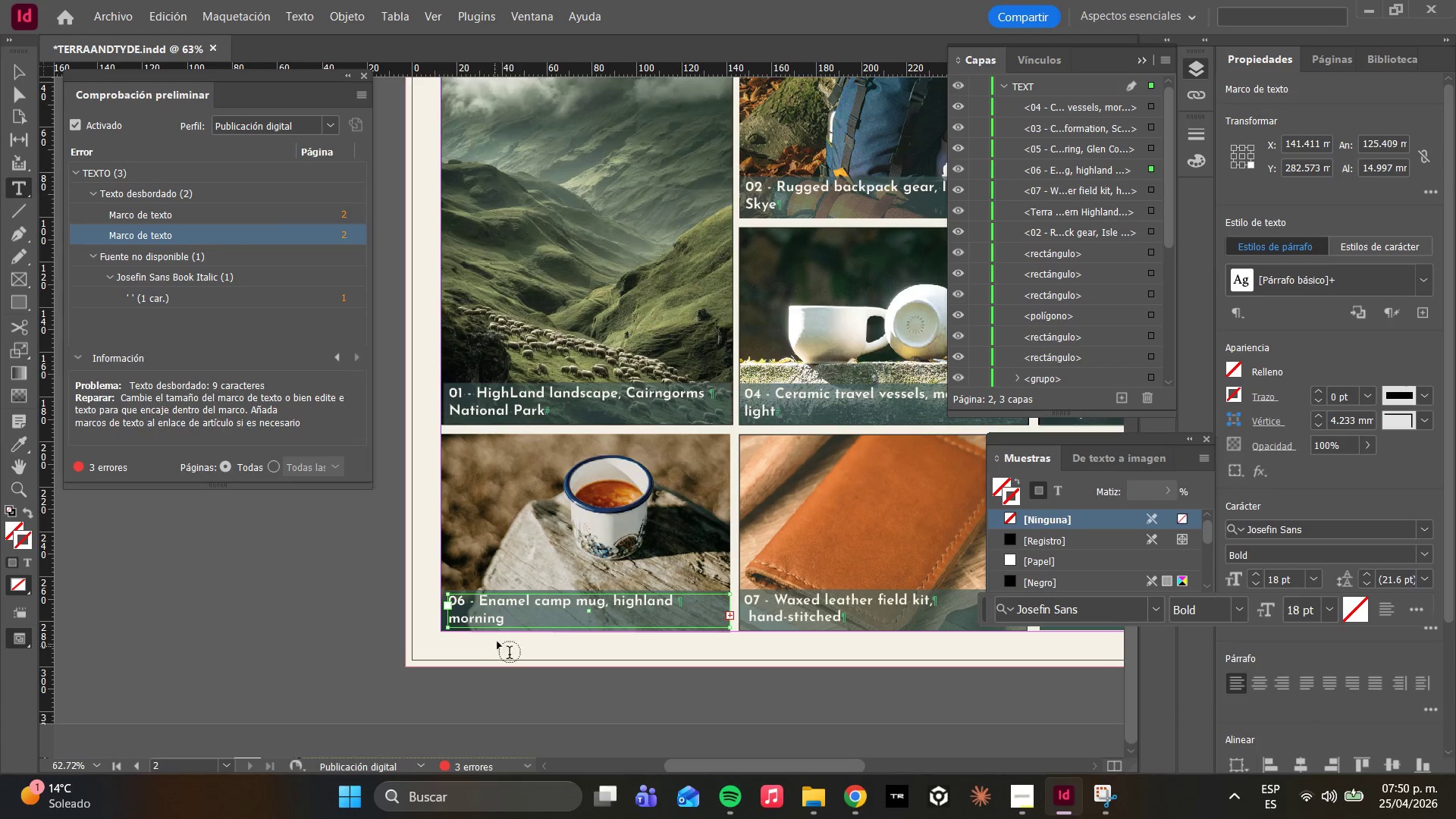 
left_click_drag(start_coordinate=[513, 617], to_coordinate=[446, 598])
 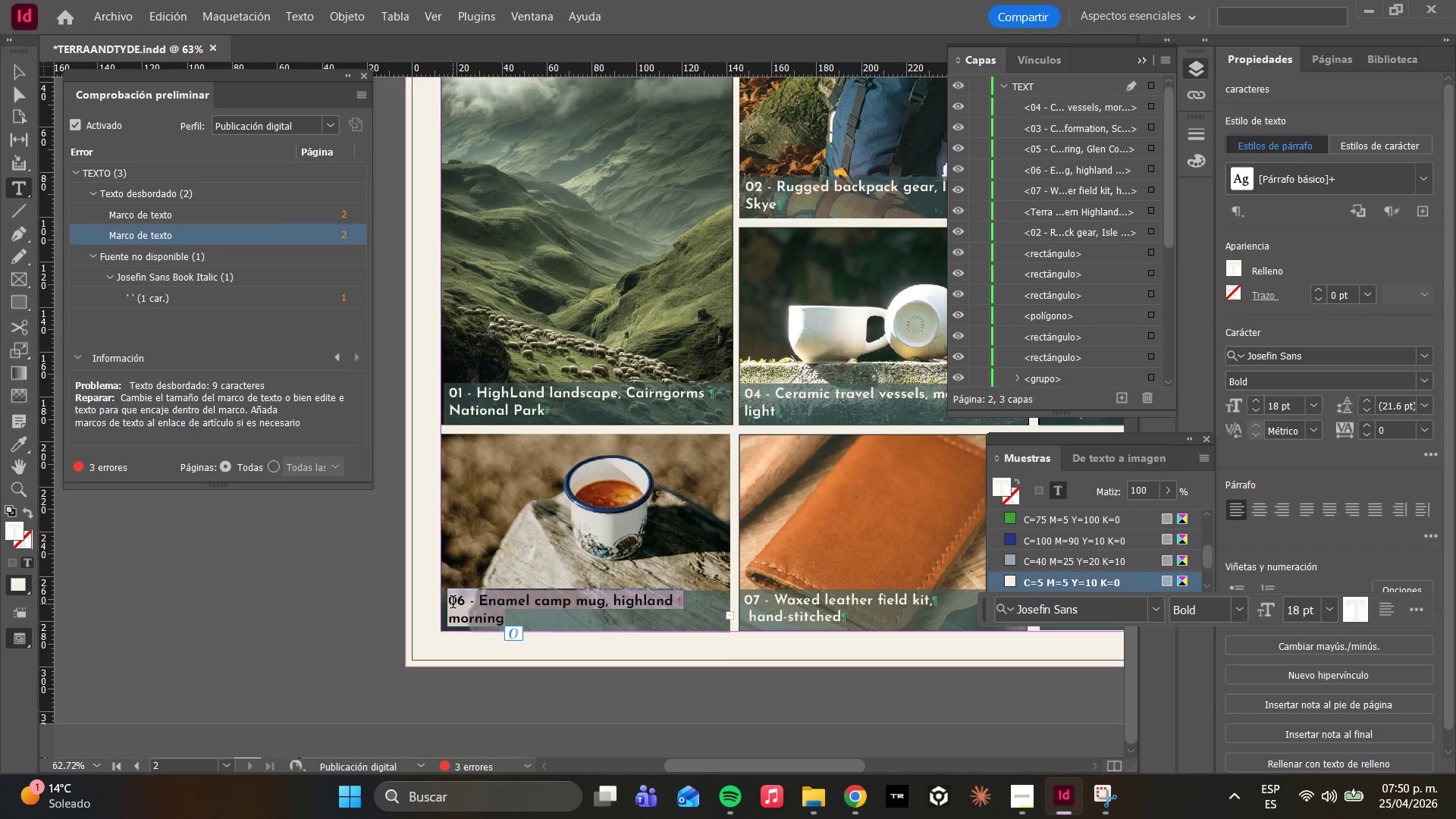 
key(Control+C)
 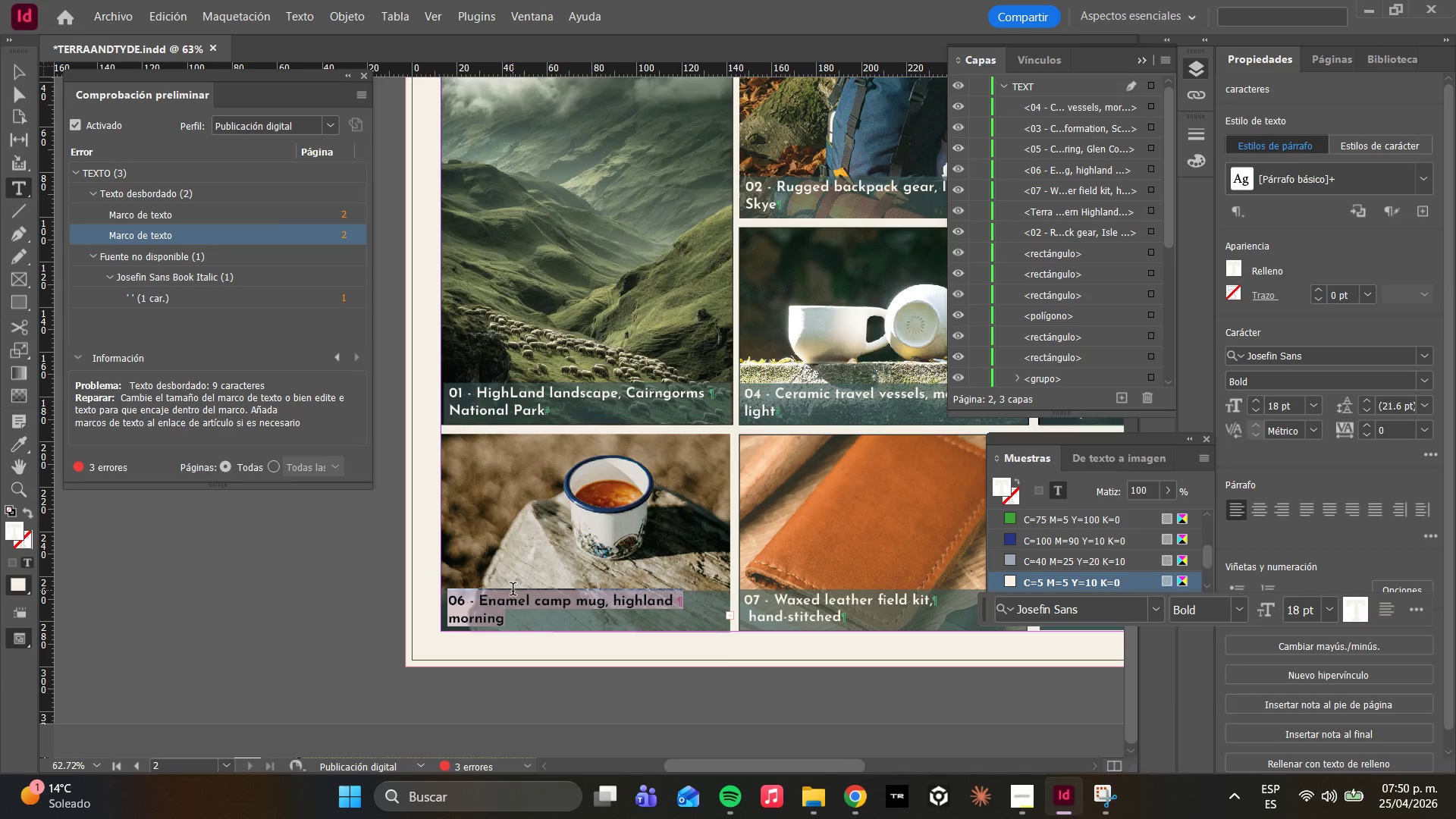 
key(Delete)
 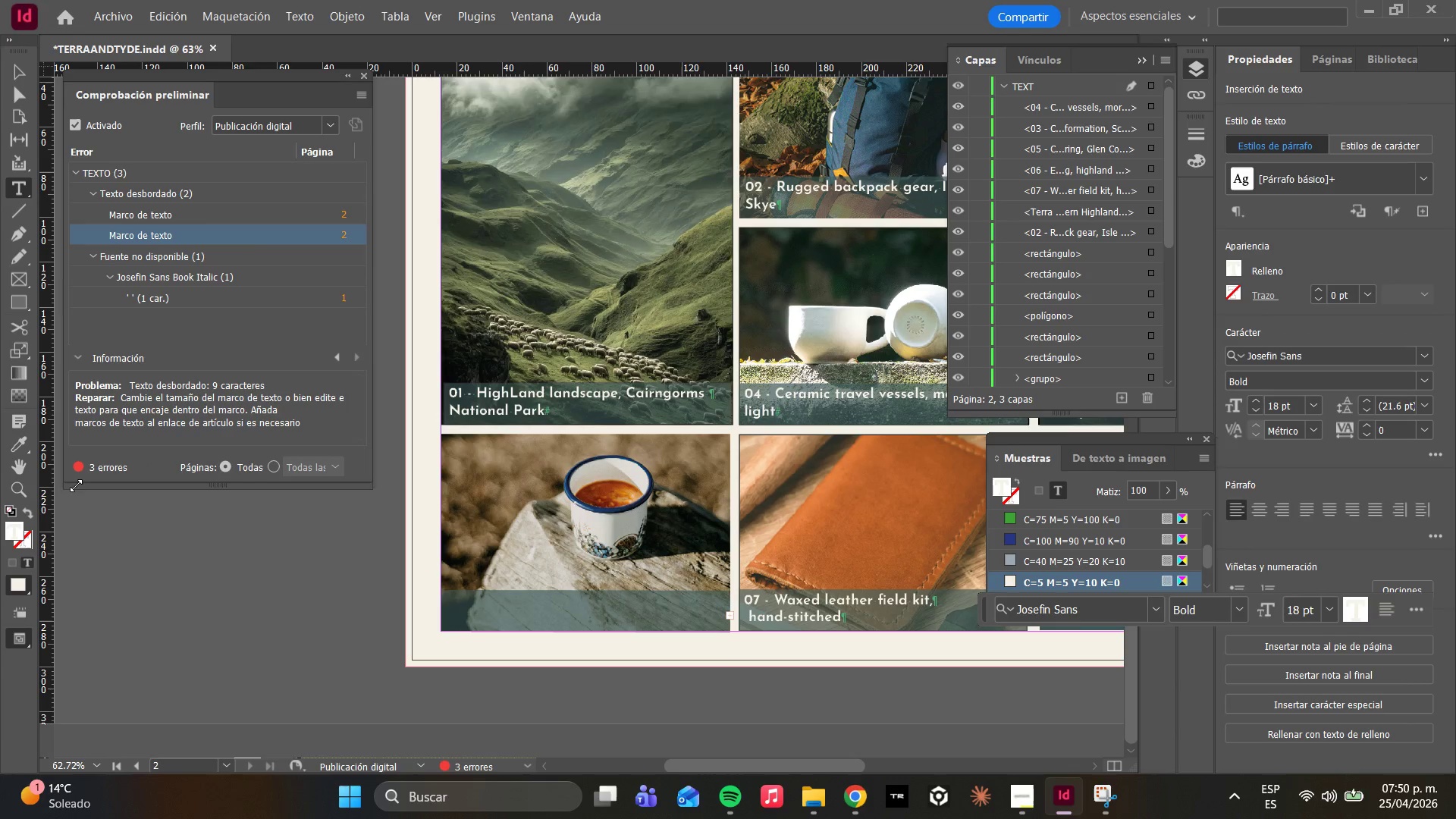 
left_click([24, 91])
 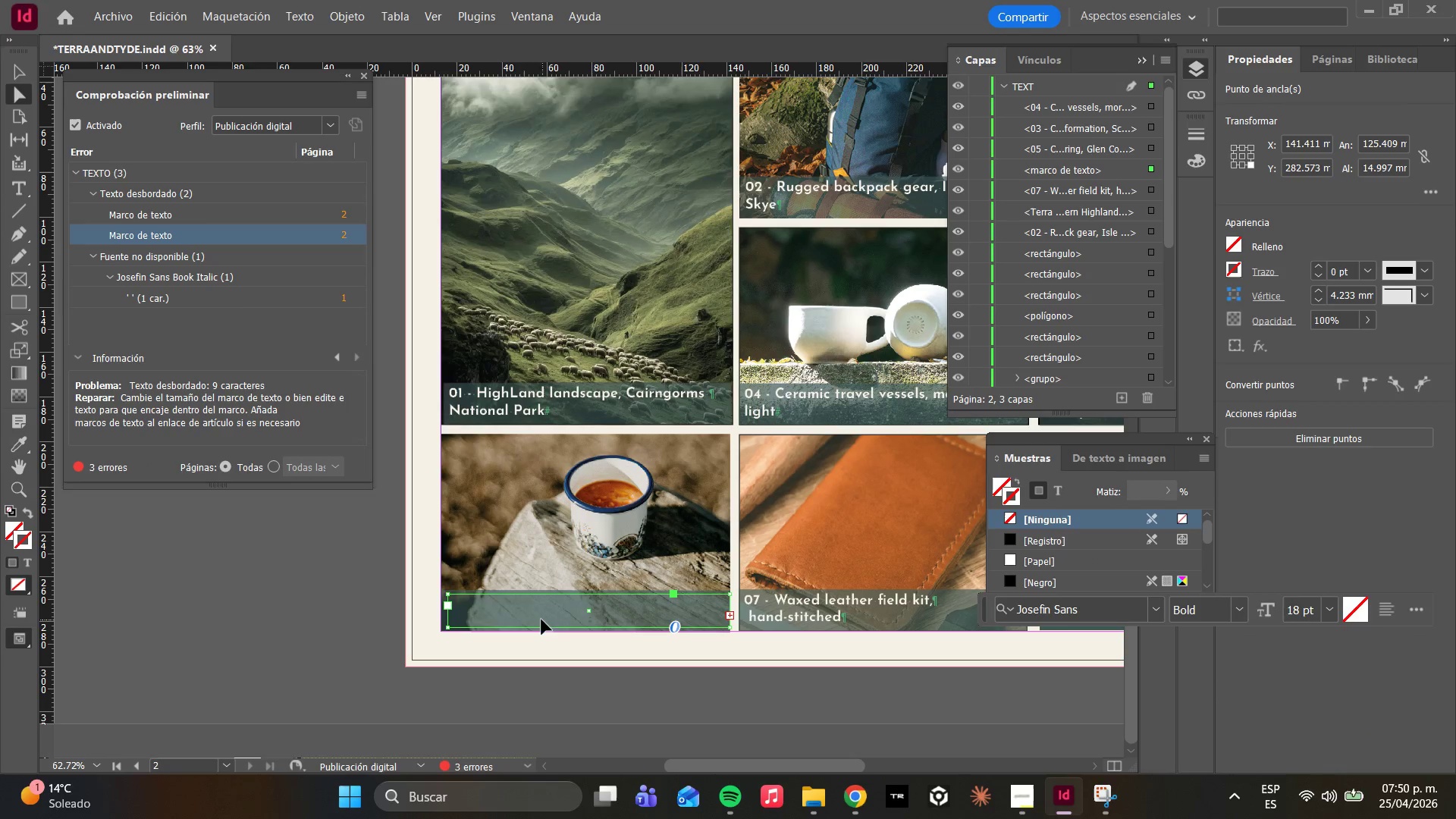 
key(Delete)
 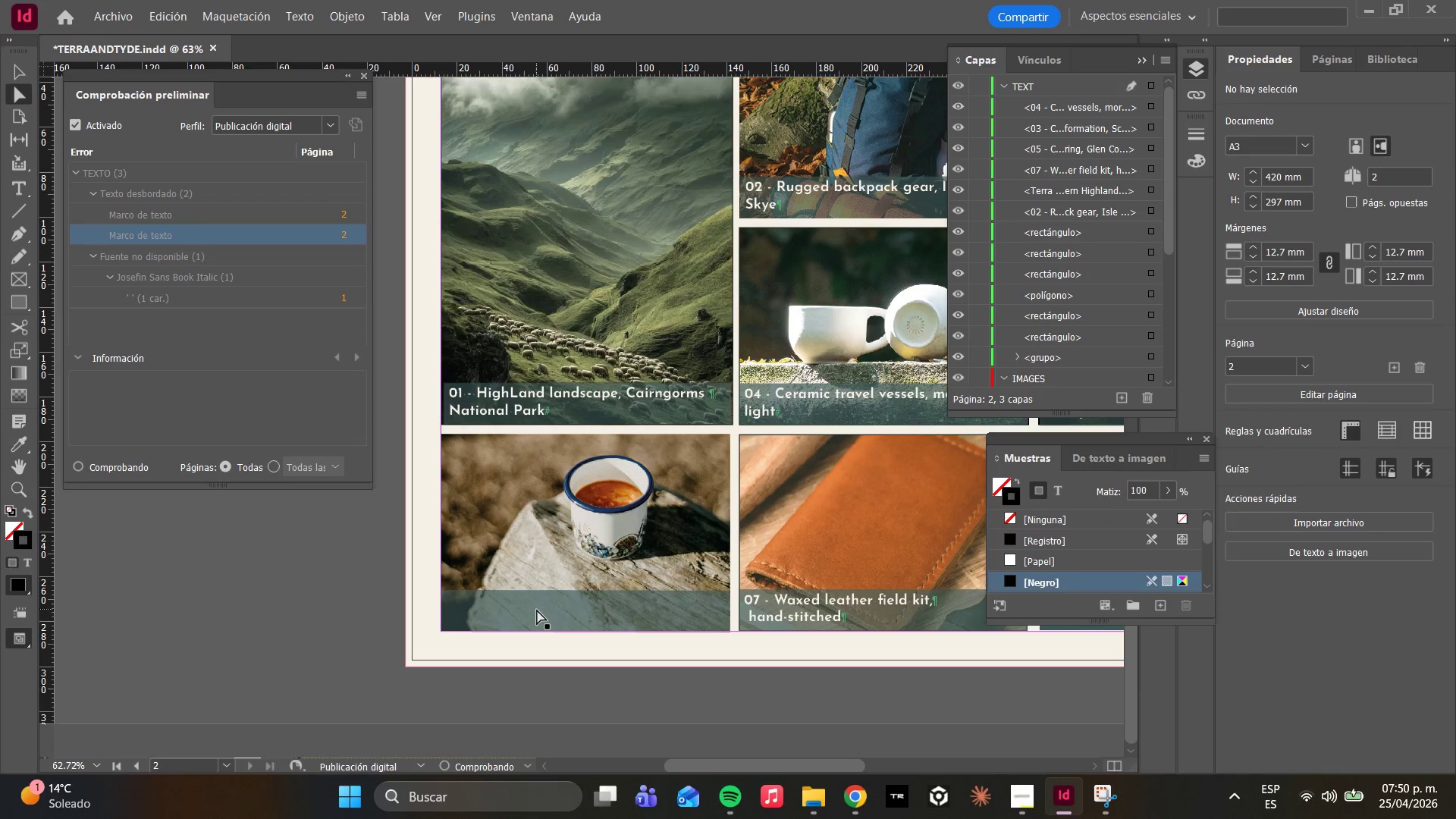 
left_click([537, 610])
 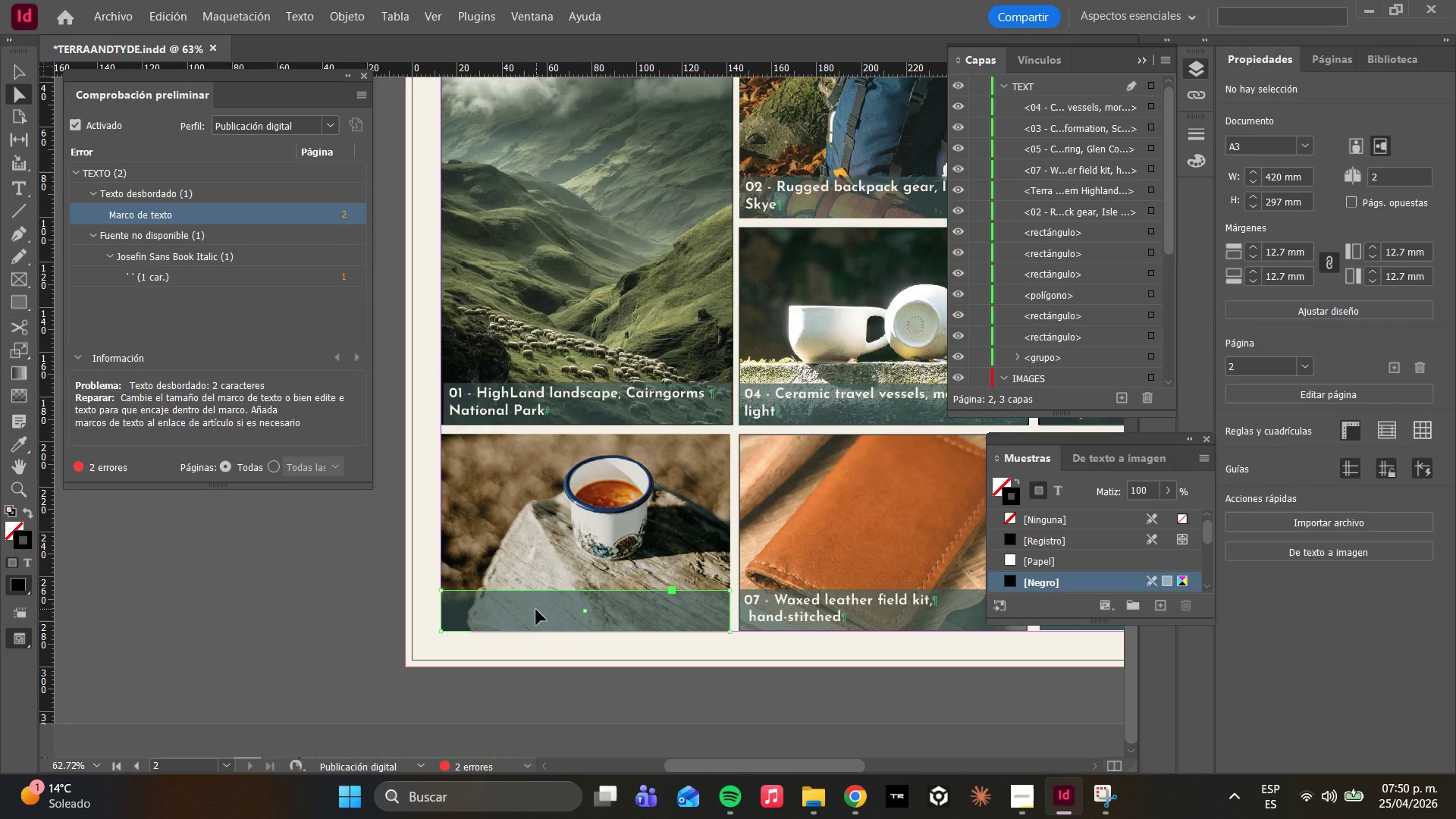 
key(Delete)
 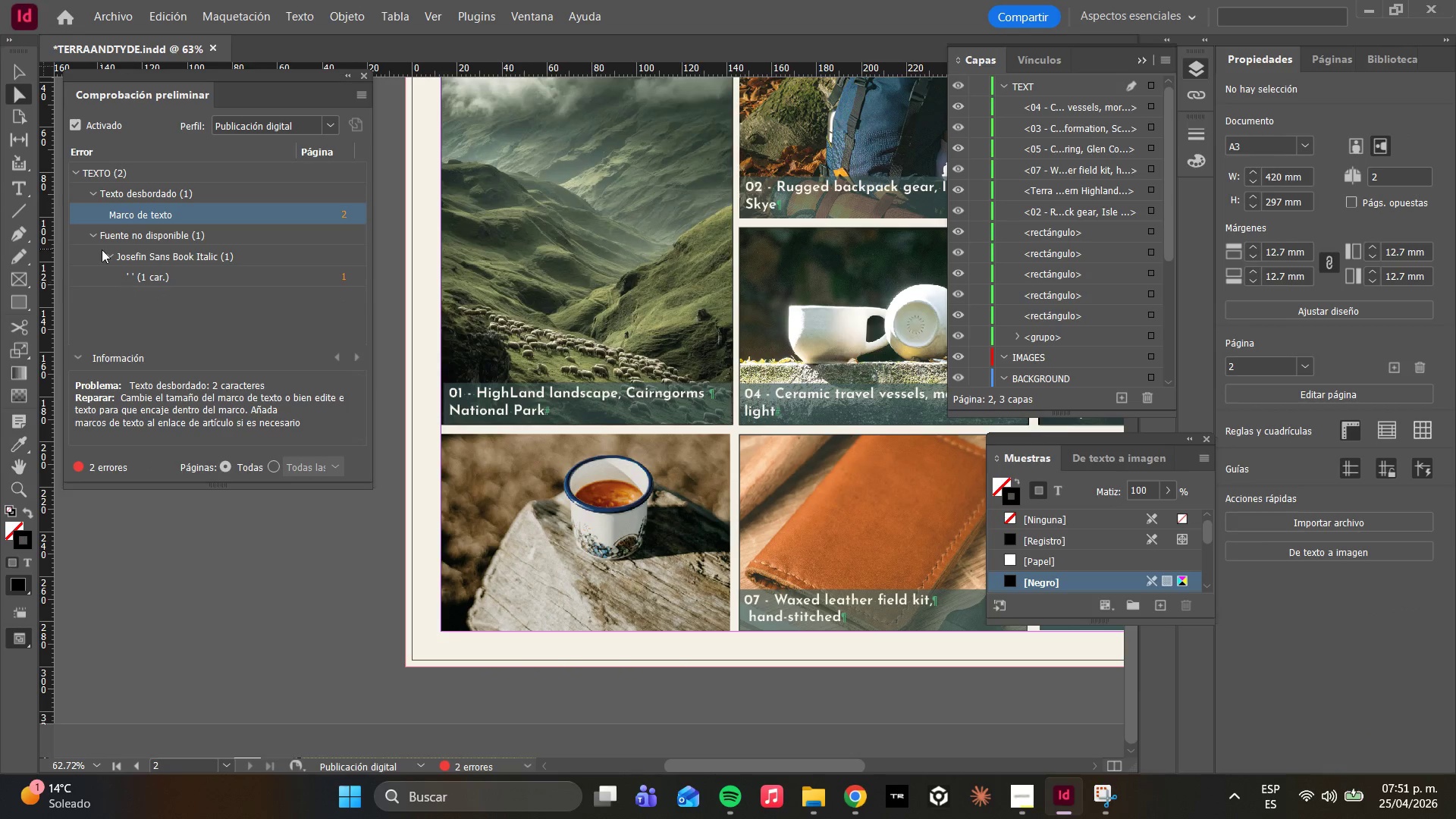 
wait(6.06)
 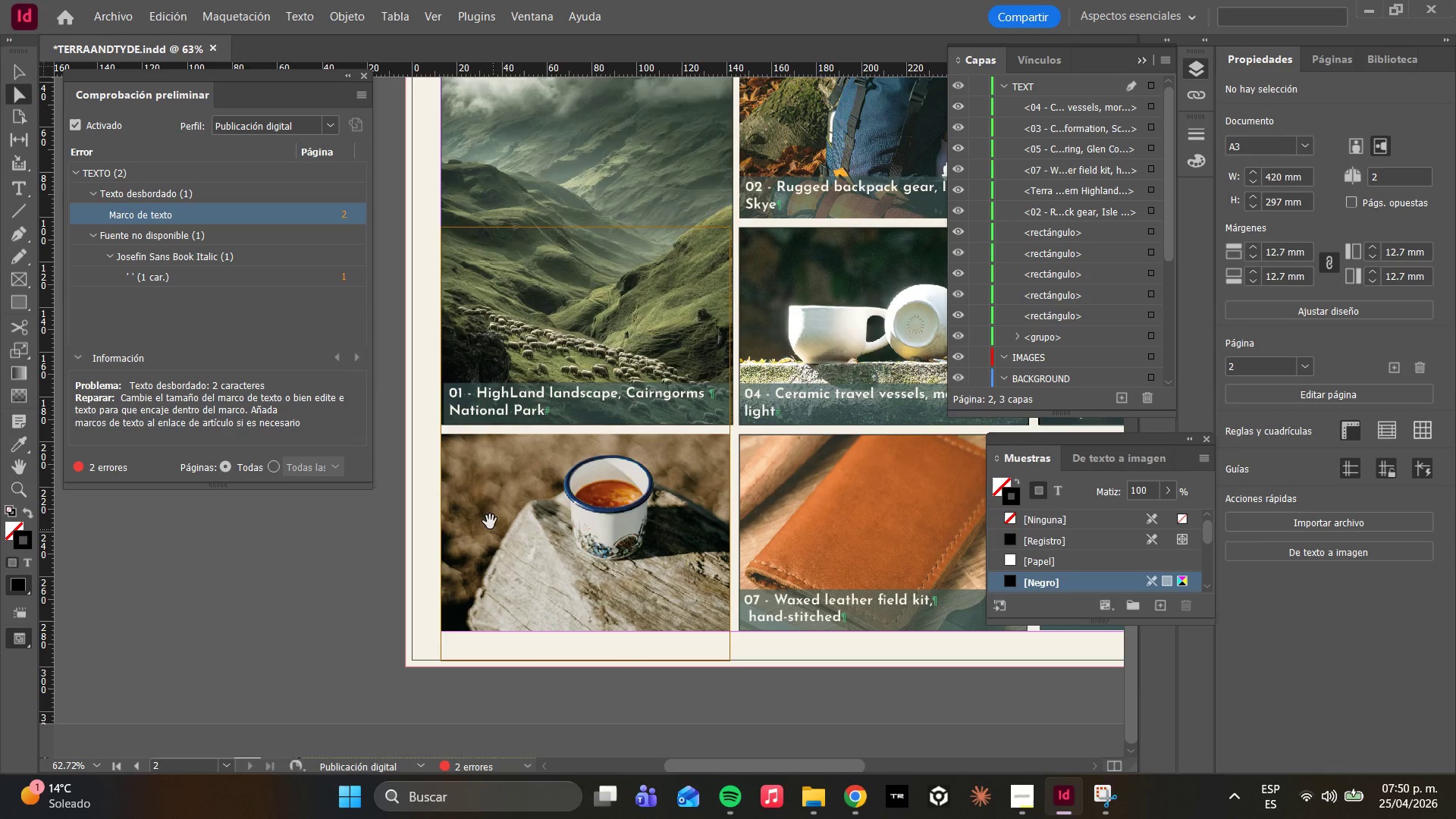 
left_click([18, 304])
 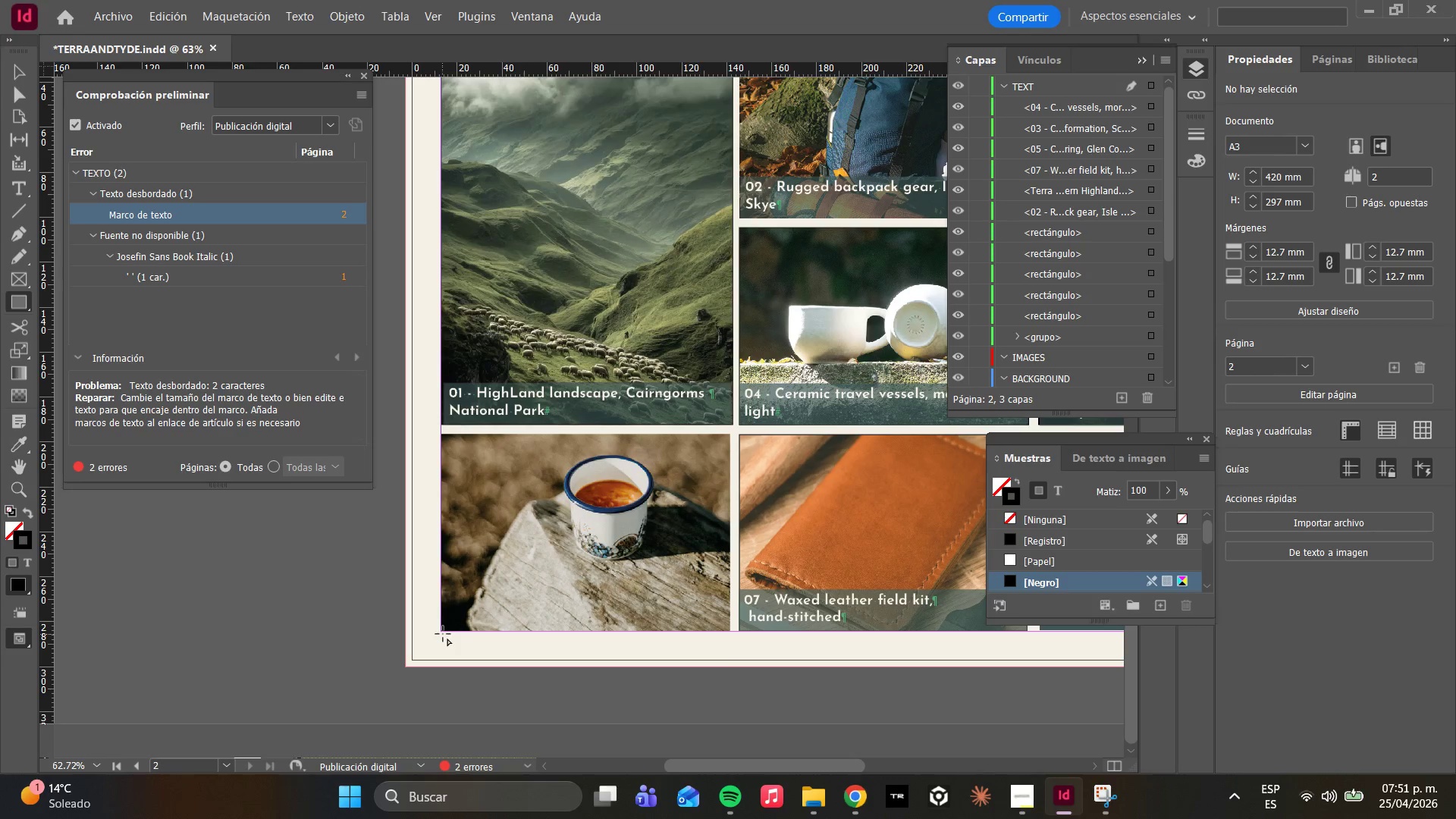 
left_click_drag(start_coordinate=[441, 632], to_coordinate=[719, 592])
 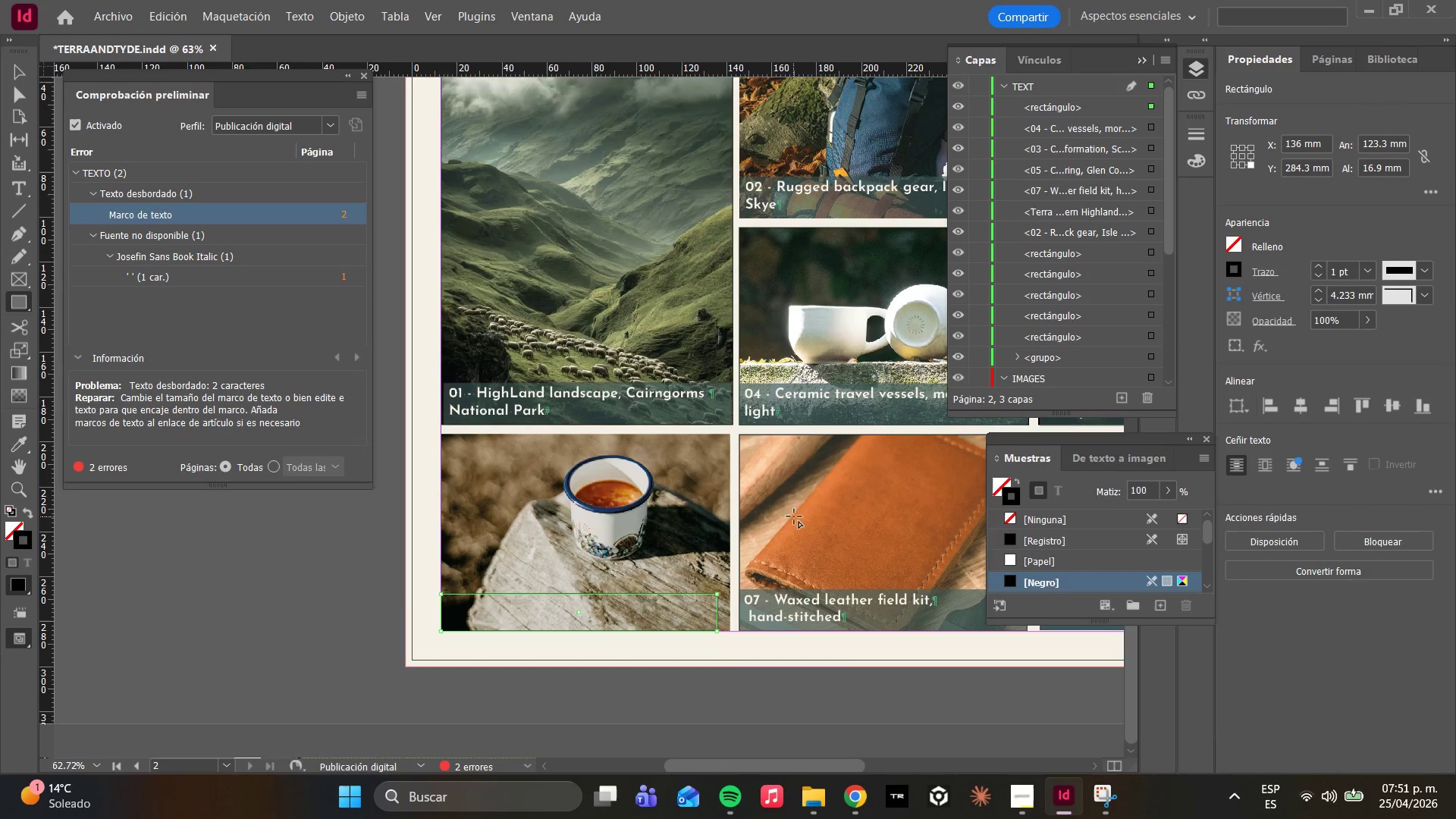 
wait(7.16)
 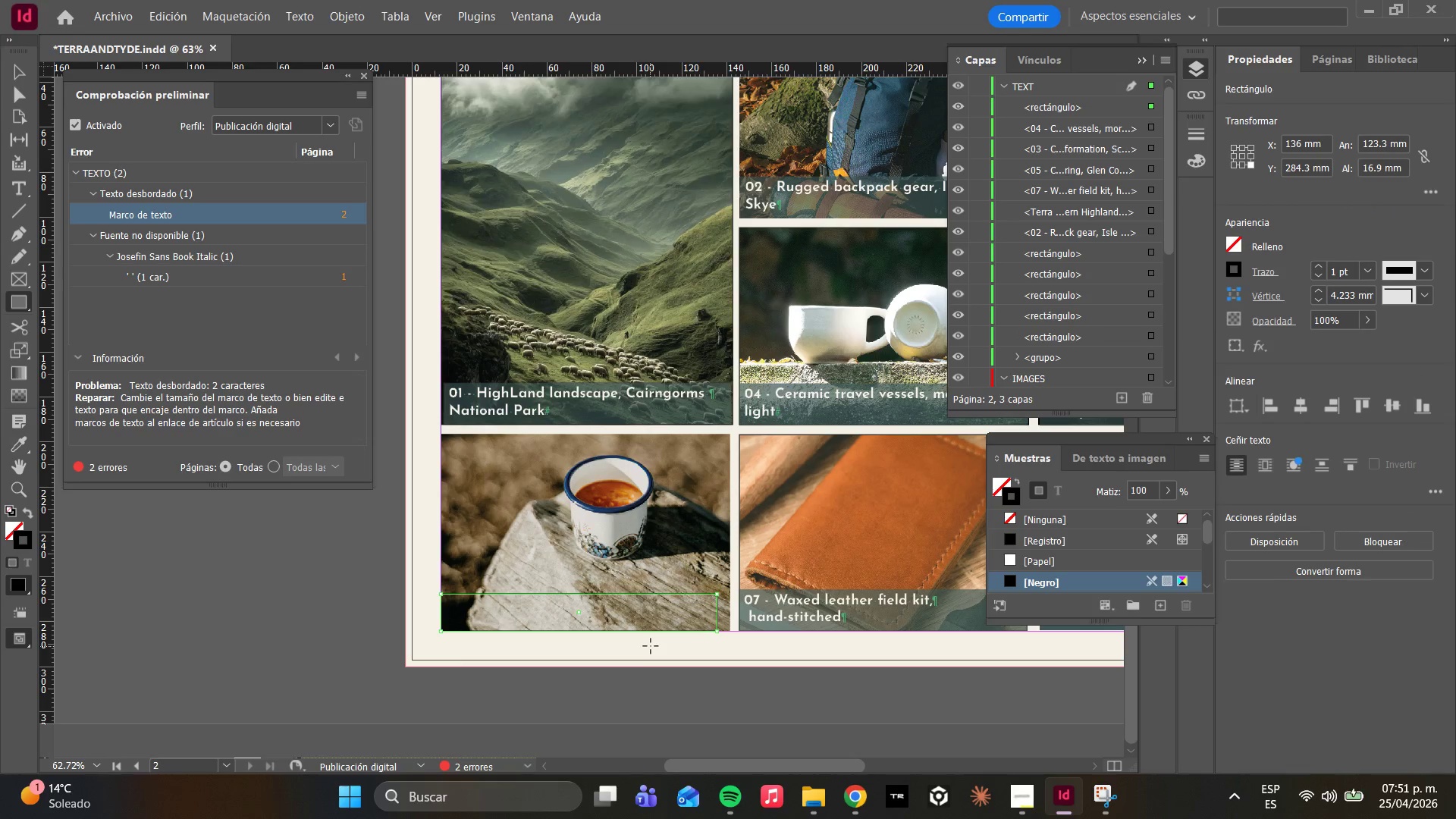 
key(Delete)
 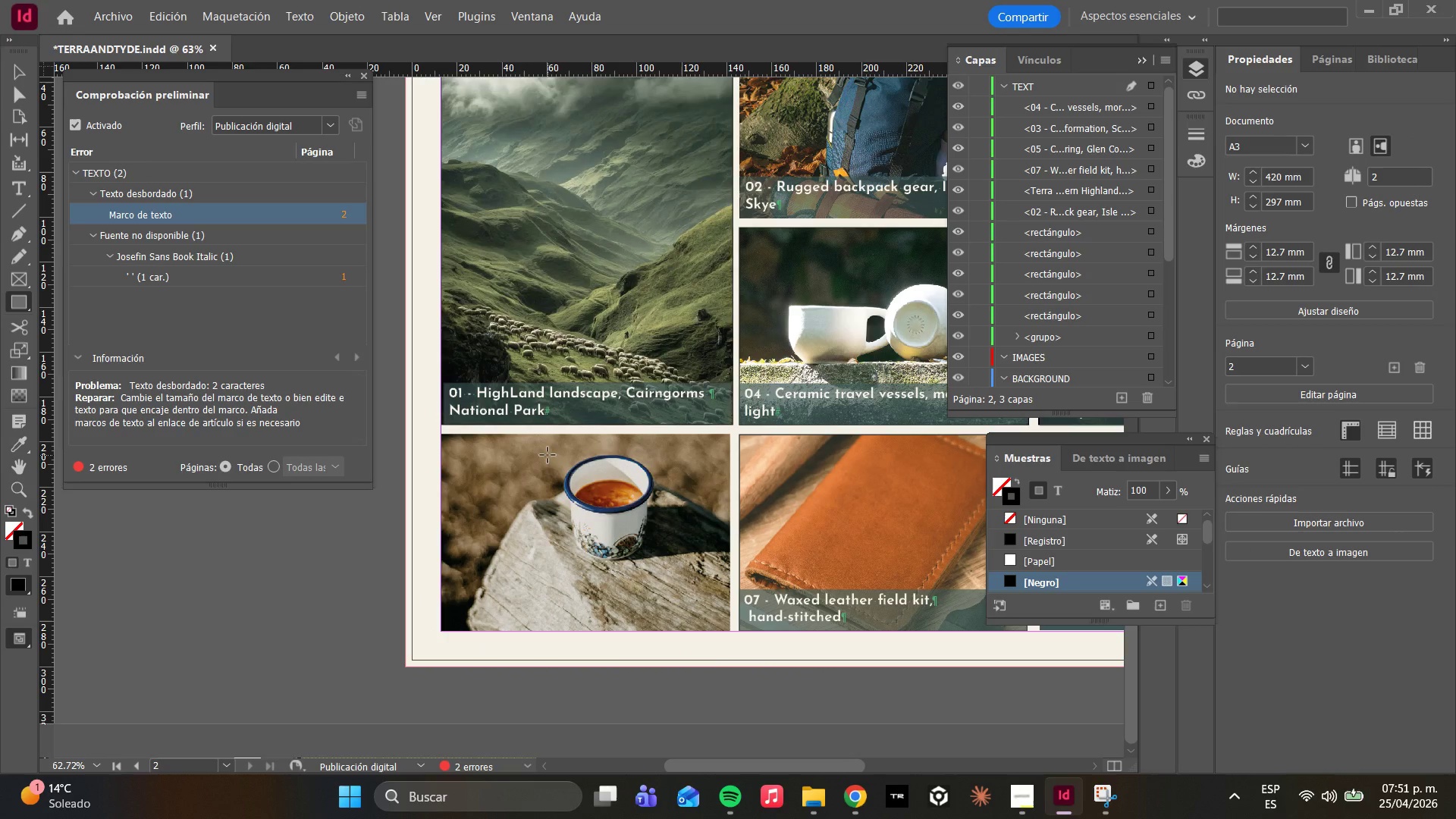 
wait(9.0)
 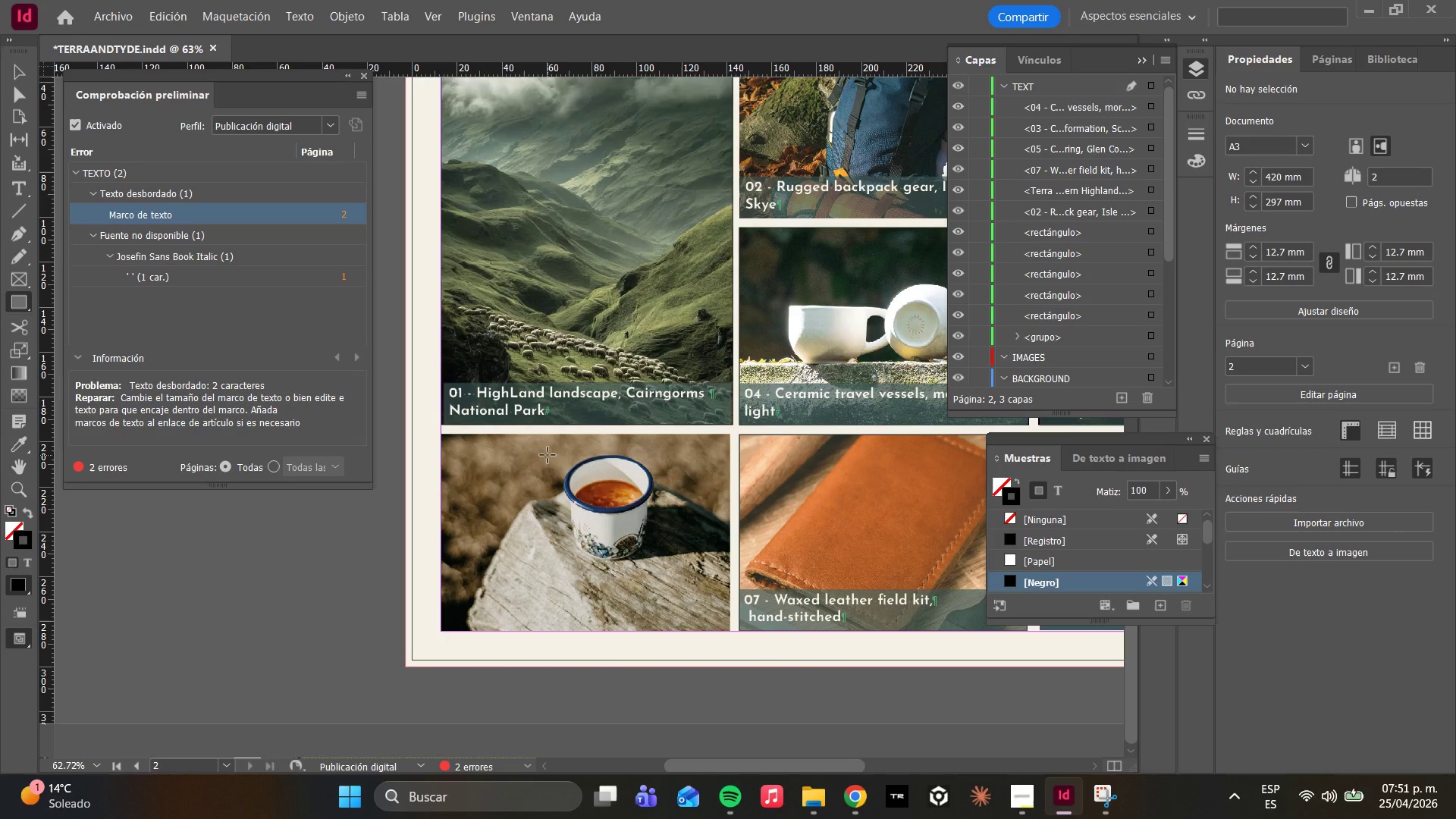 
left_click_drag(start_coordinate=[441, 629], to_coordinate=[725, 588])
 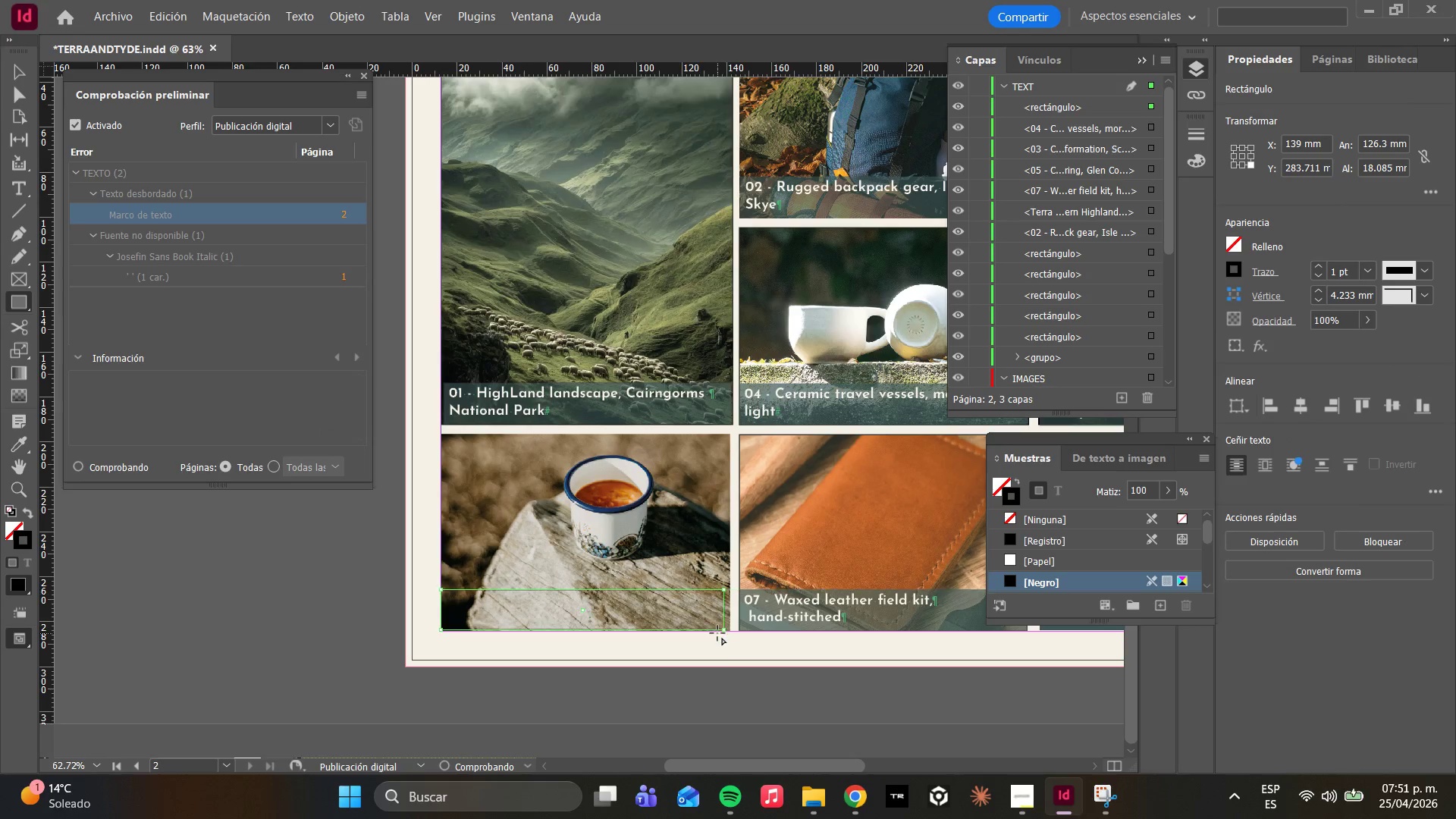 
key(Control+Z)
 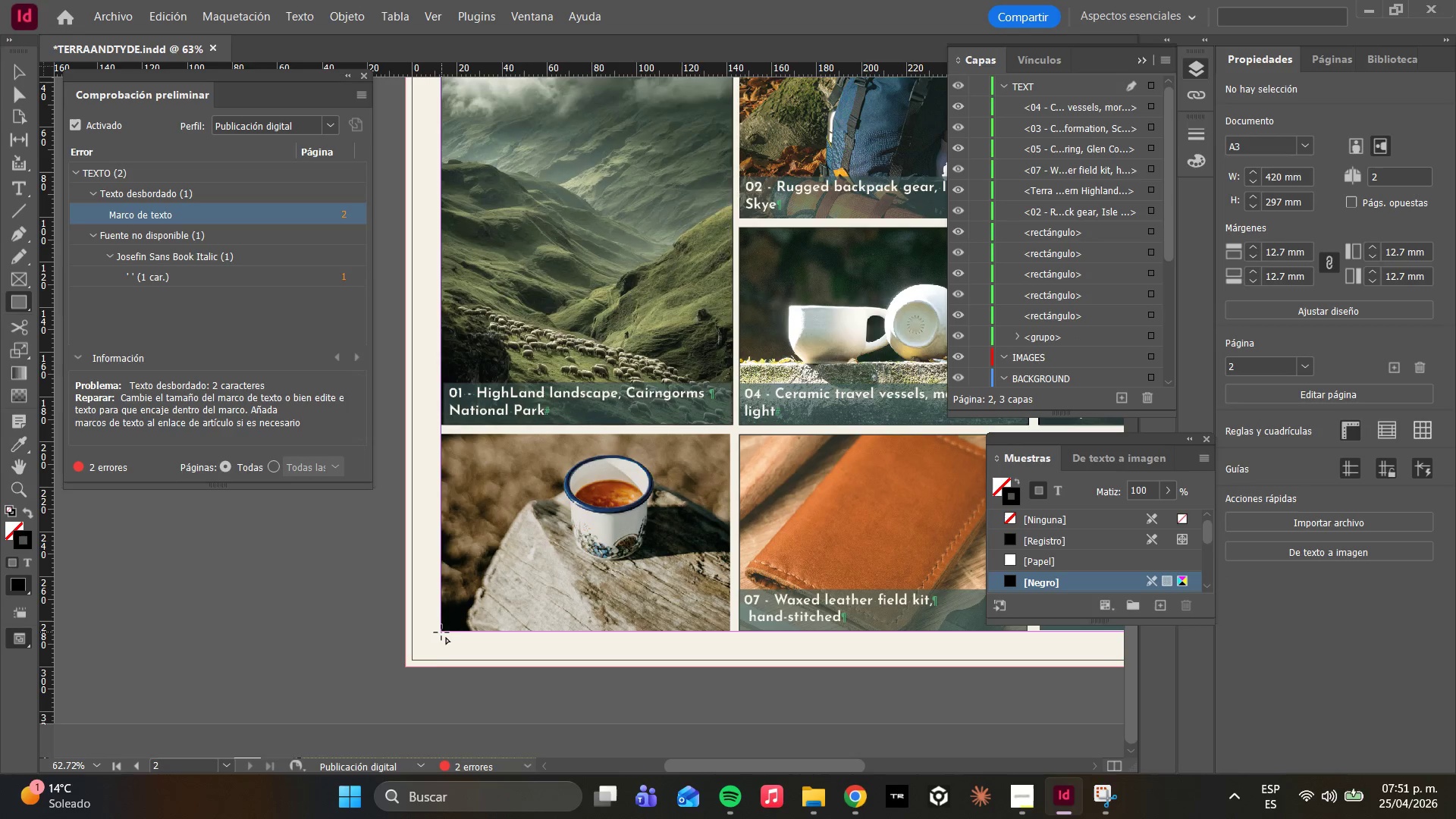 
left_click_drag(start_coordinate=[442, 629], to_coordinate=[632, 597])
 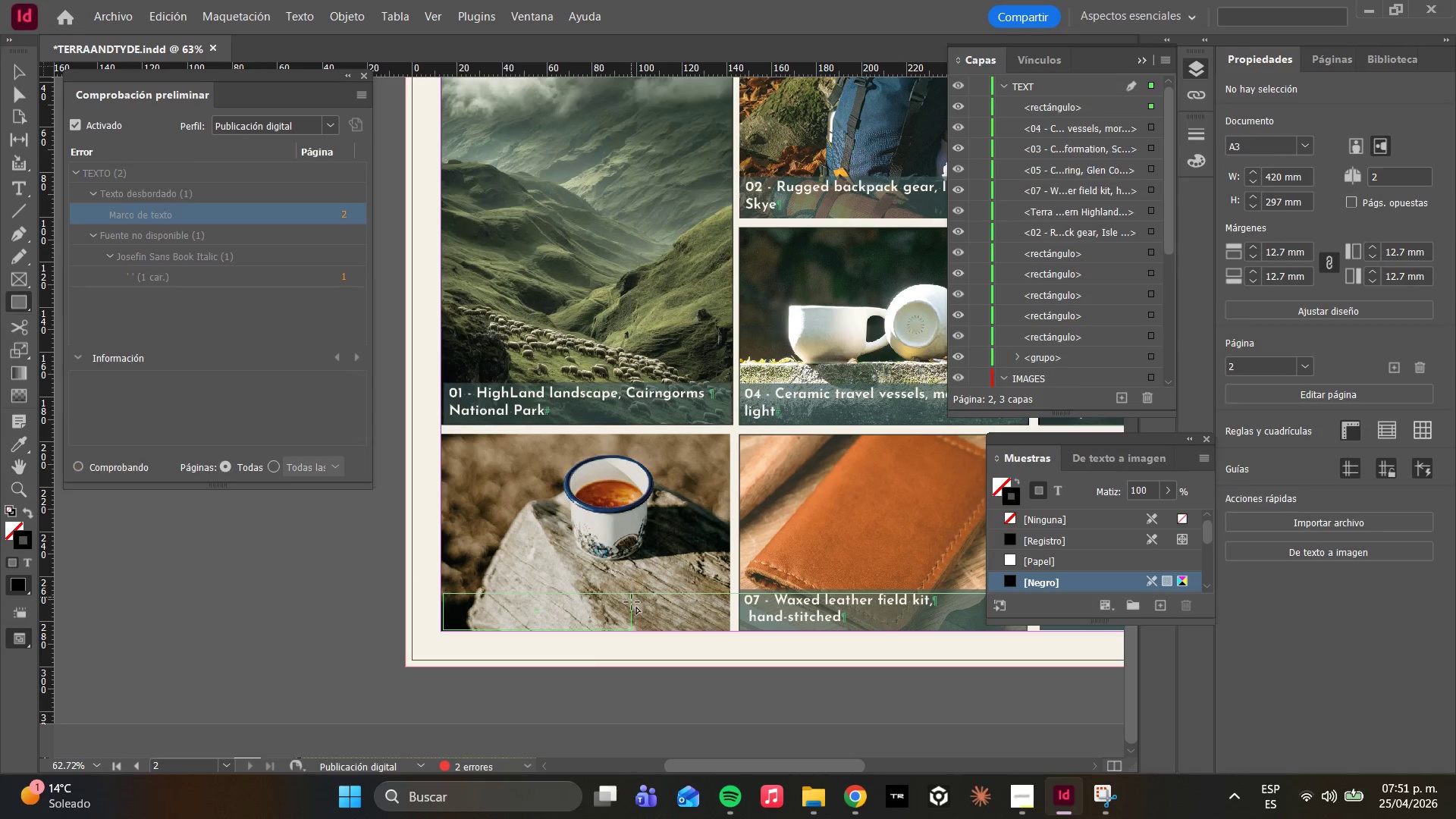 
key(Control+Z)
 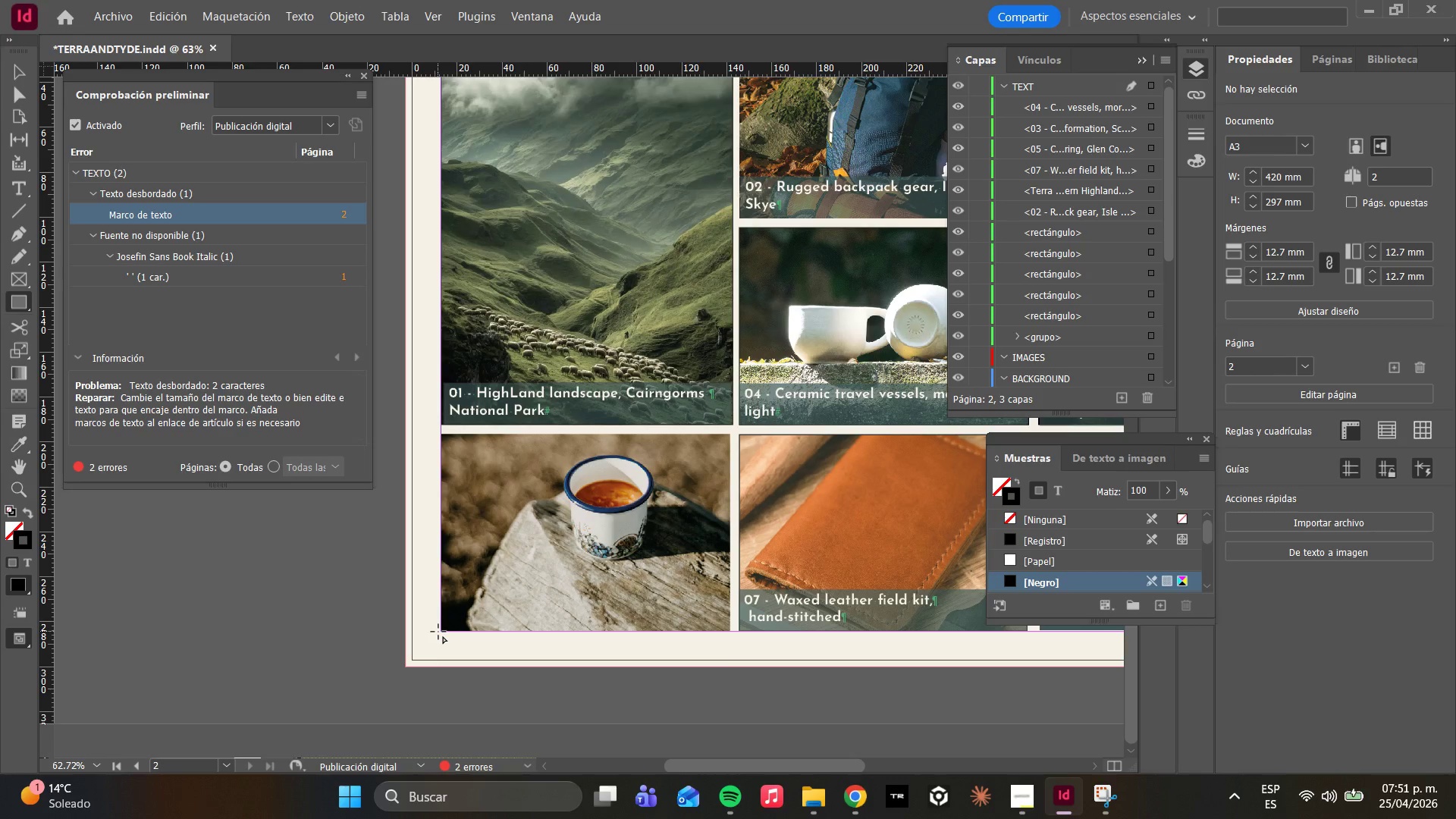 
left_click_drag(start_coordinate=[441, 632], to_coordinate=[728, 598])
 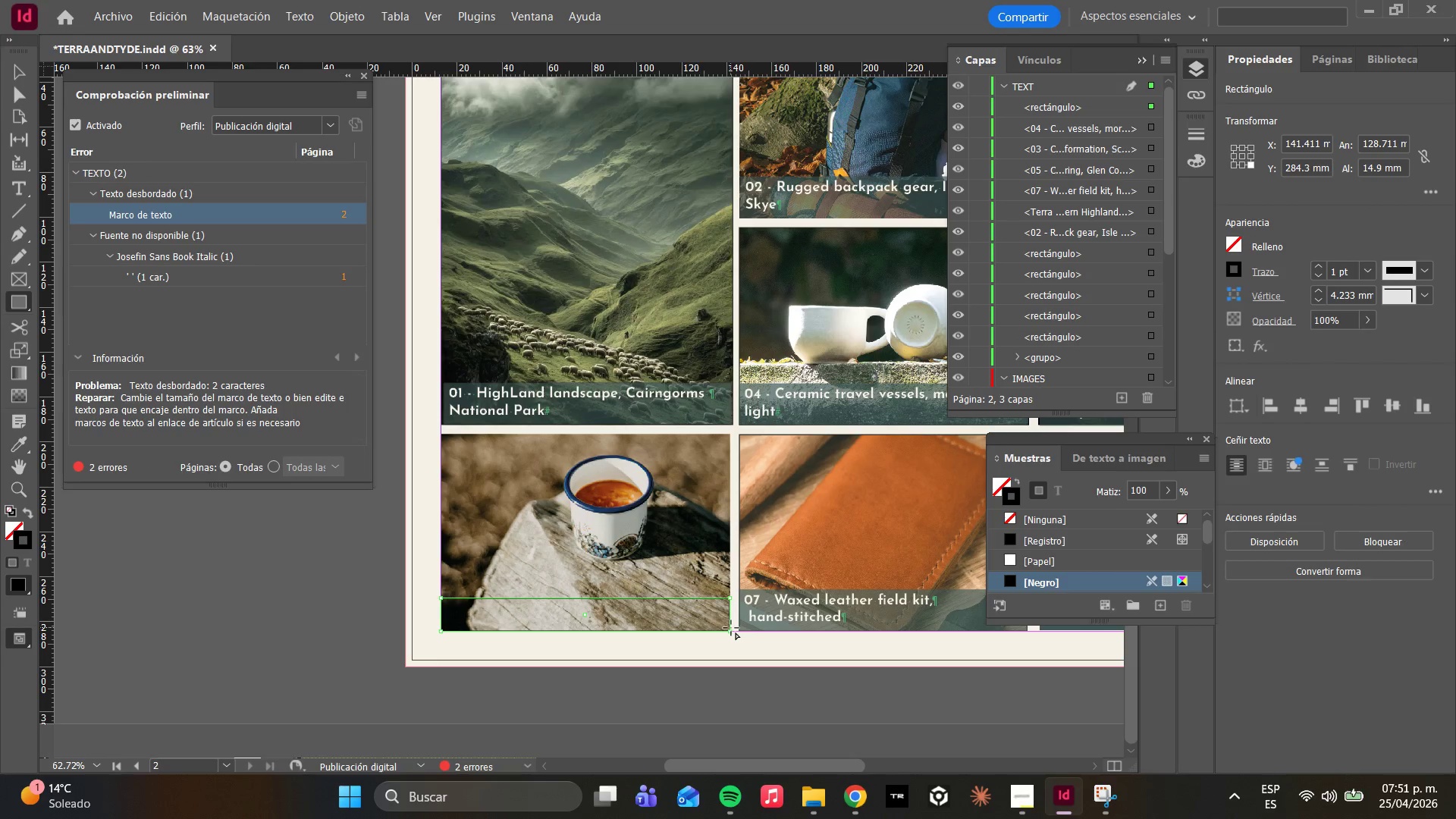 
hold_key(key=AltLeft, duration=1.01)
scroll: coordinate [692, 573], scroll_direction: up, amount: 2.0
 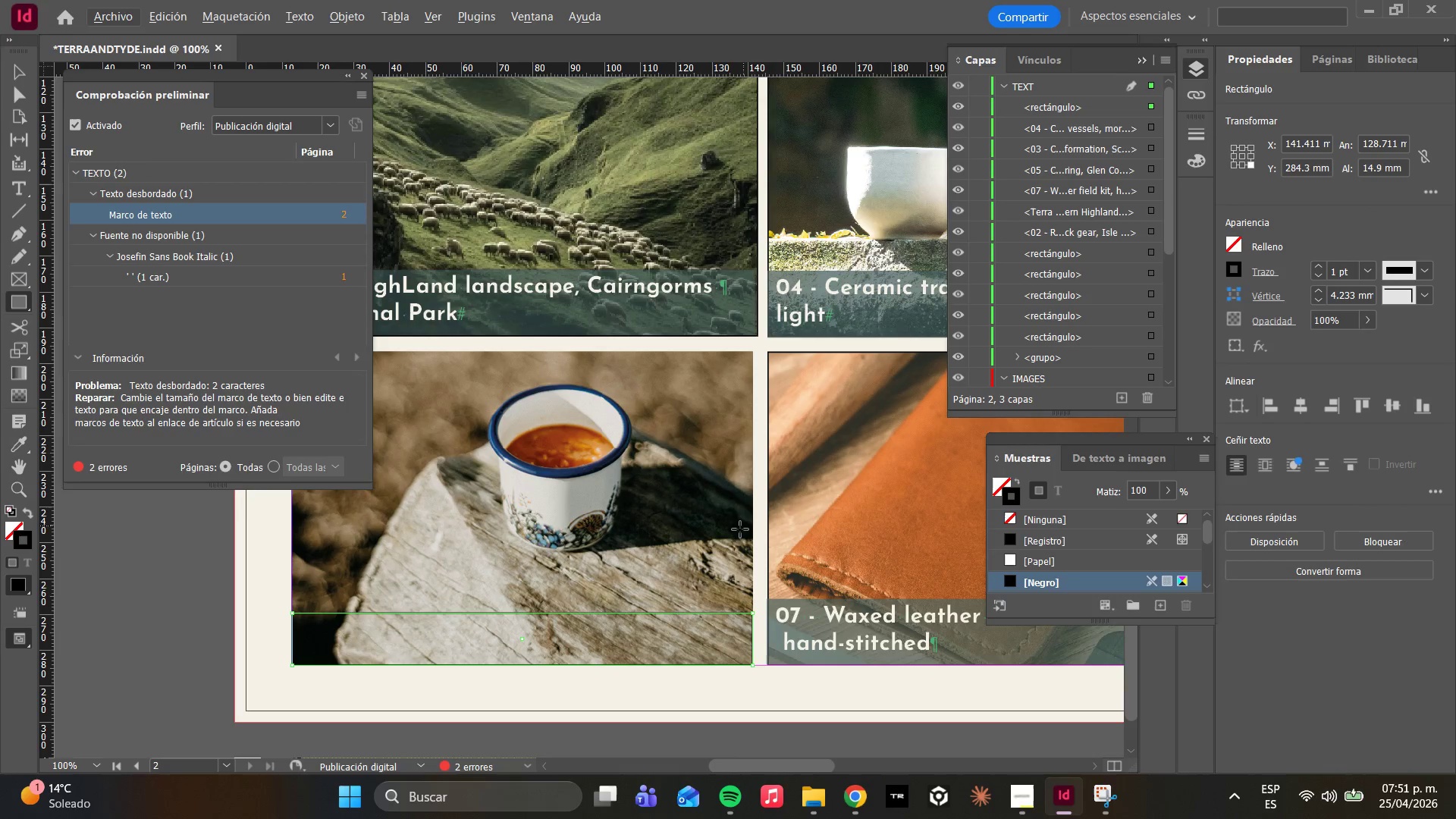 
hold_key(key=AltLeft, duration=1.02)
scroll: coordinate [706, 541], scroll_direction: down, amount: 1.0
 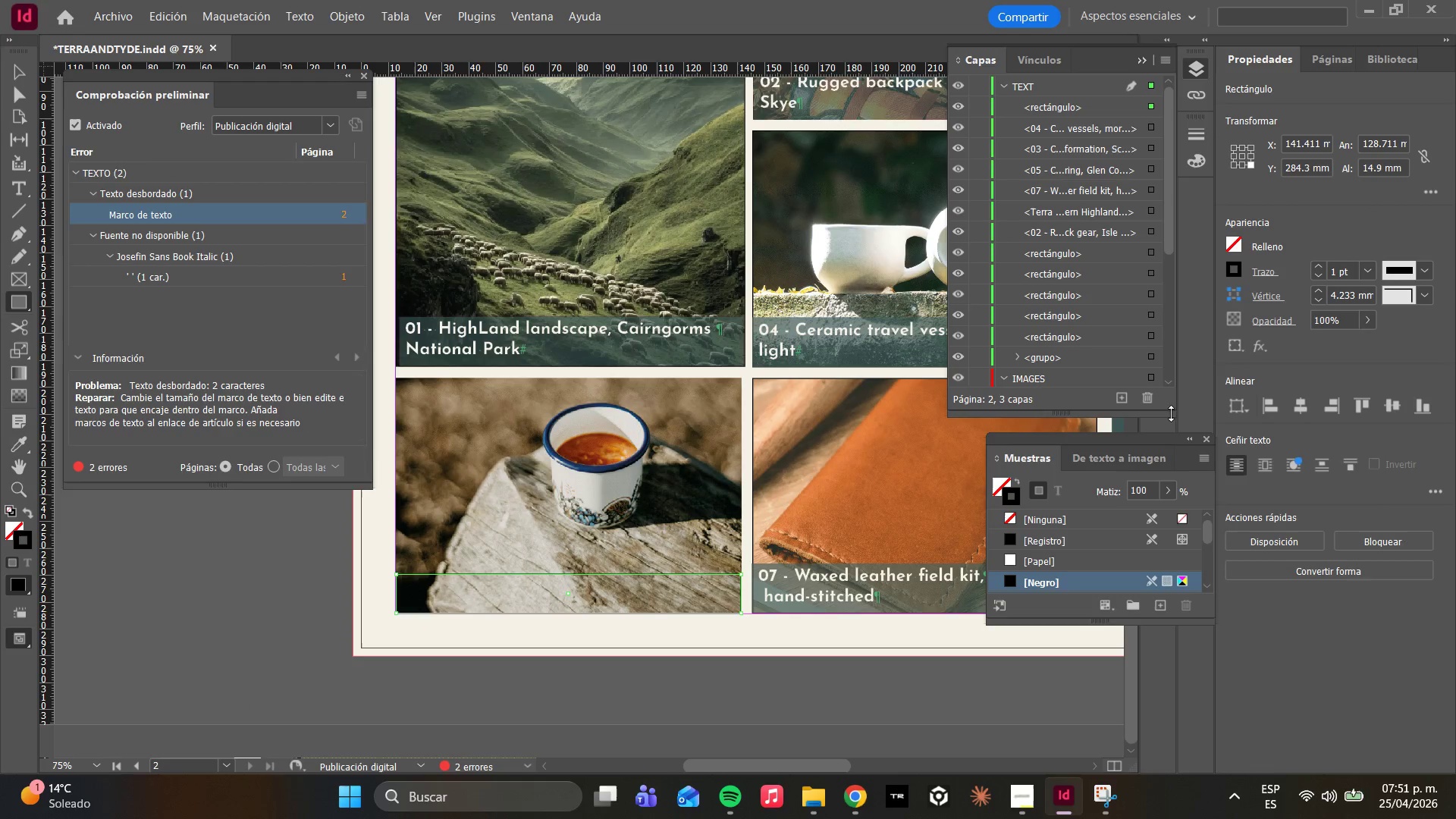 
left_click([1243, 249])
 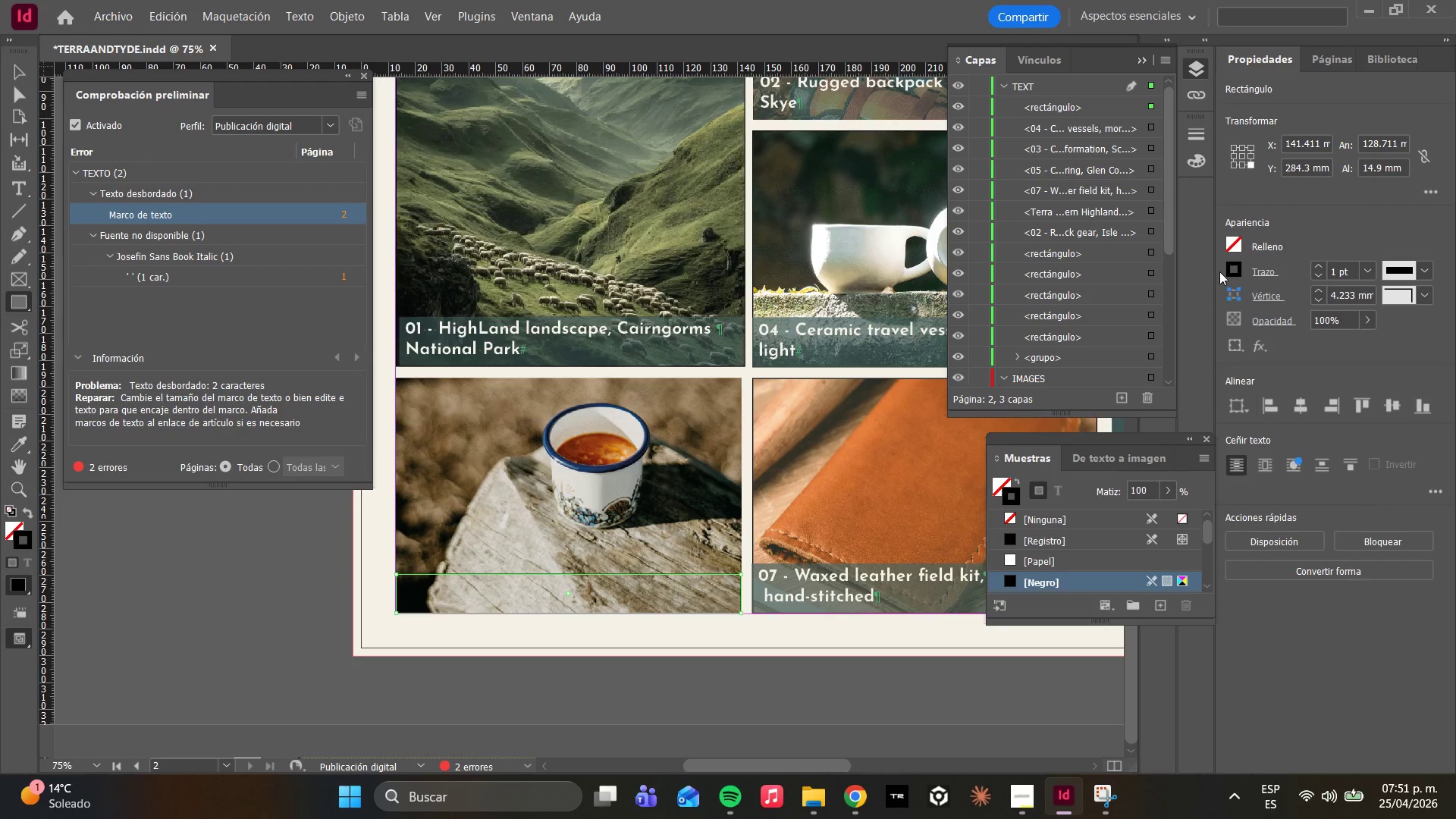 
left_click([1230, 241])
 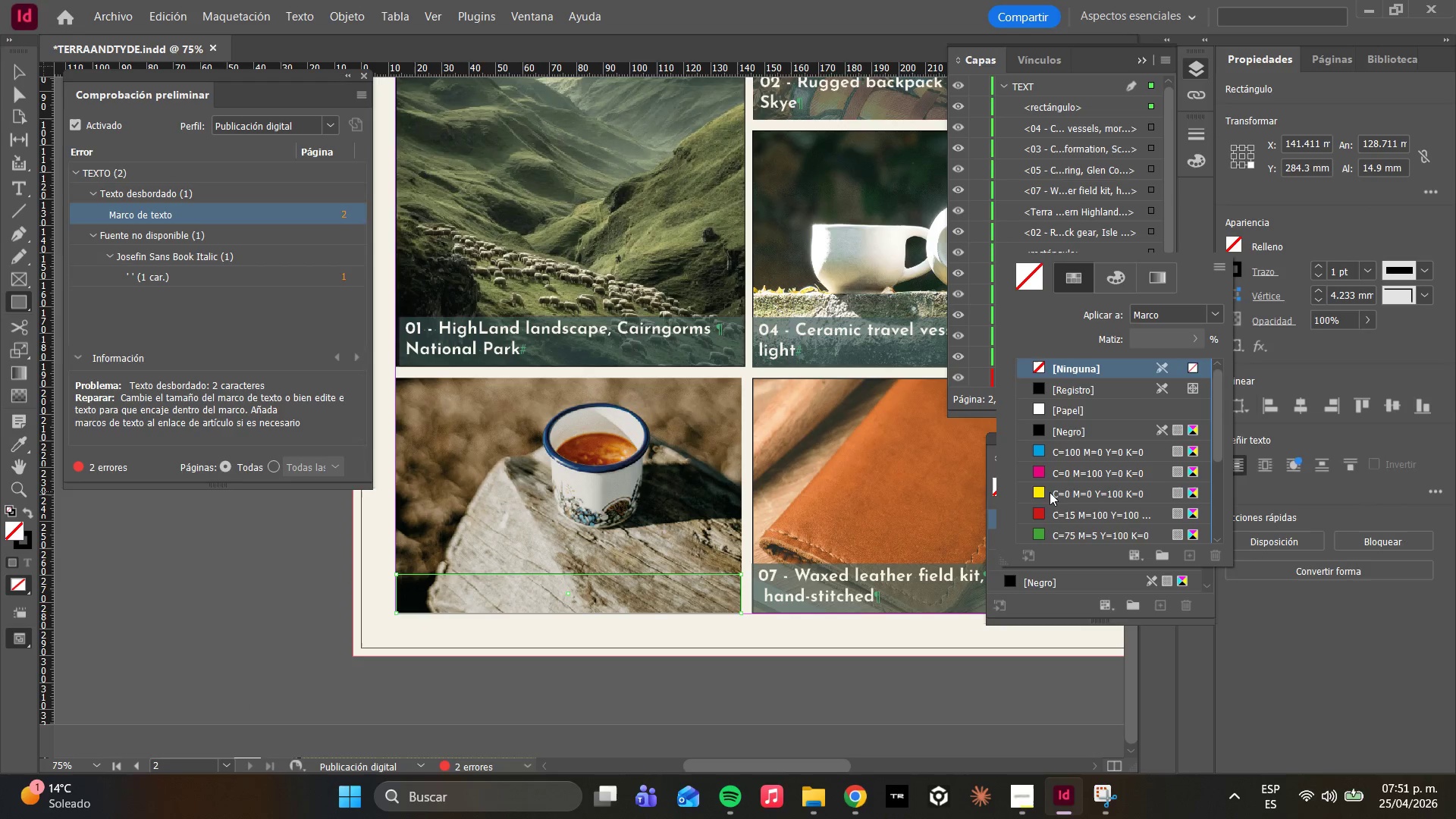 
scroll: coordinate [1057, 462], scroll_direction: down, amount: 10.0
 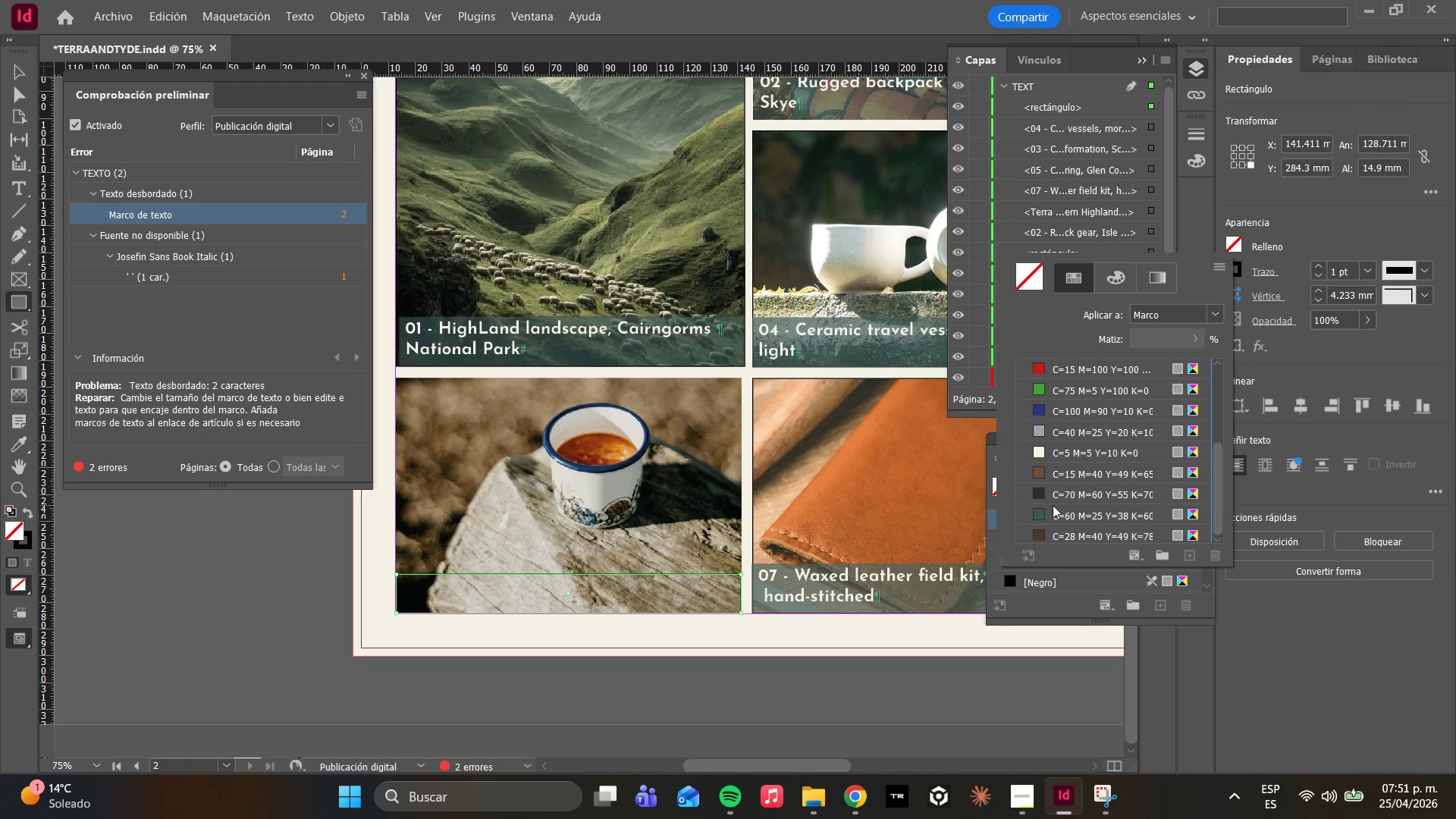 
left_click([1050, 513])
 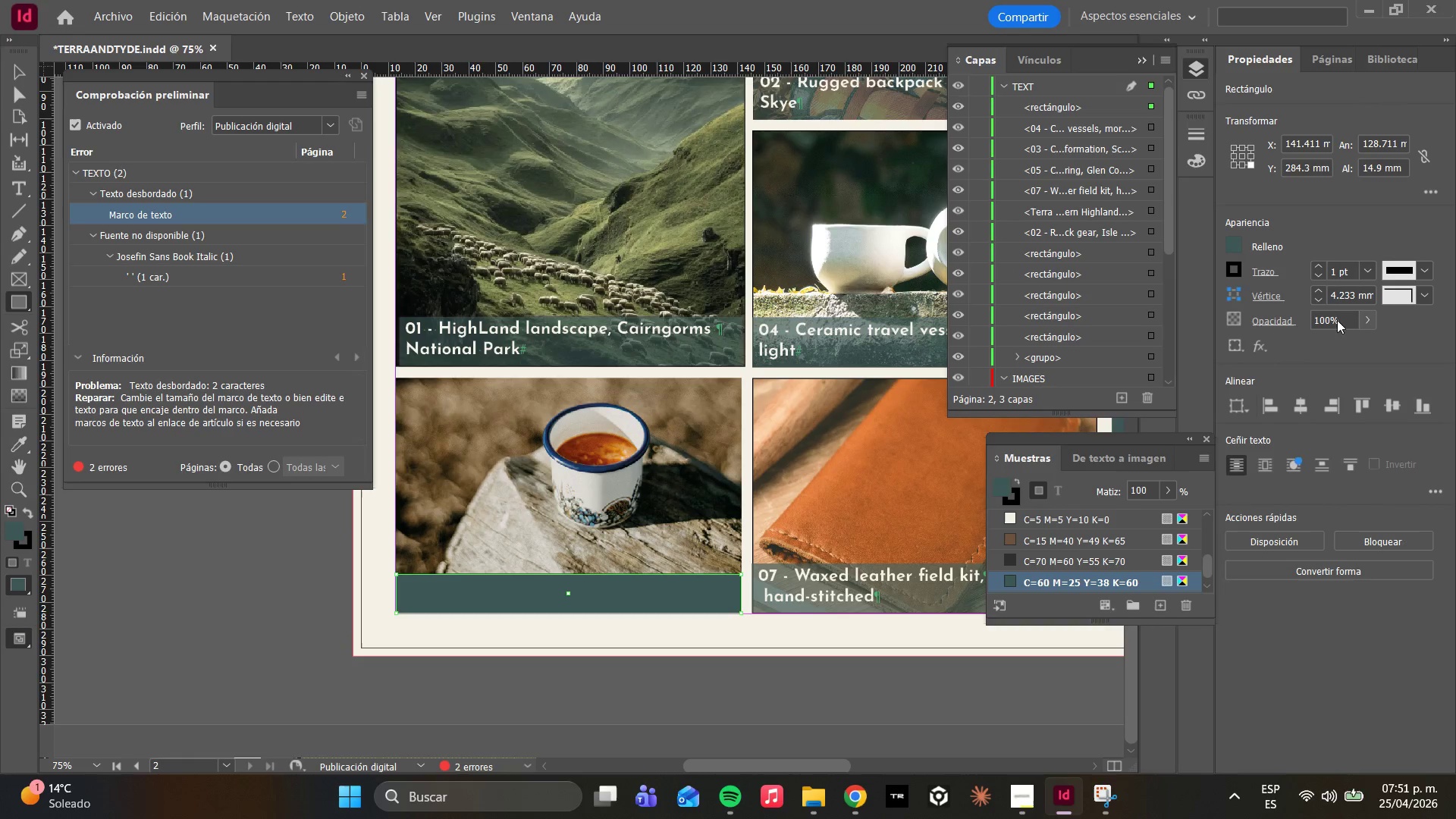 
double_click([1340, 322])
 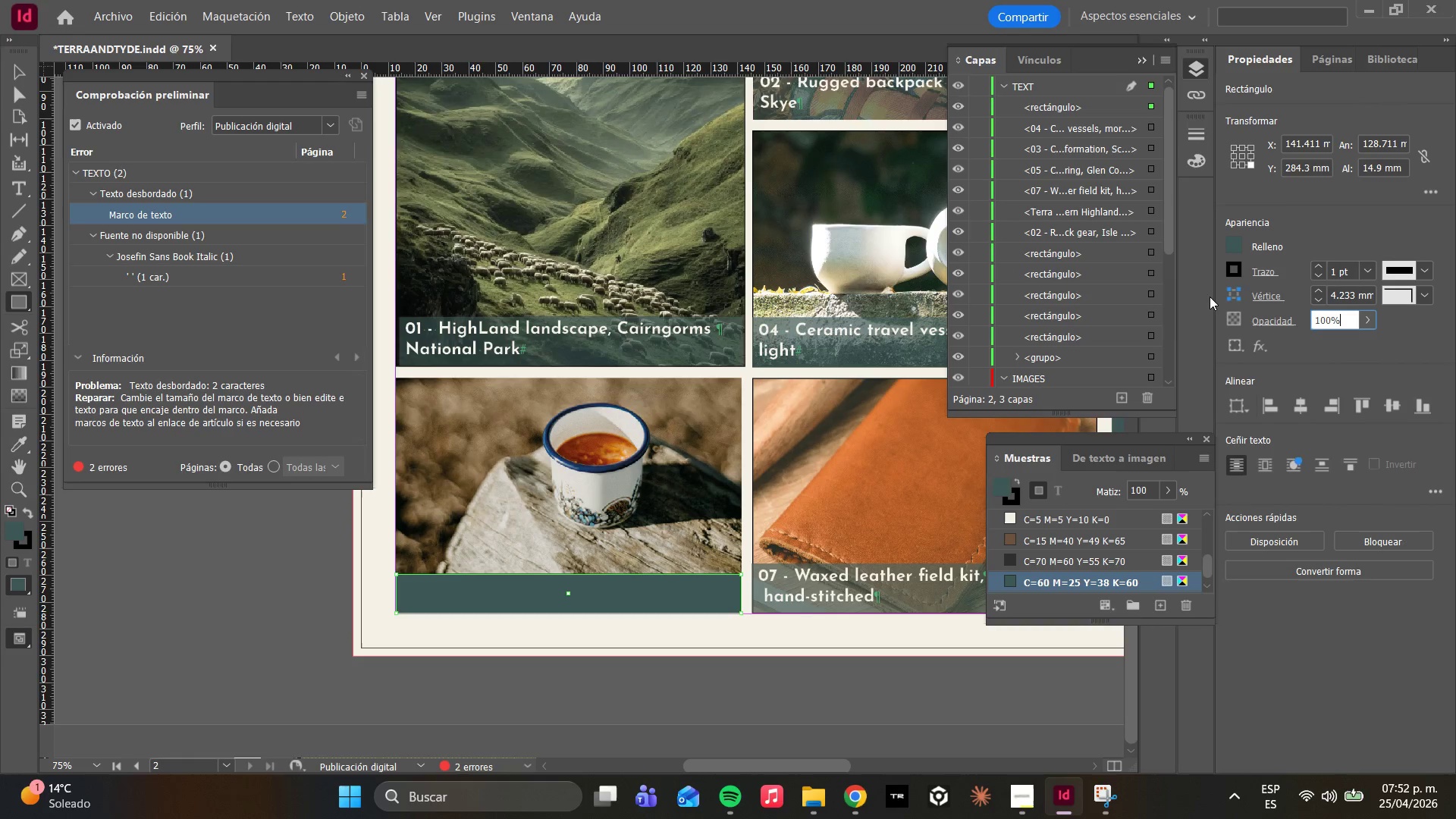 
wait(7.16)
 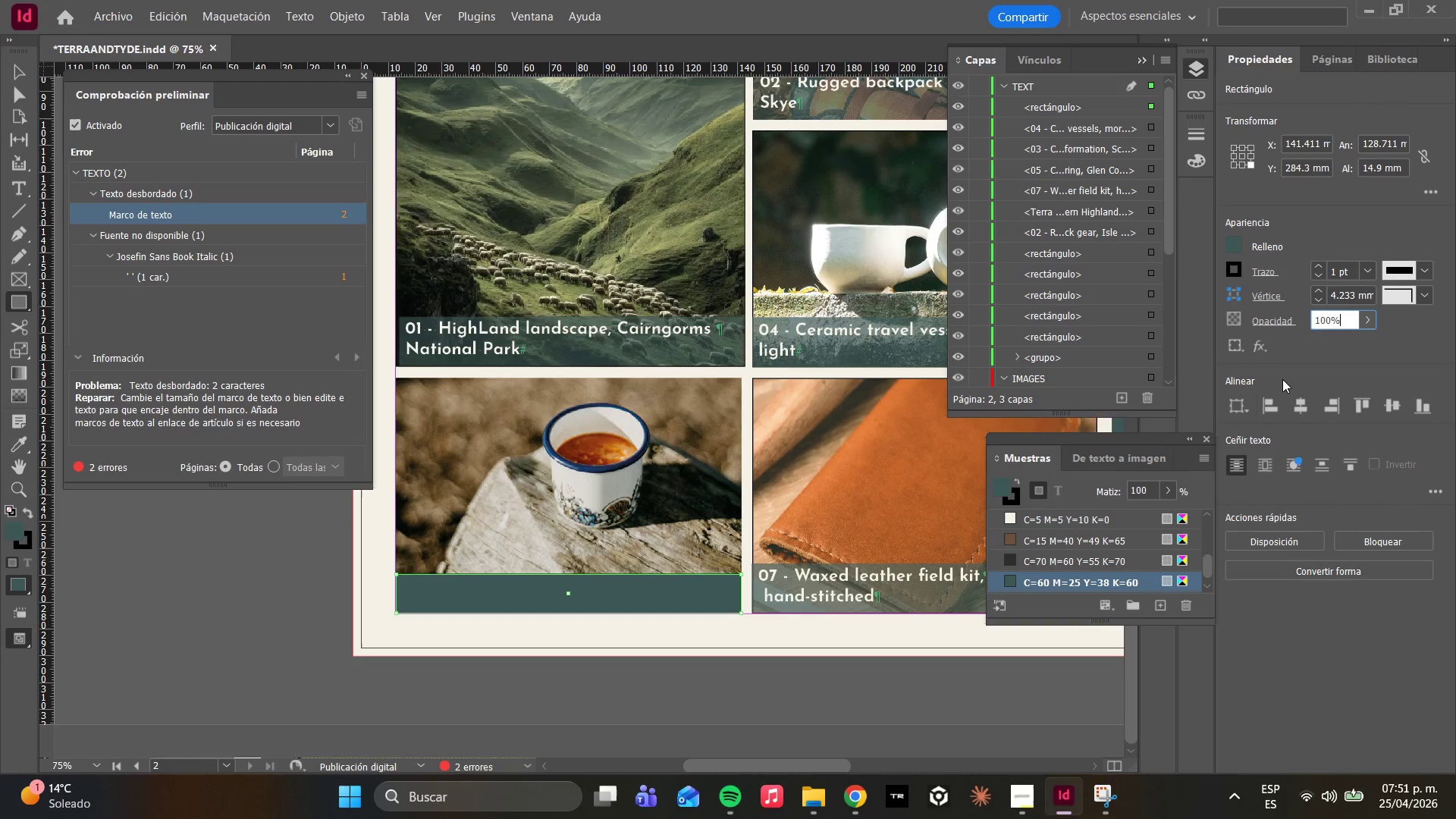 
left_click([1367, 318])
 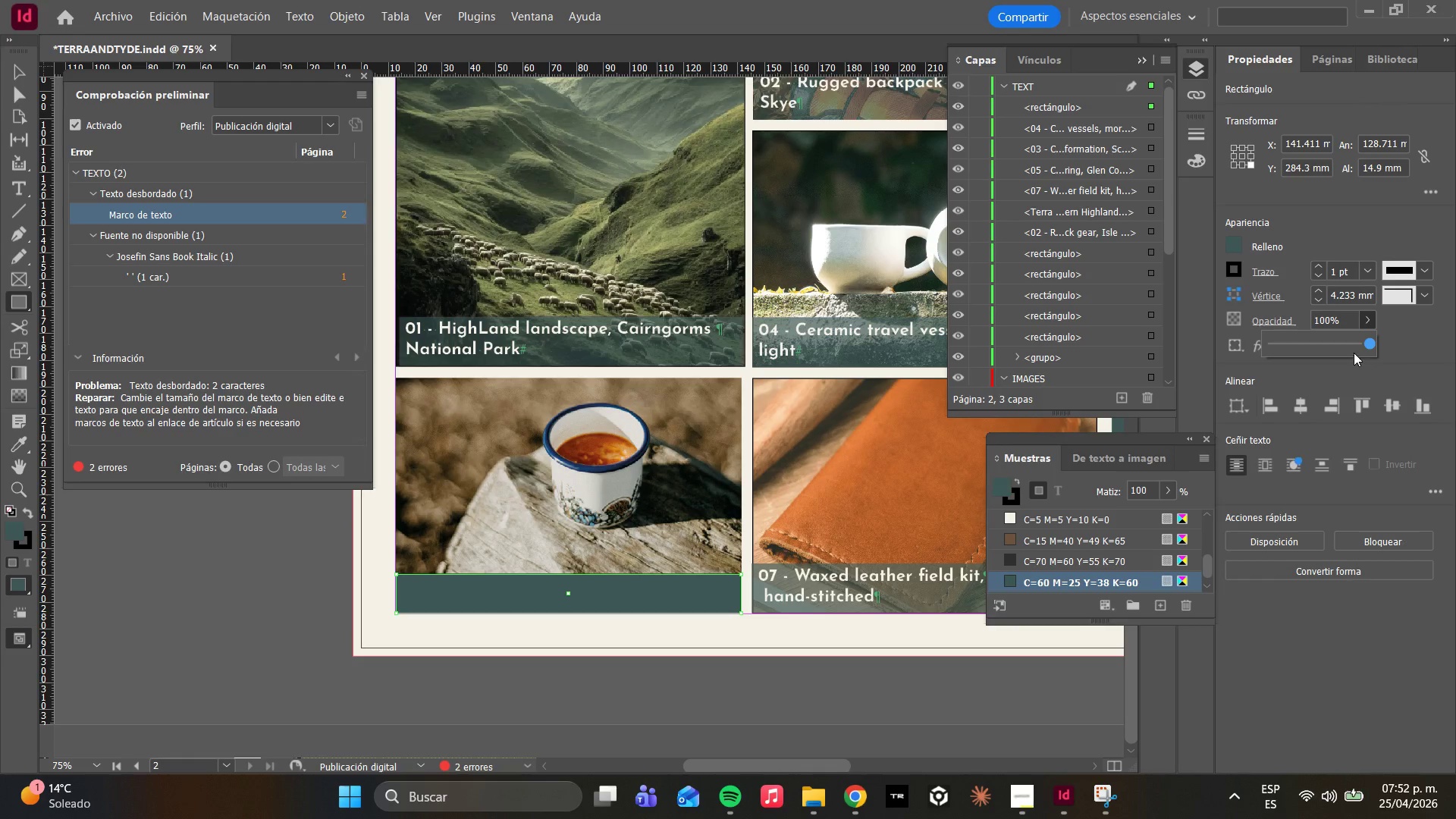 
left_click_drag(start_coordinate=[1351, 350], to_coordinate=[1351, 344])
 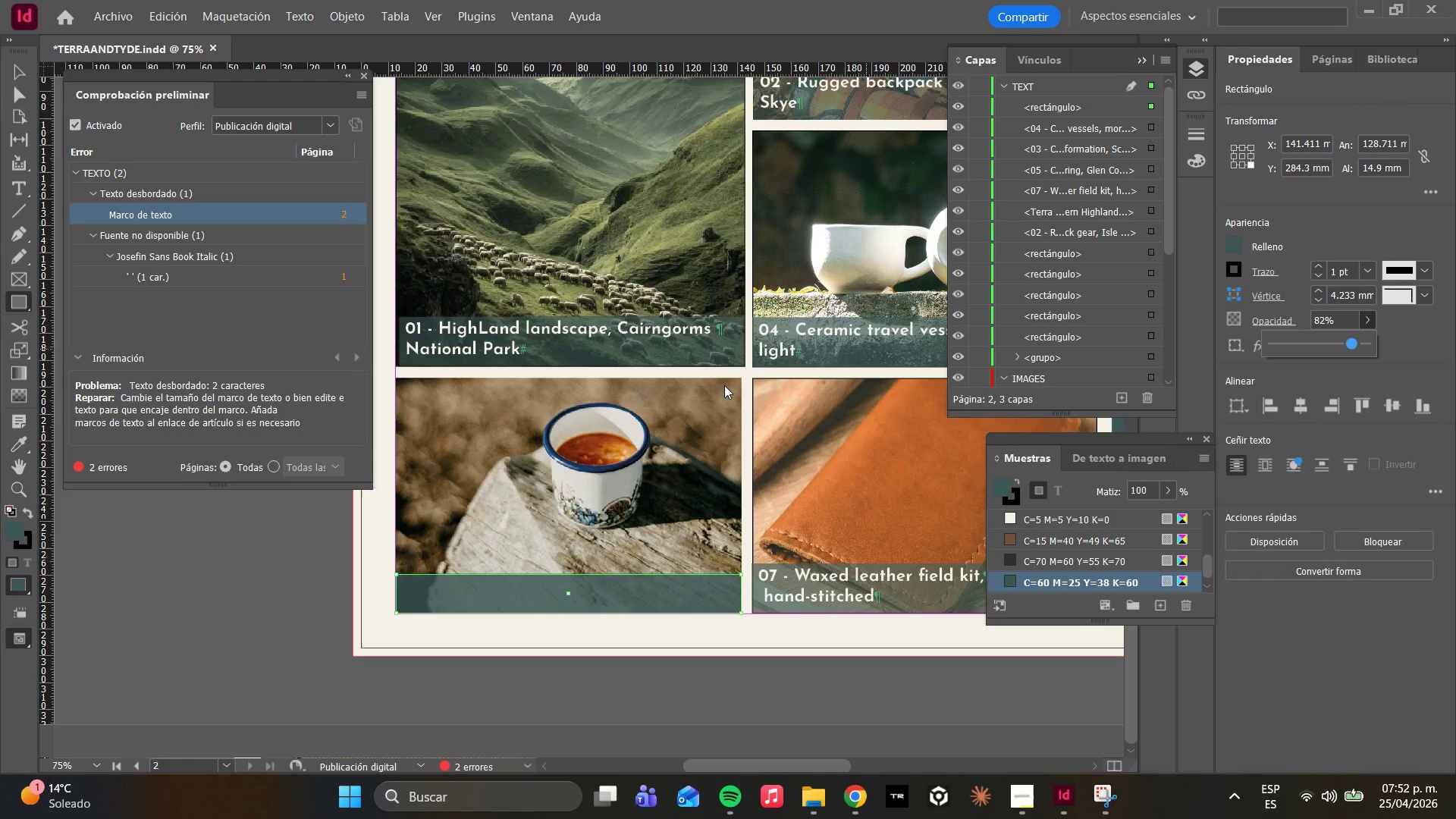 
left_click([714, 350])
 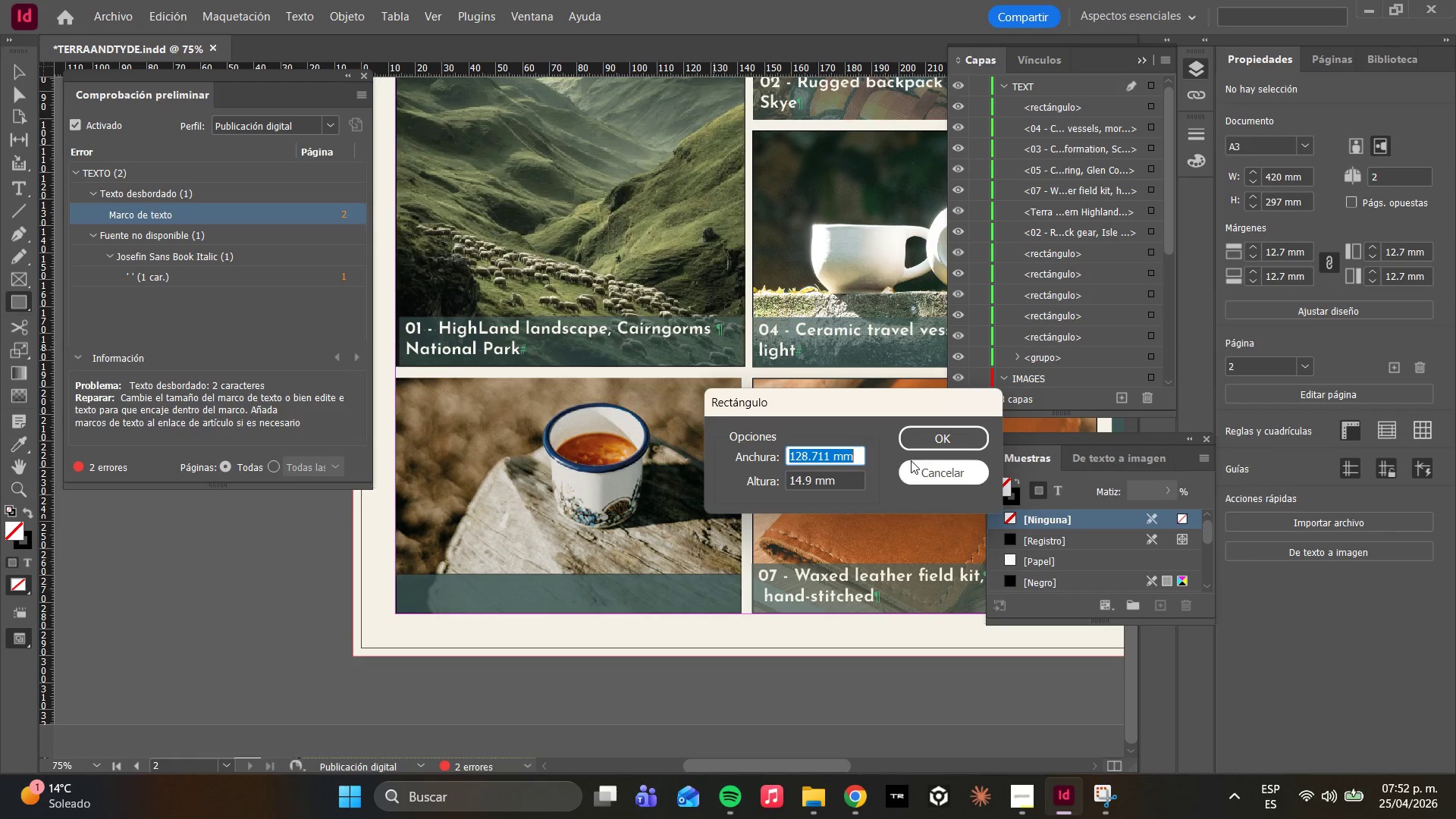 
left_click([921, 469])
 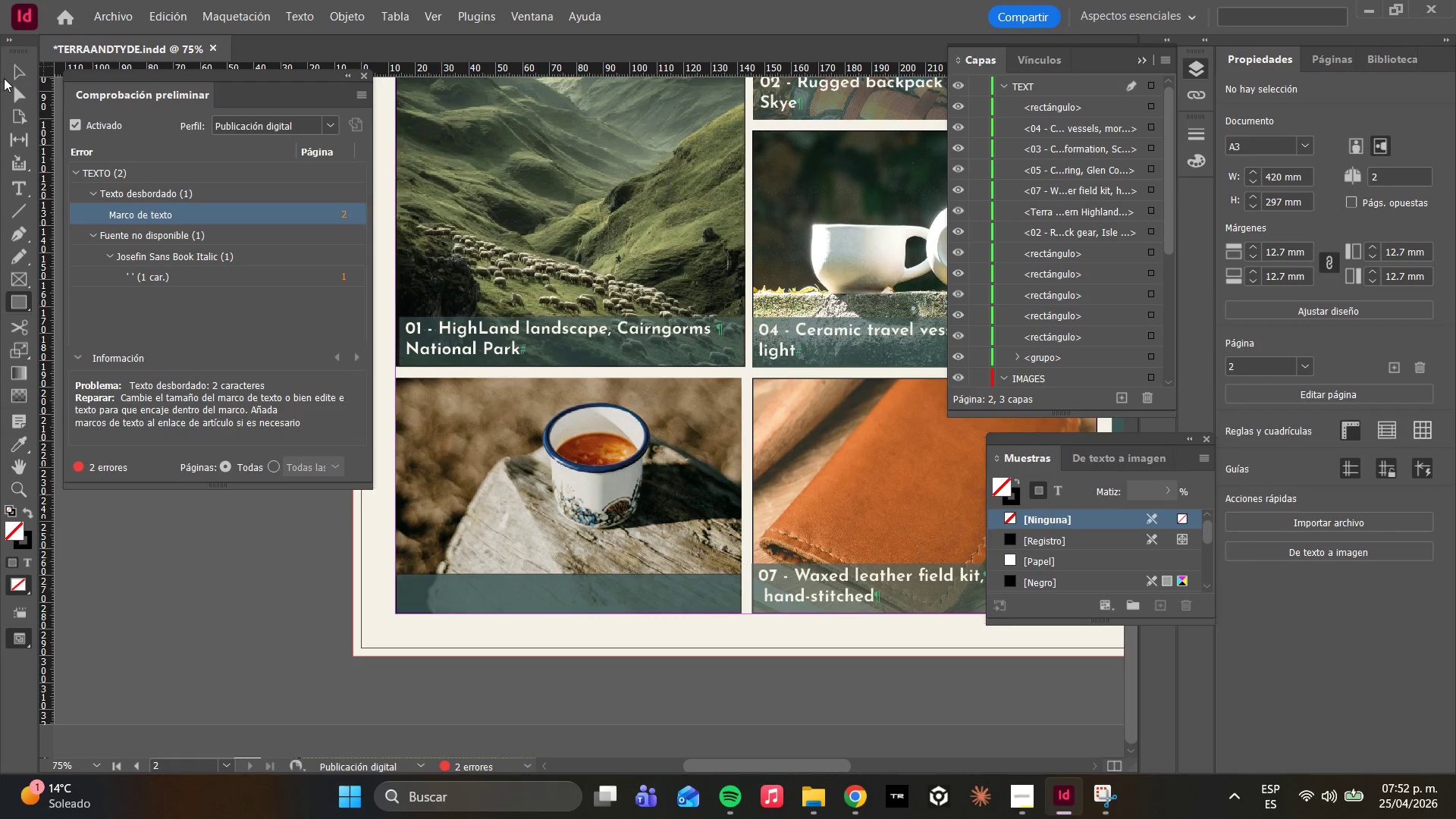 
left_click([20, 85])
 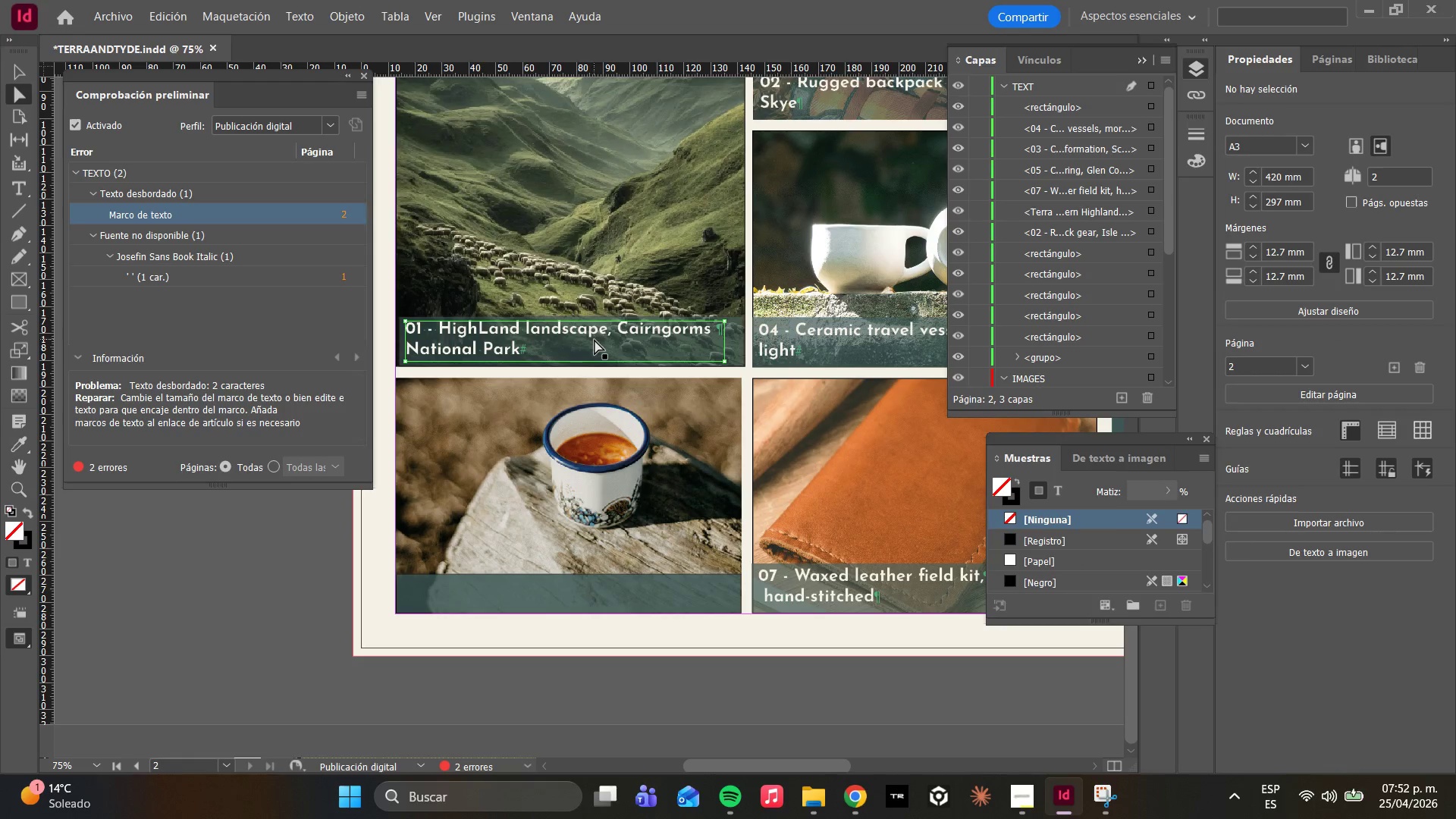 
left_click([595, 340])
 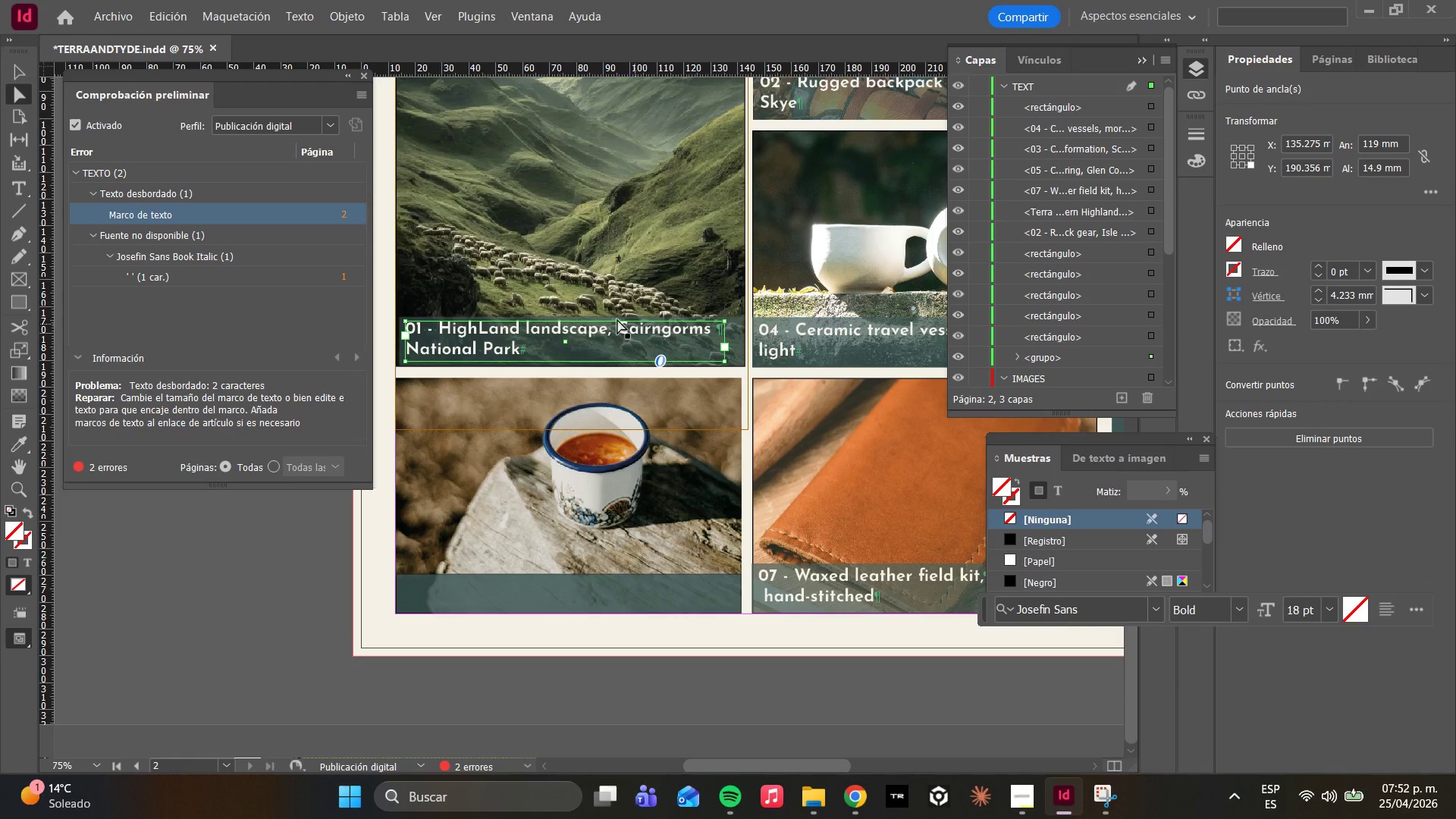 
left_click([745, 342])
 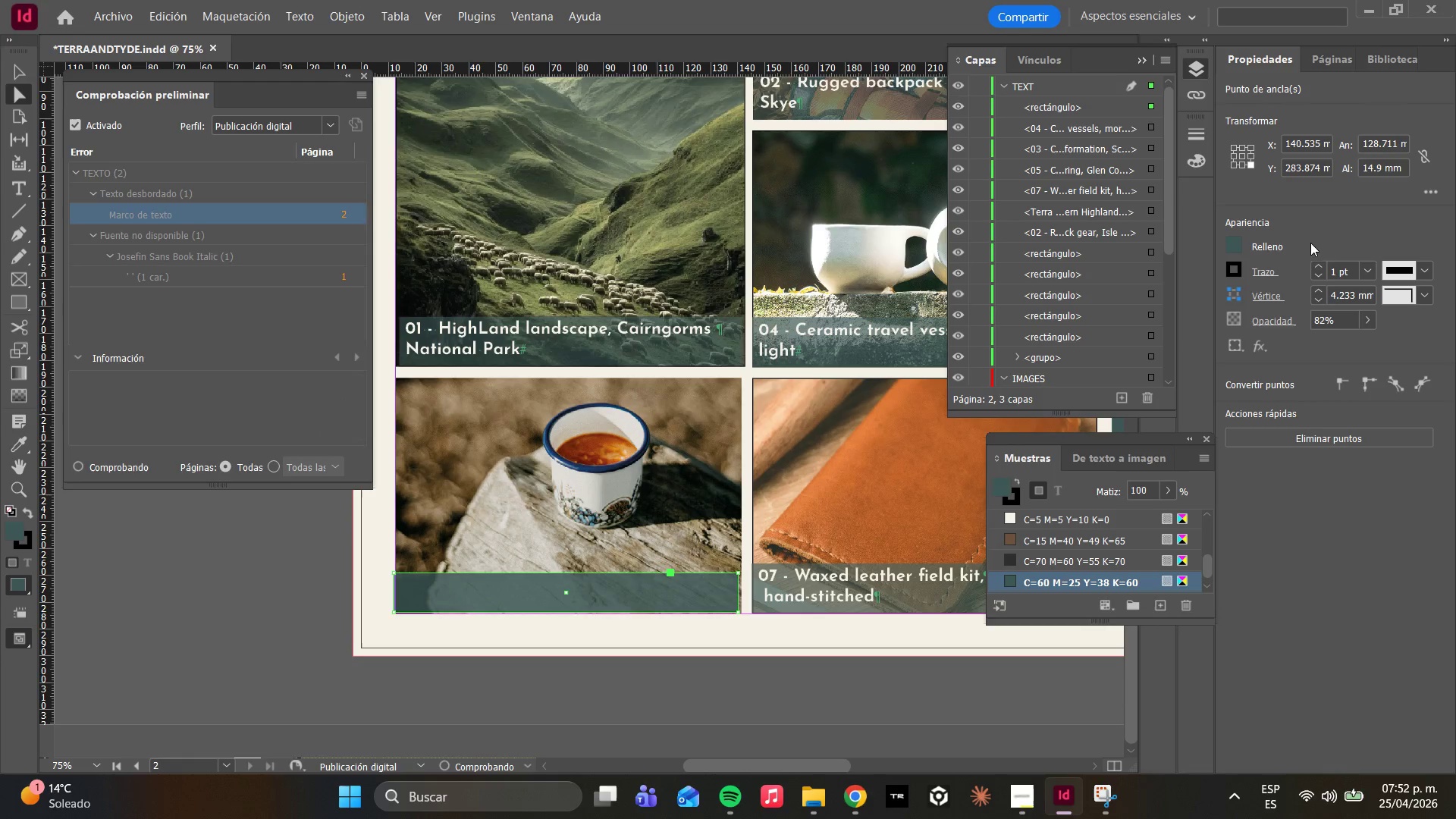 
left_click_drag(start_coordinate=[1326, 322], to_coordinate=[1289, 344])
 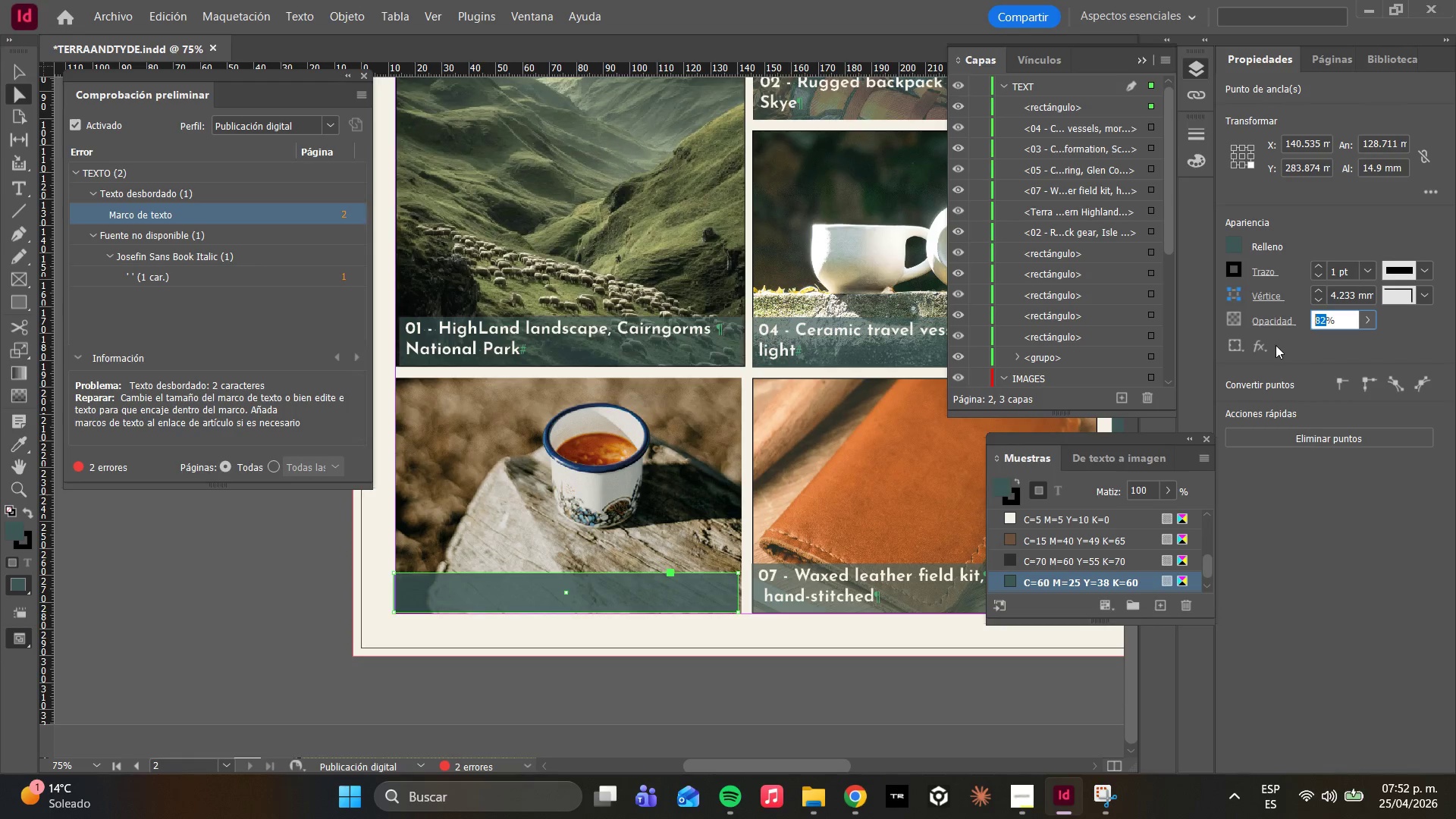 
type(64)
 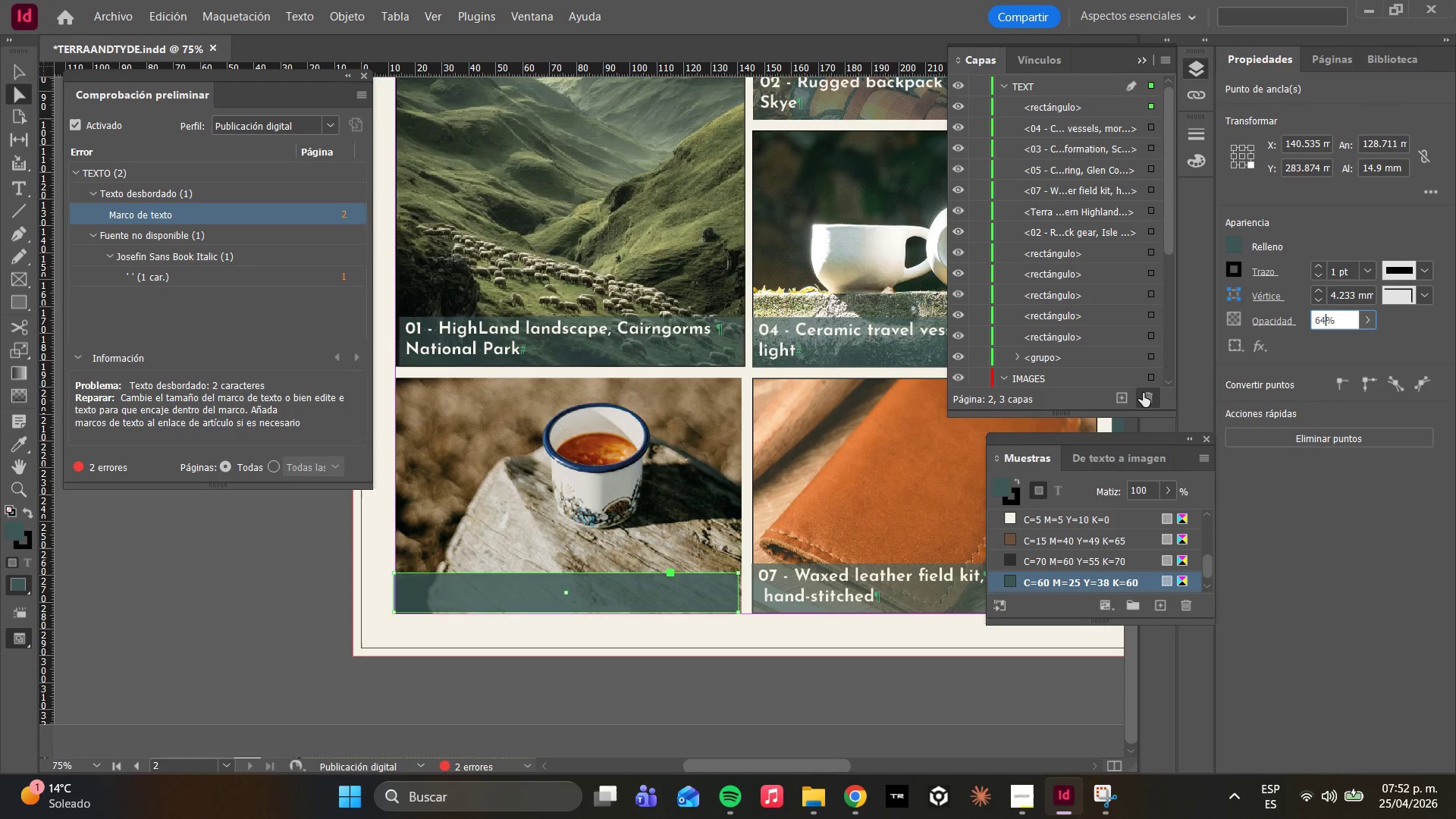 
key(Enter)
 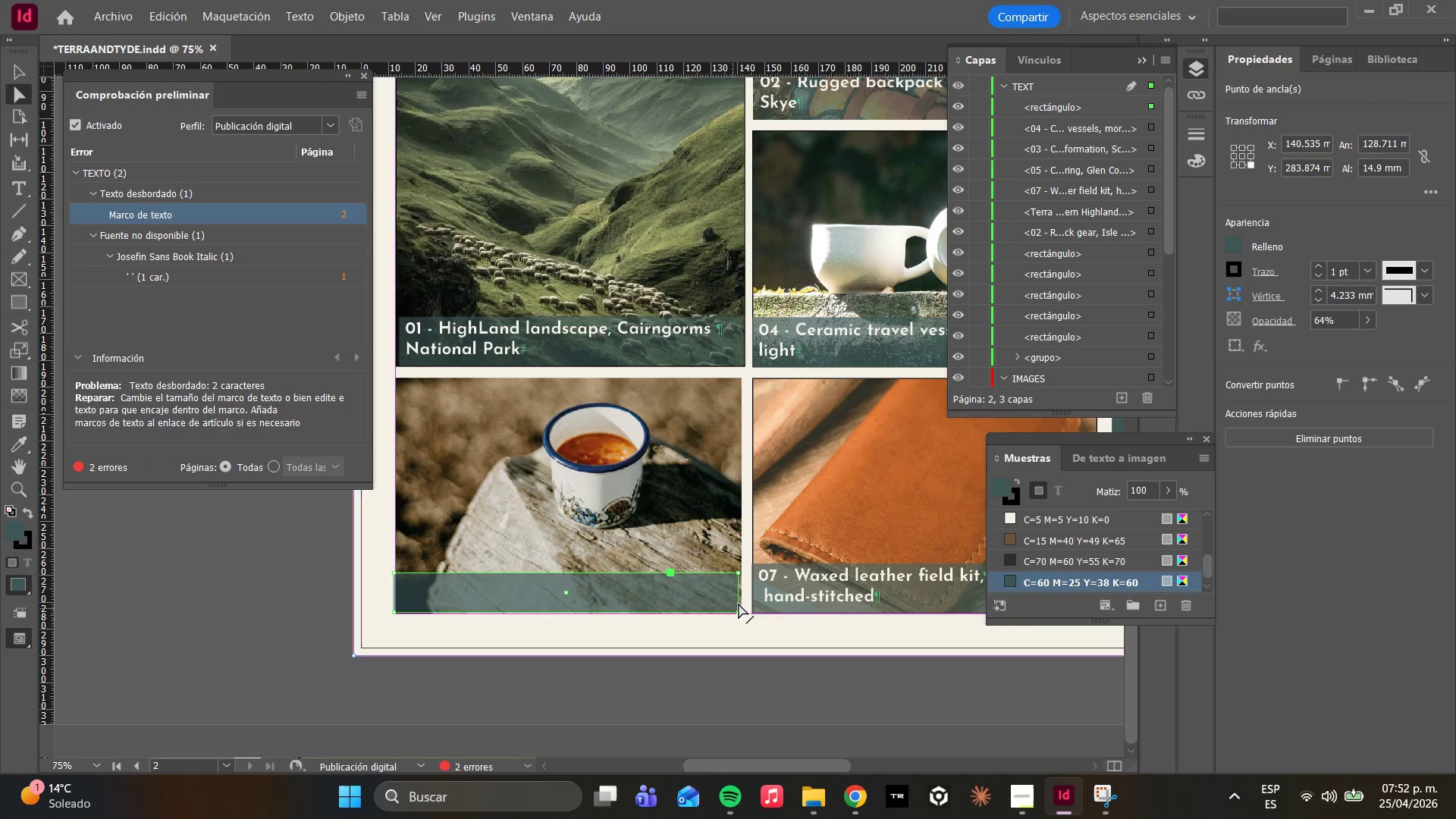 
left_click_drag(start_coordinate=[737, 599], to_coordinate=[743, 604])
 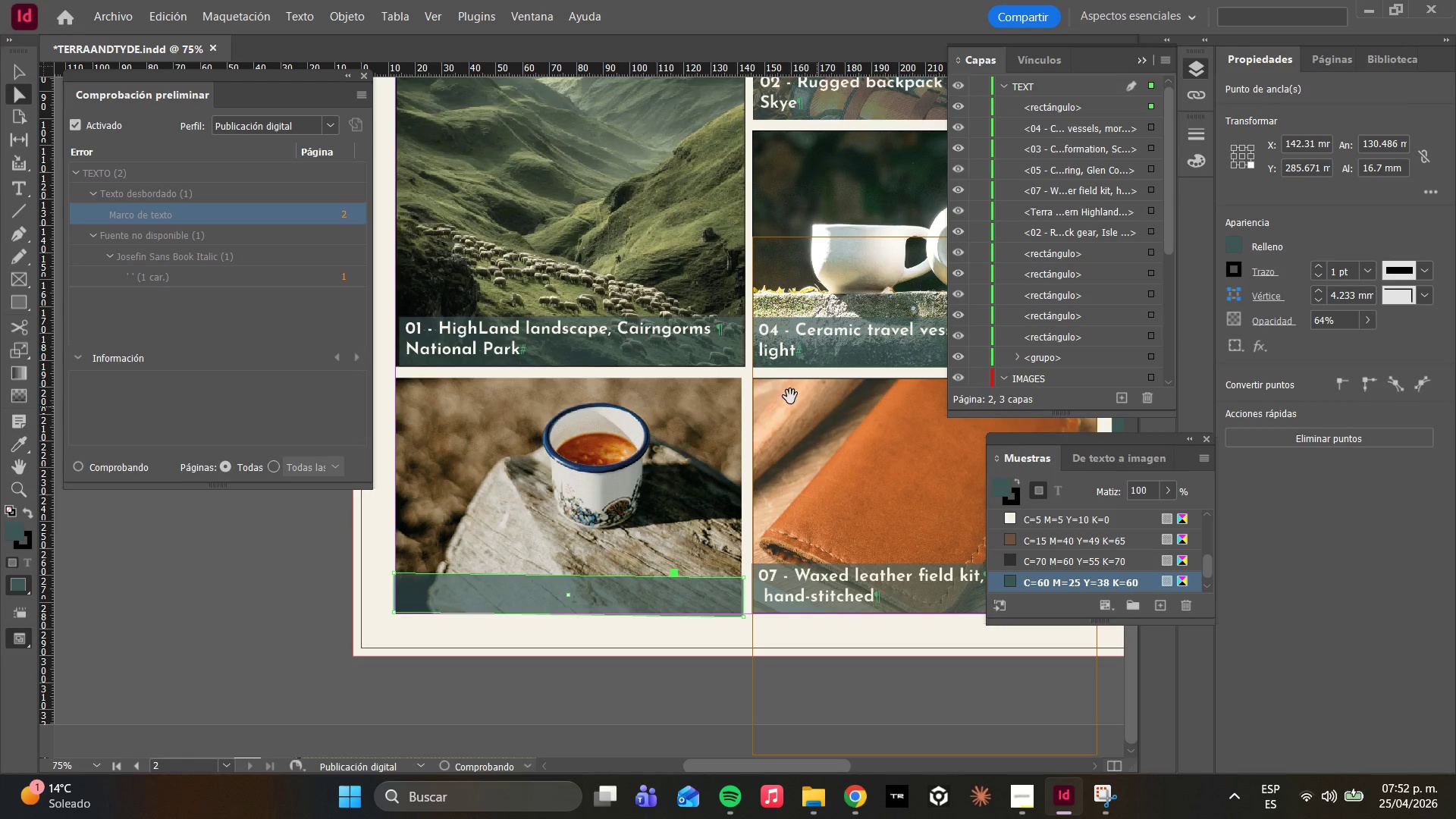 
mouse_move([375, 311])
 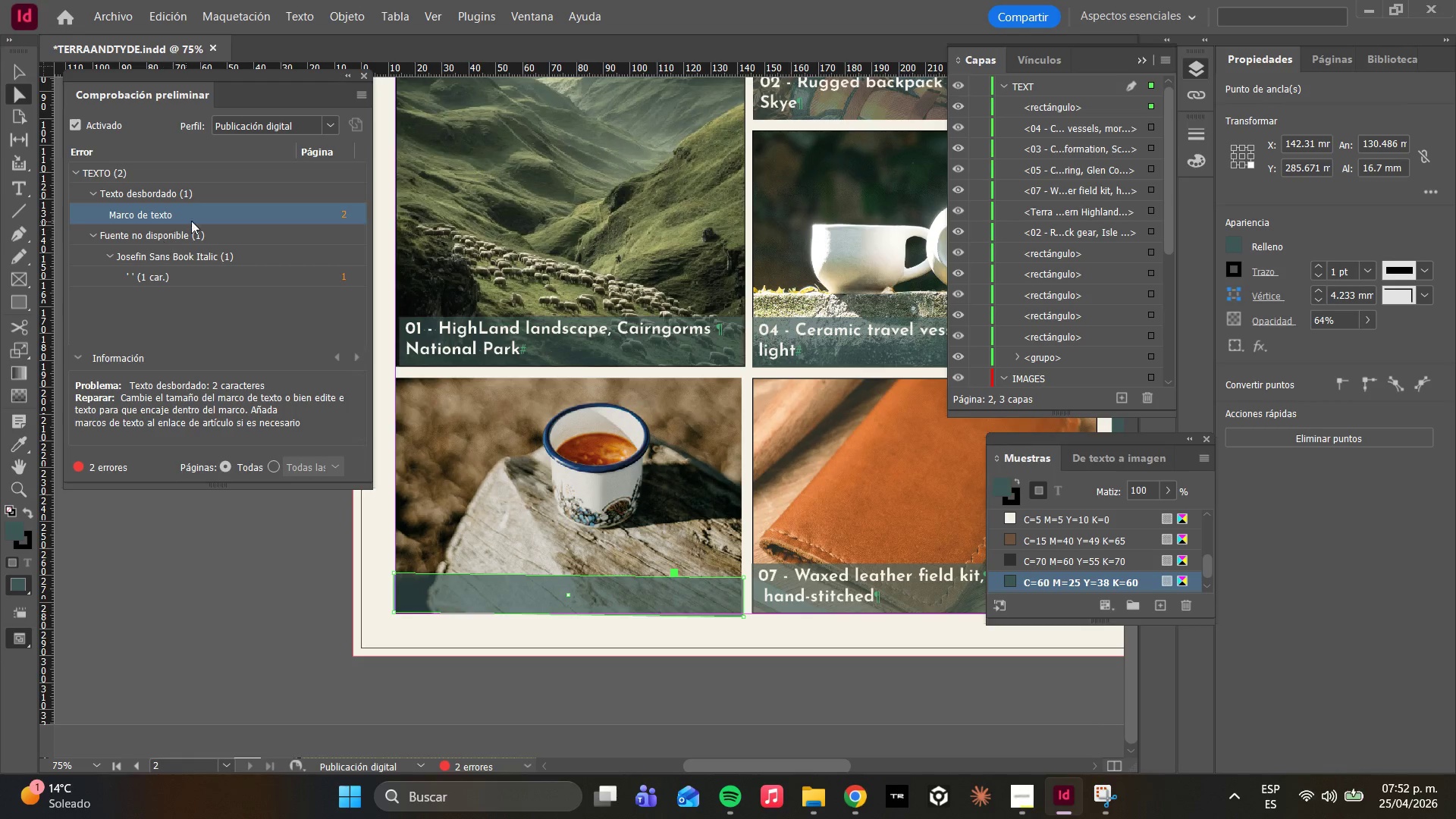 
left_click([203, 219])
 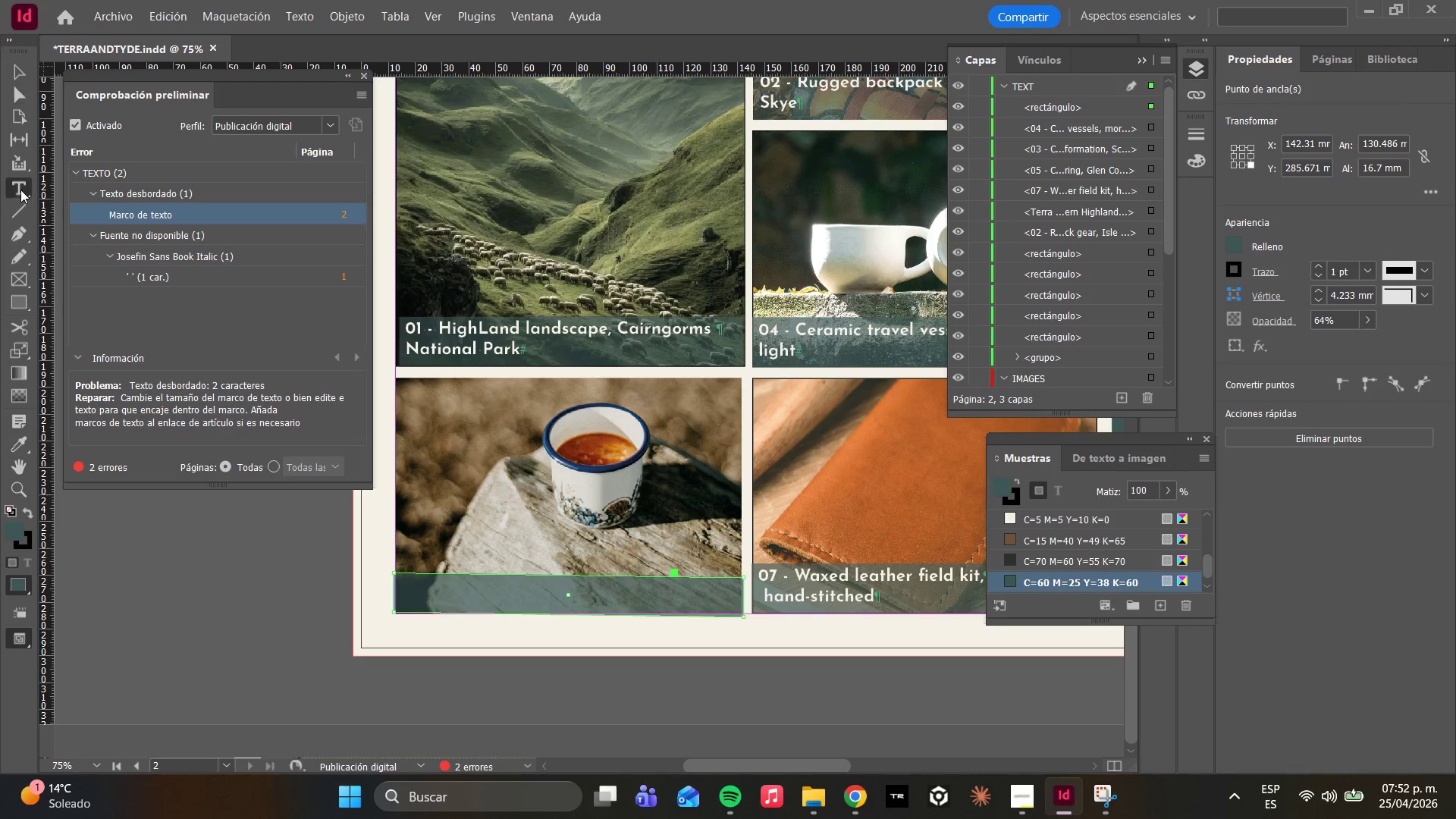 
wait(7.17)
 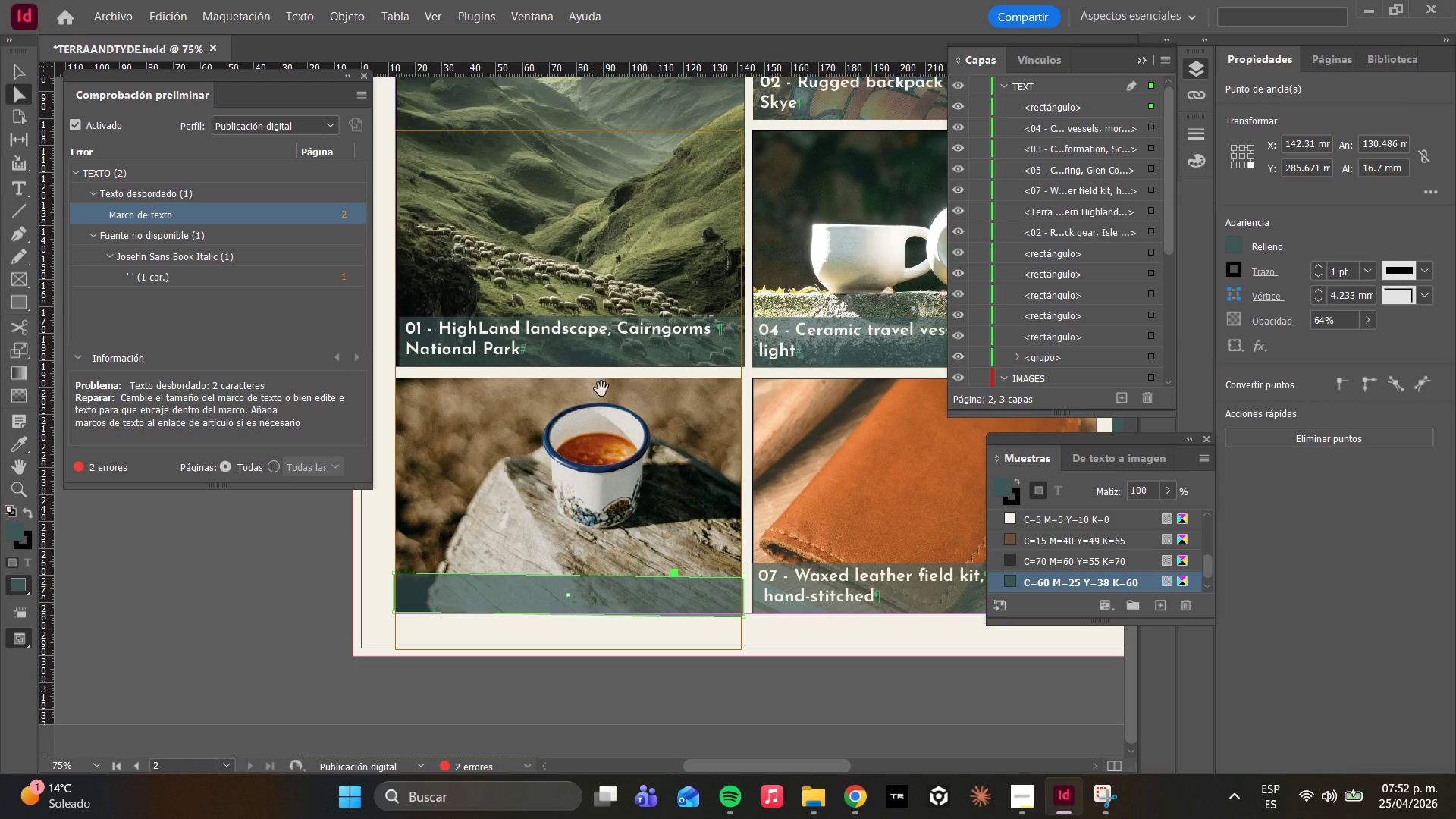 
left_click_drag(start_coordinate=[403, 579], to_coordinate=[733, 609])
 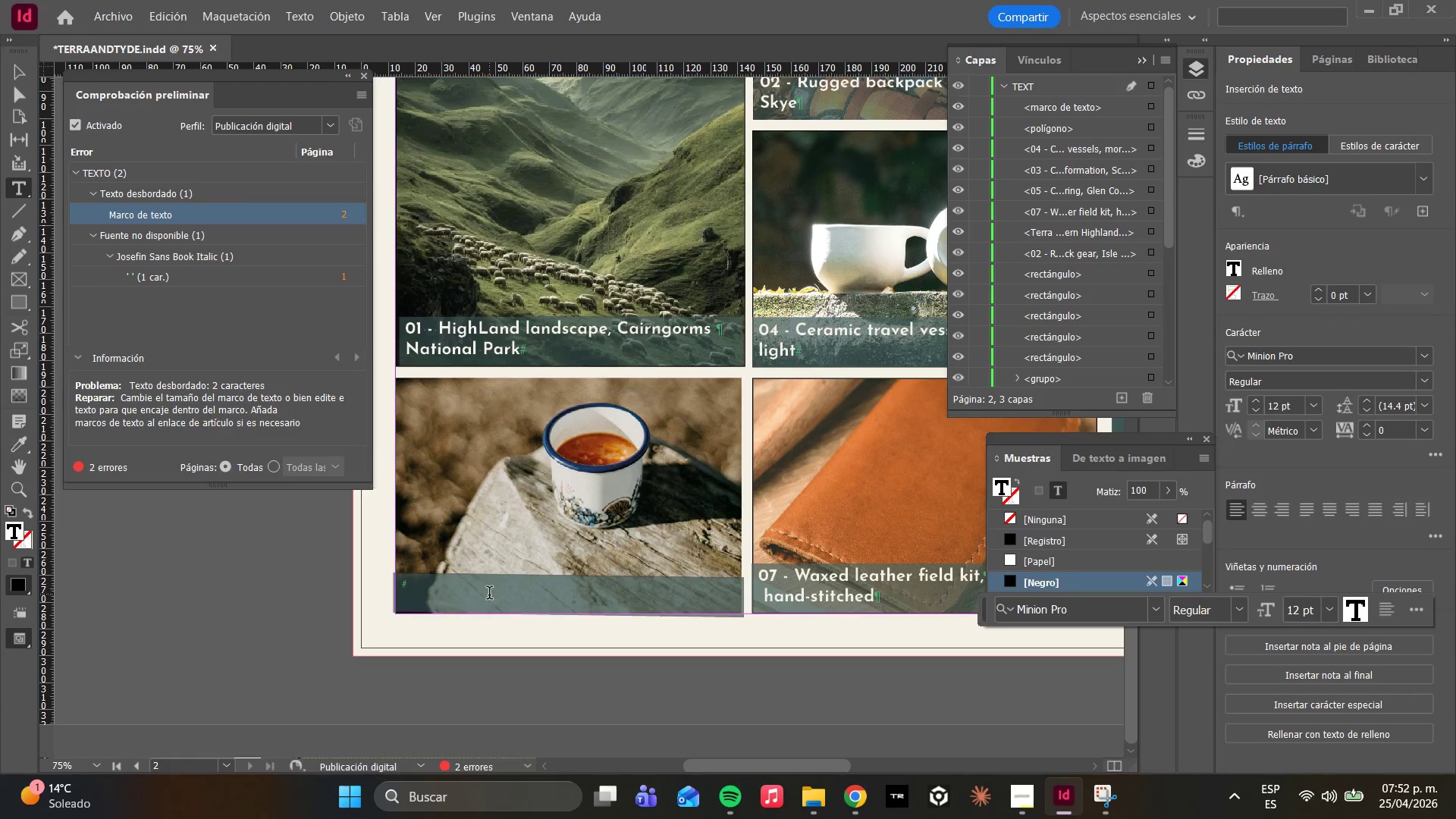 
key(Control+V)
 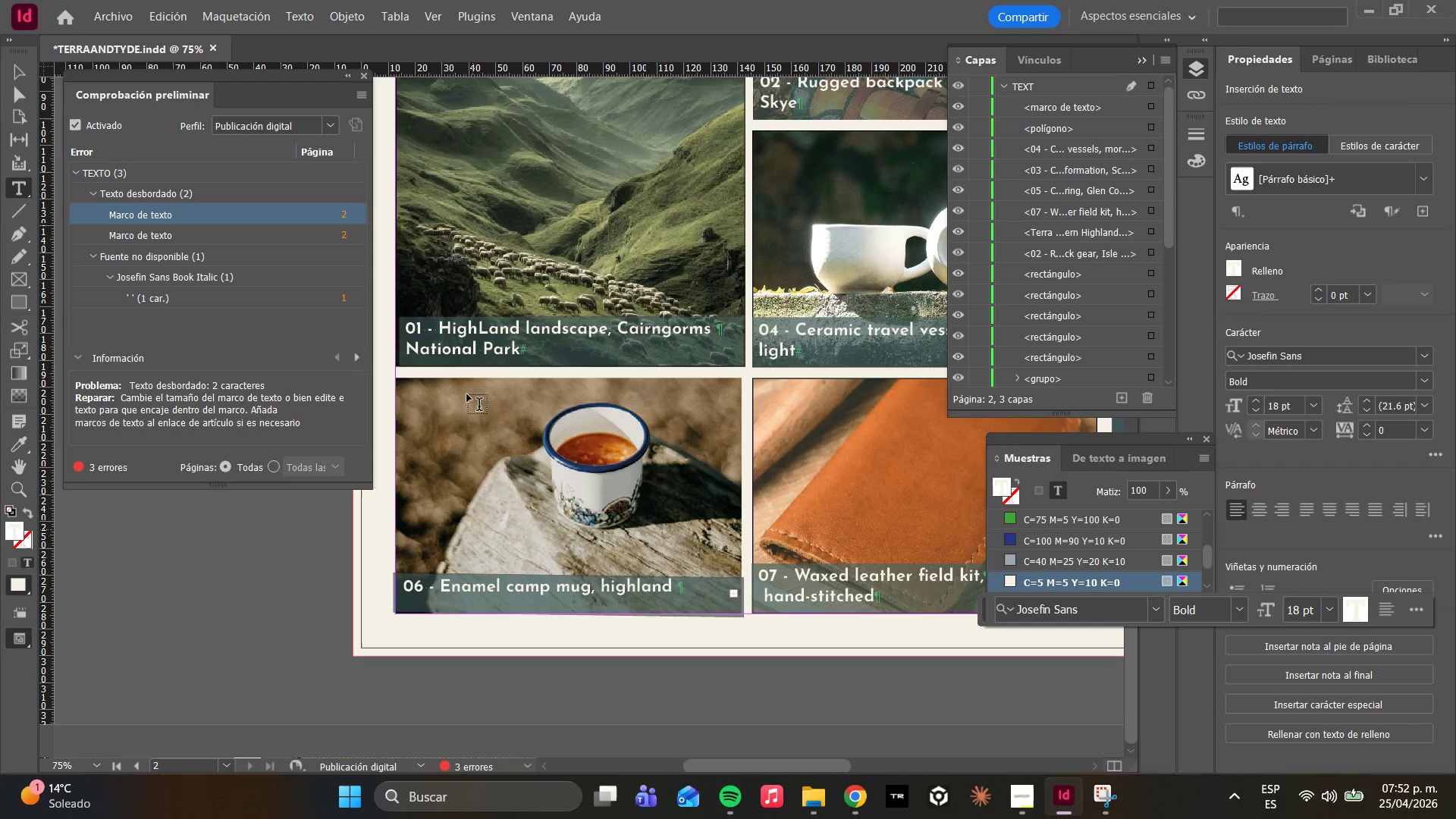 
wait(14.52)
 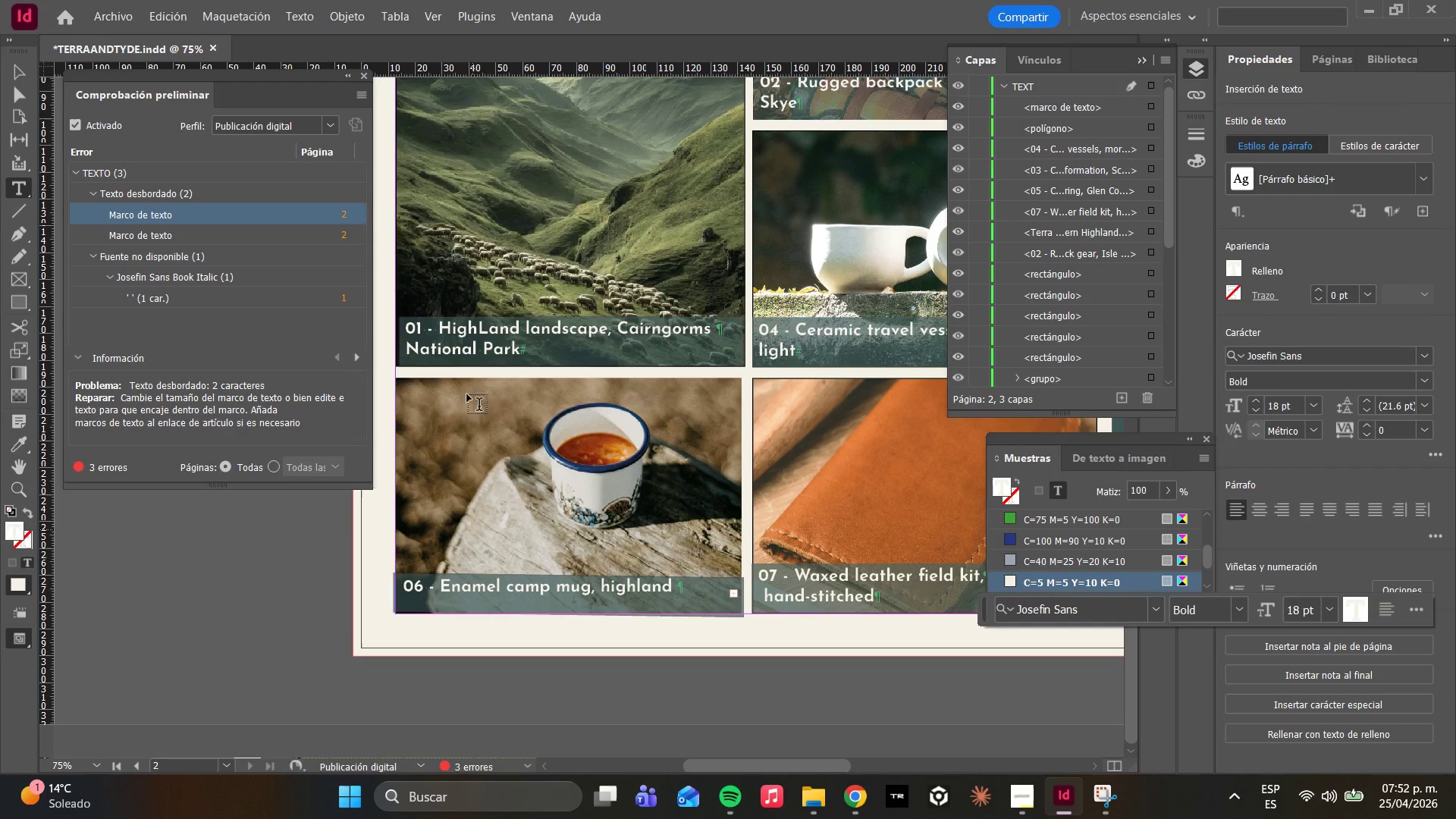 
left_click([516, 602])
 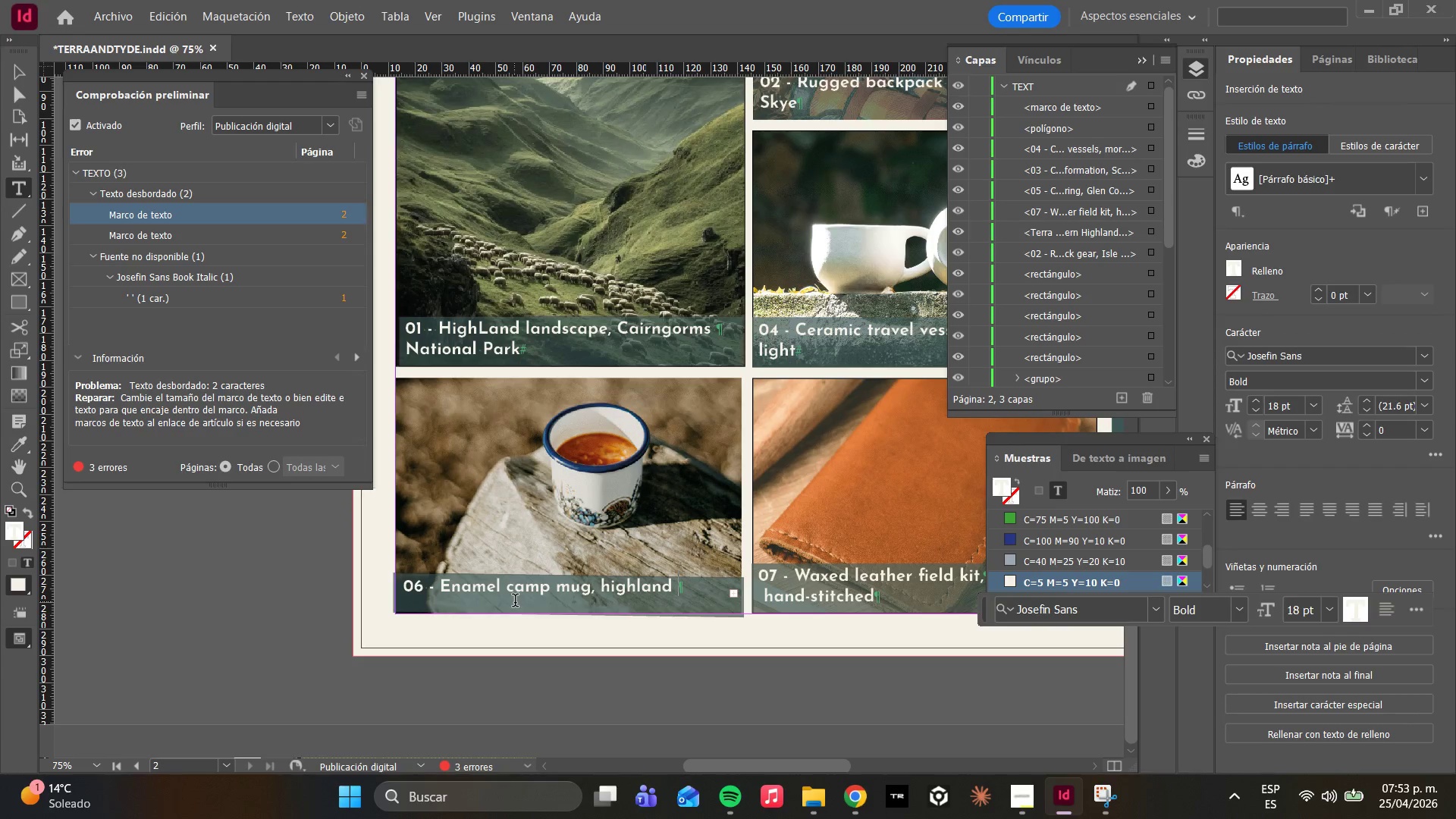 
key(Backspace)
 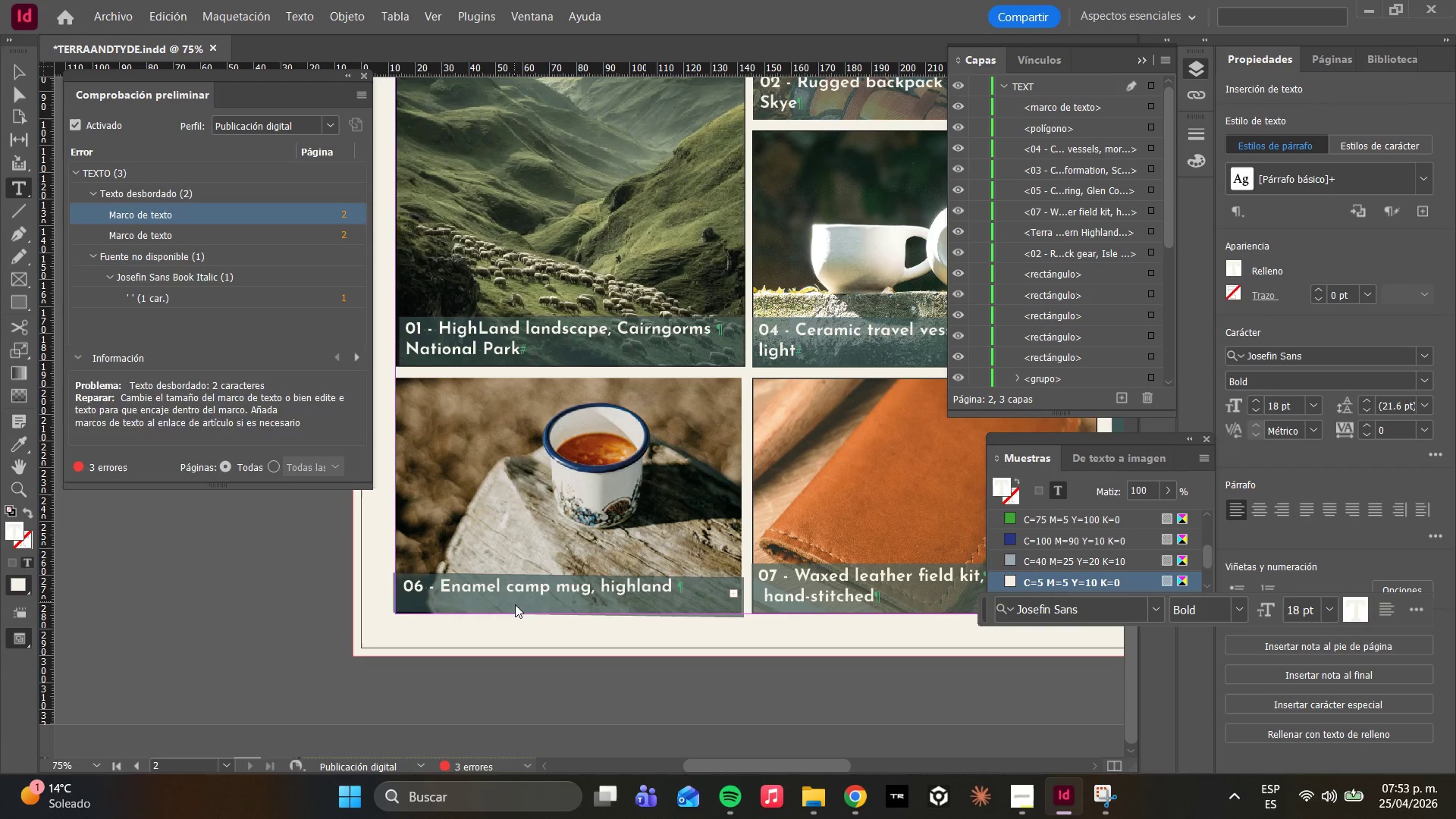 
key(Backspace)
 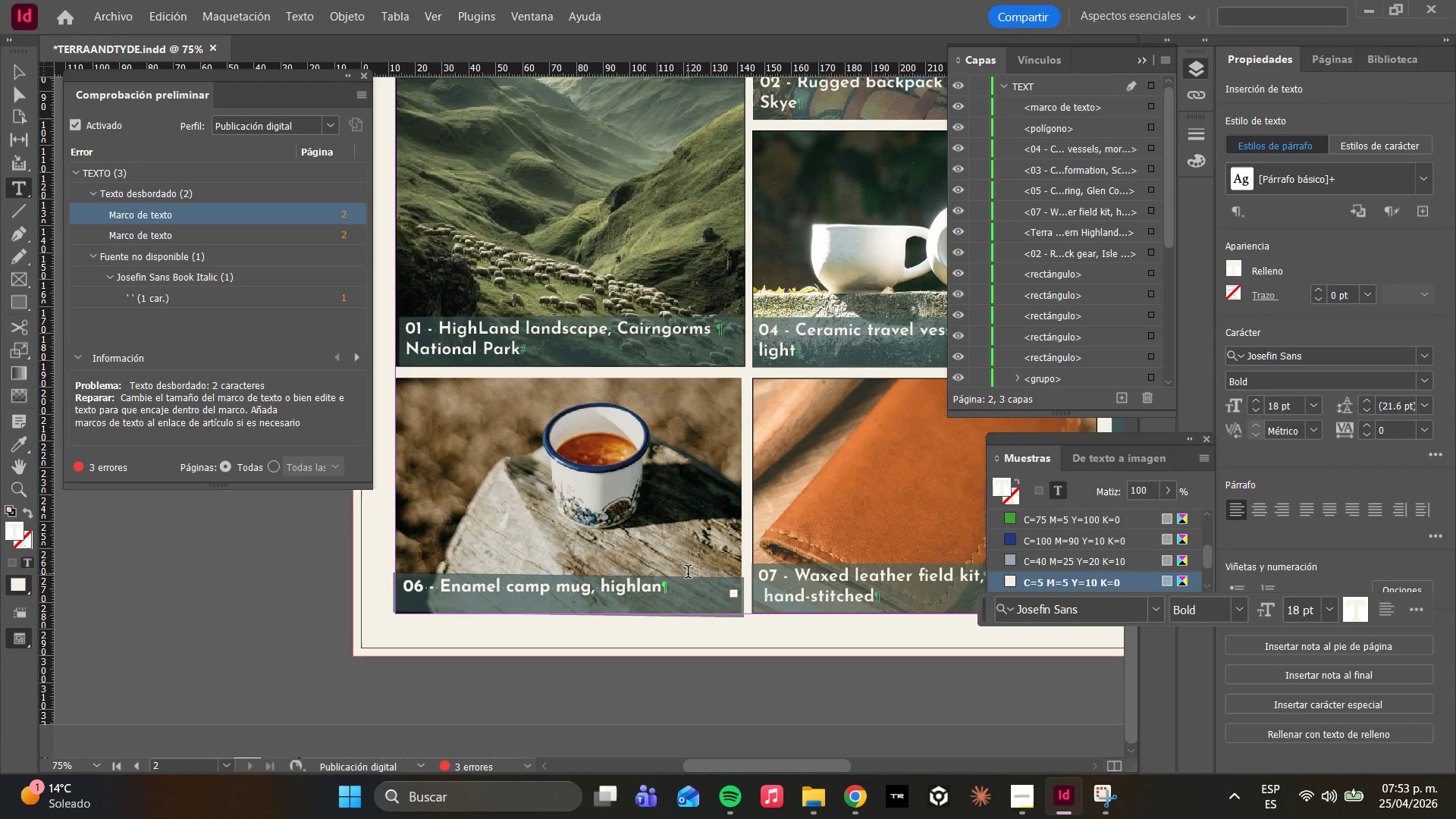 
key(Backspace)
 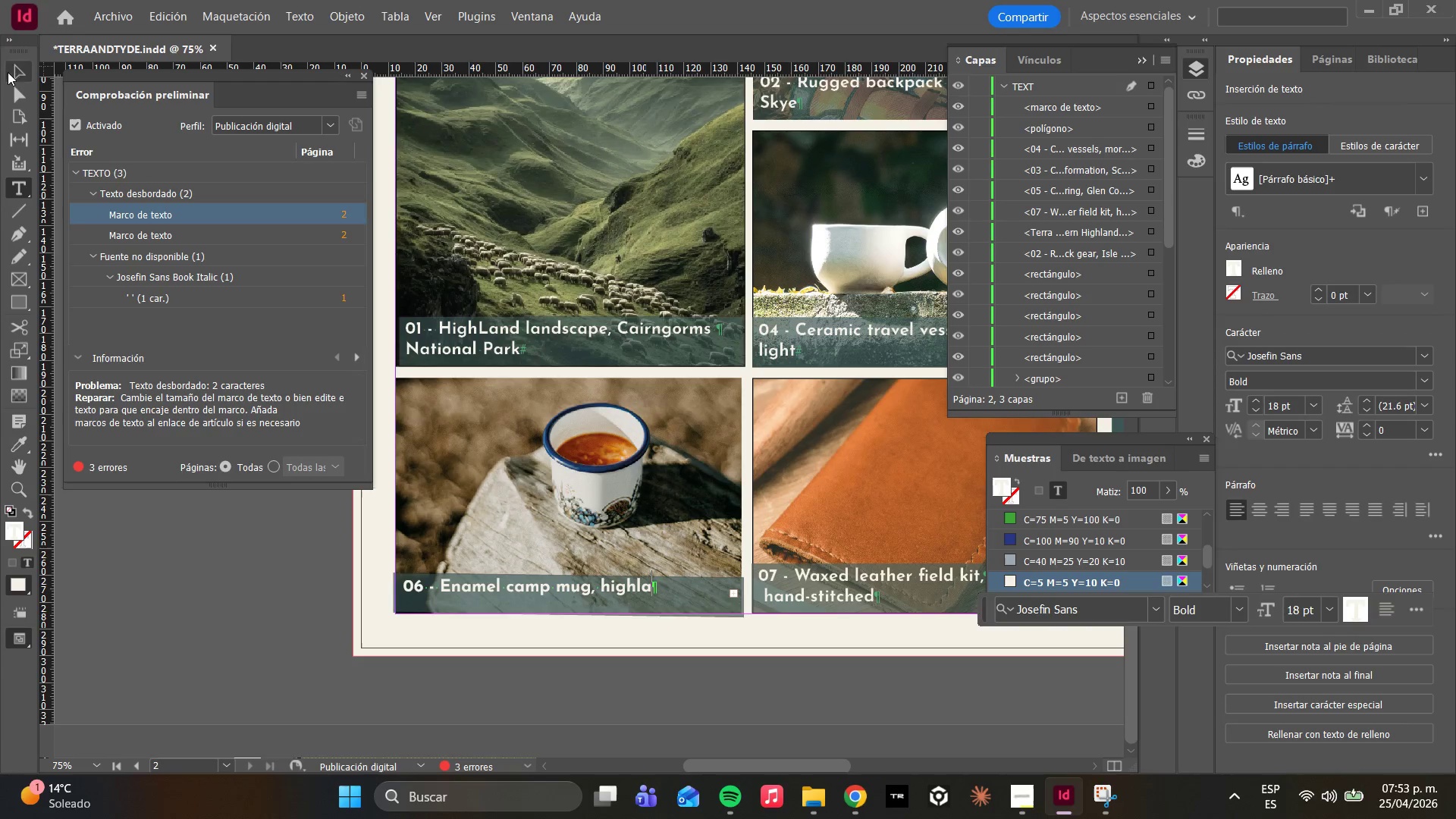 
left_click([24, 86])
 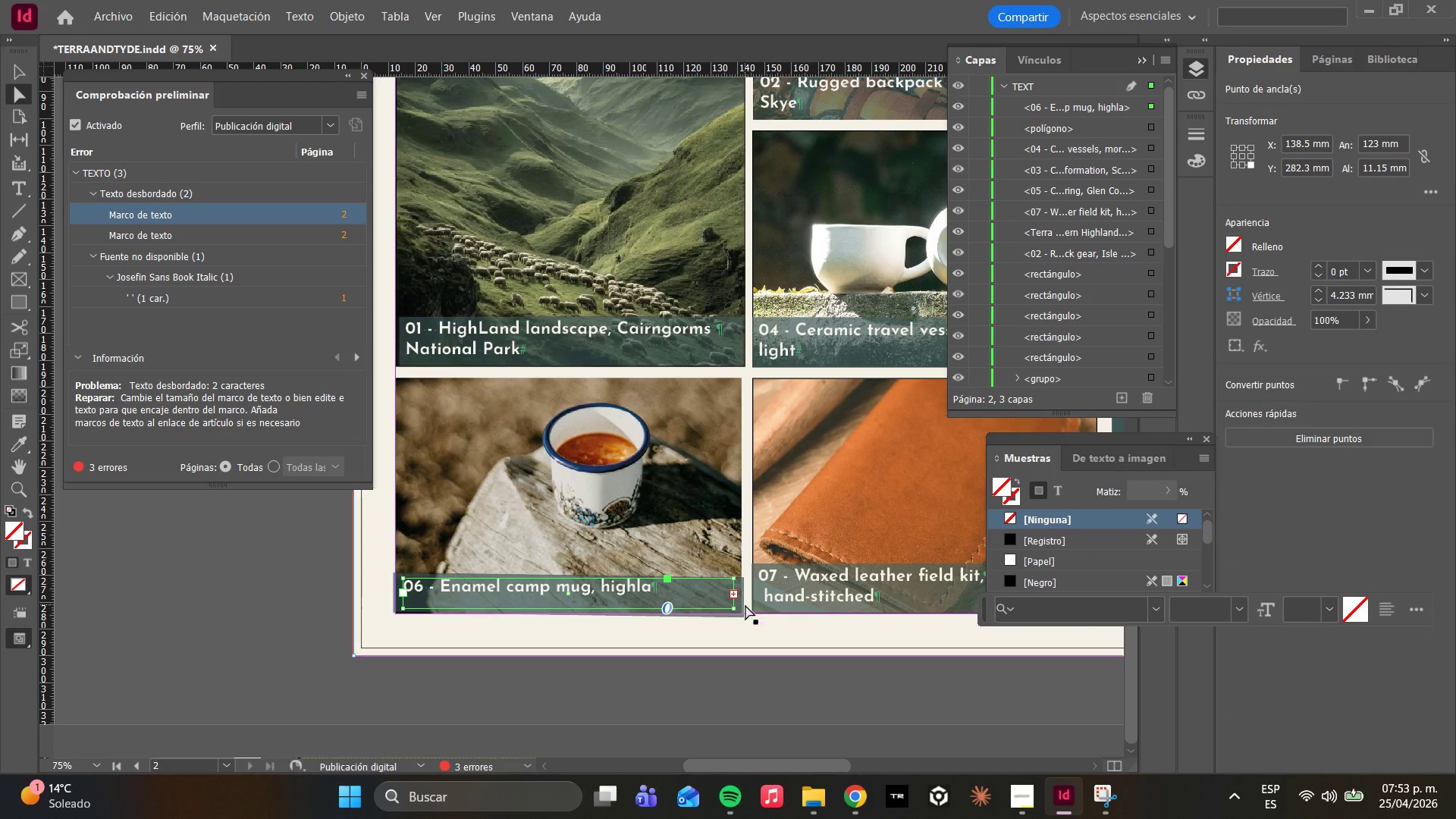 
left_click([747, 614])
 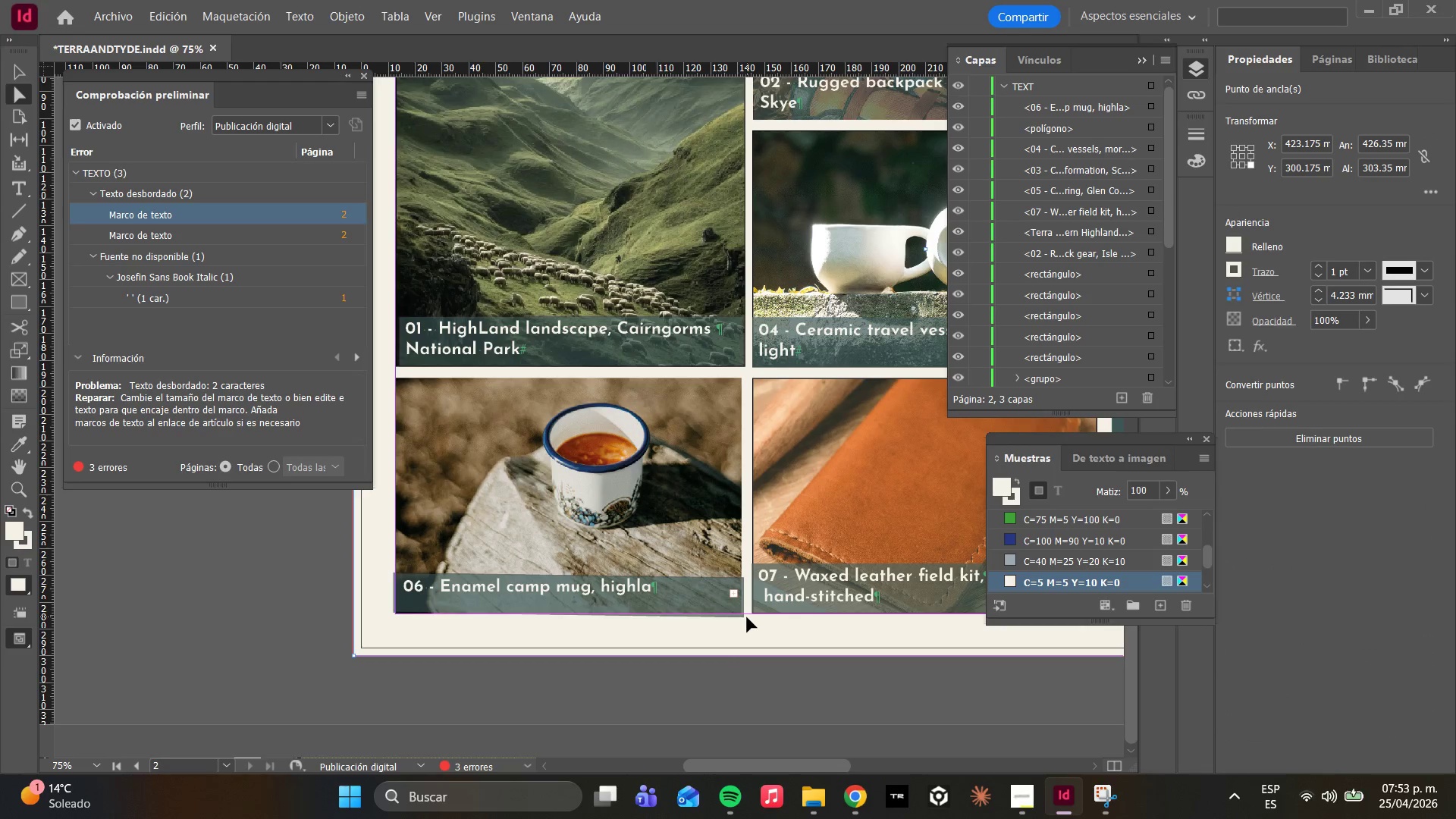 
left_click_drag(start_coordinate=[747, 615], to_coordinate=[741, 603])
 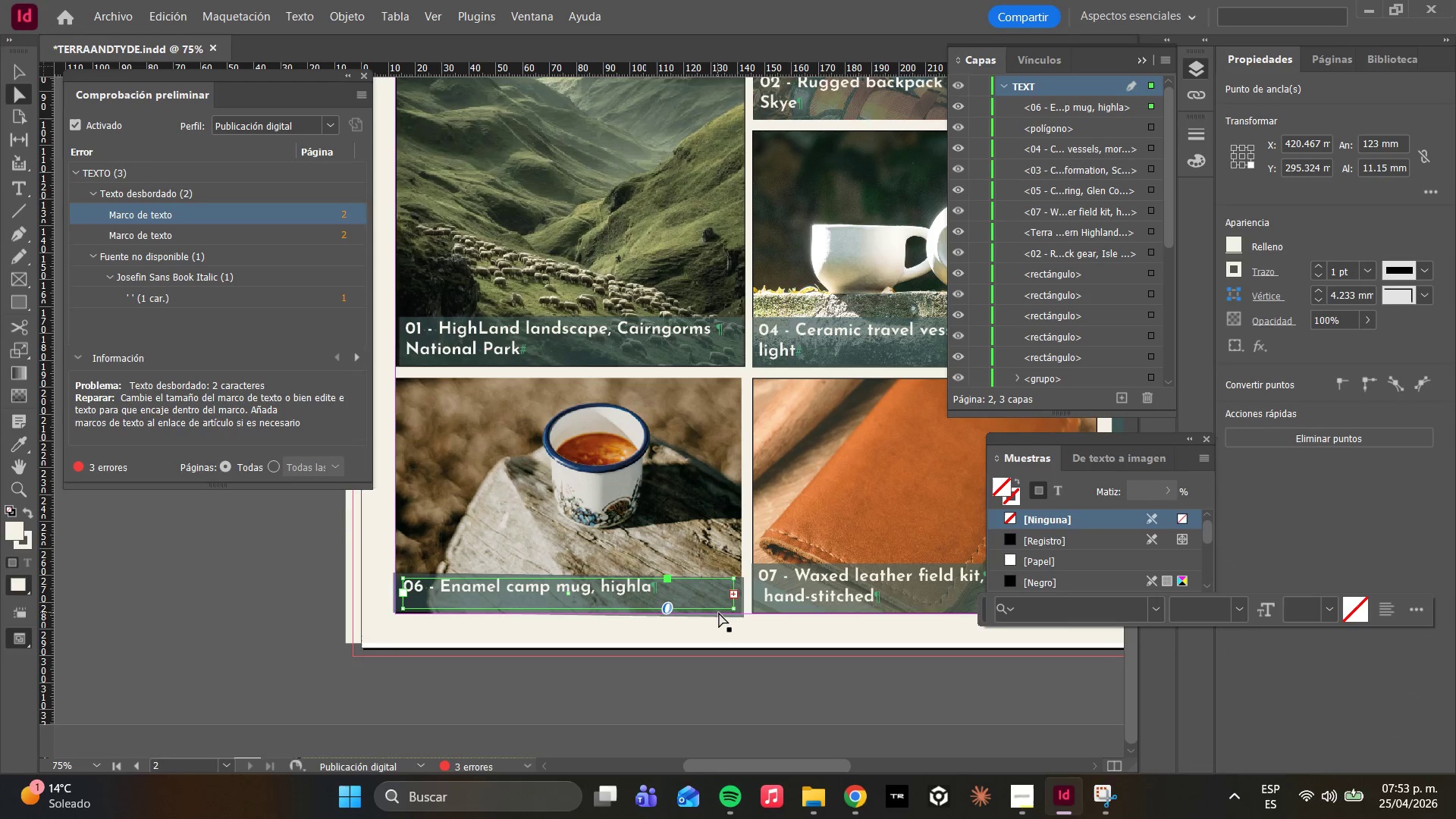 
left_click_drag(start_coordinate=[721, 613], to_coordinate=[720, 607])
 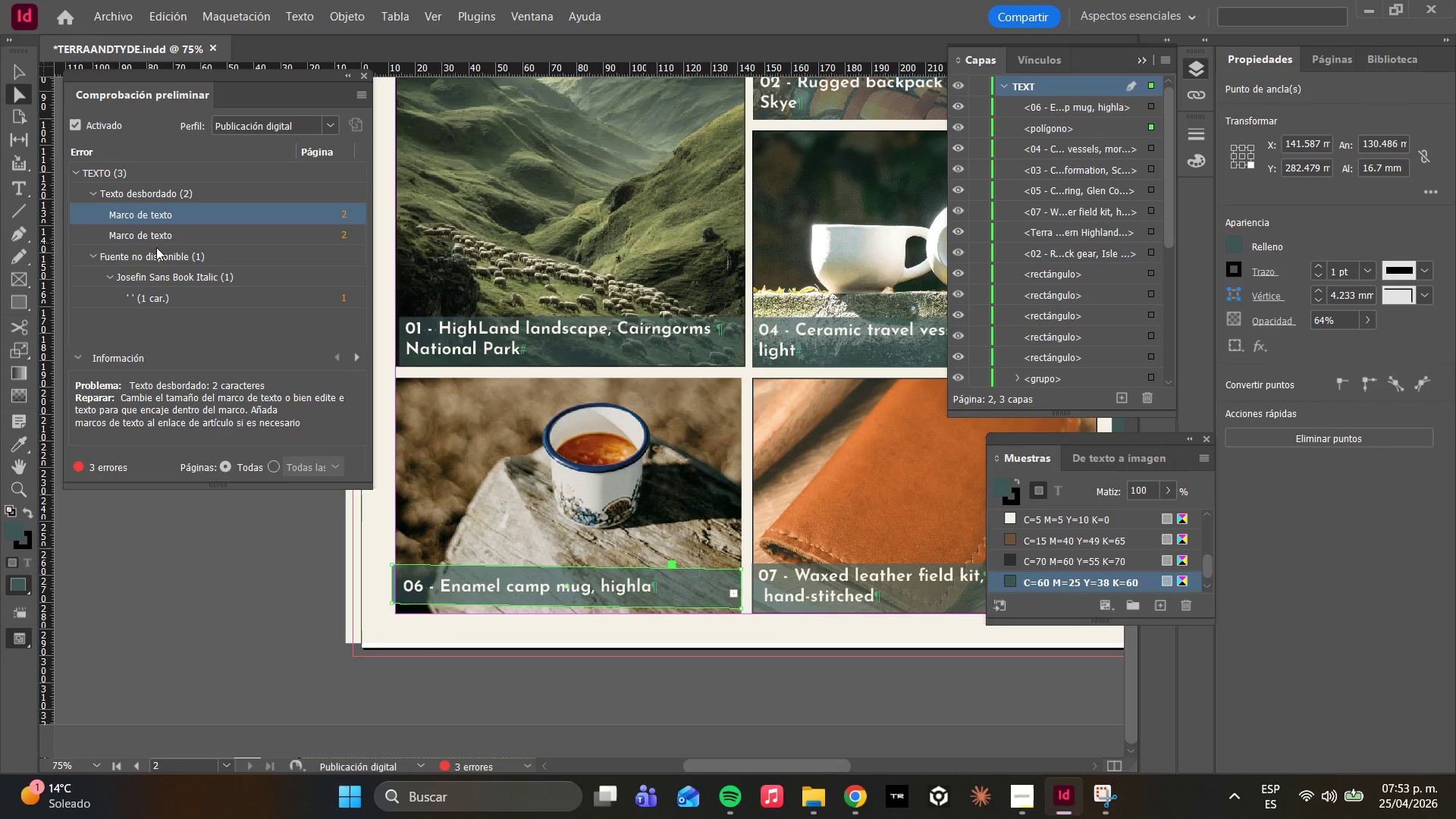 
wait(7.66)
 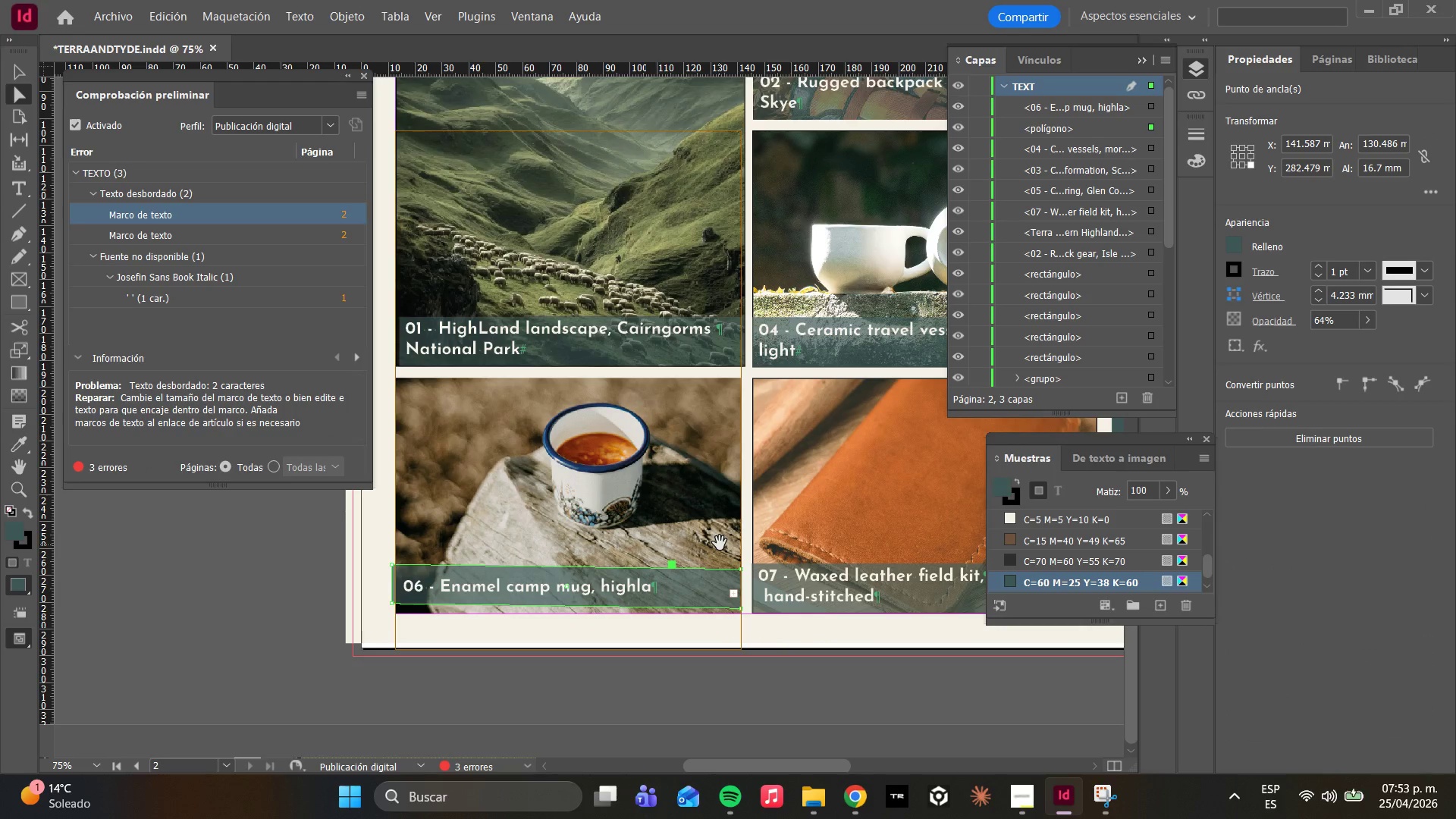 
left_click_drag(start_coordinate=[502, 593], to_coordinate=[495, 600])
 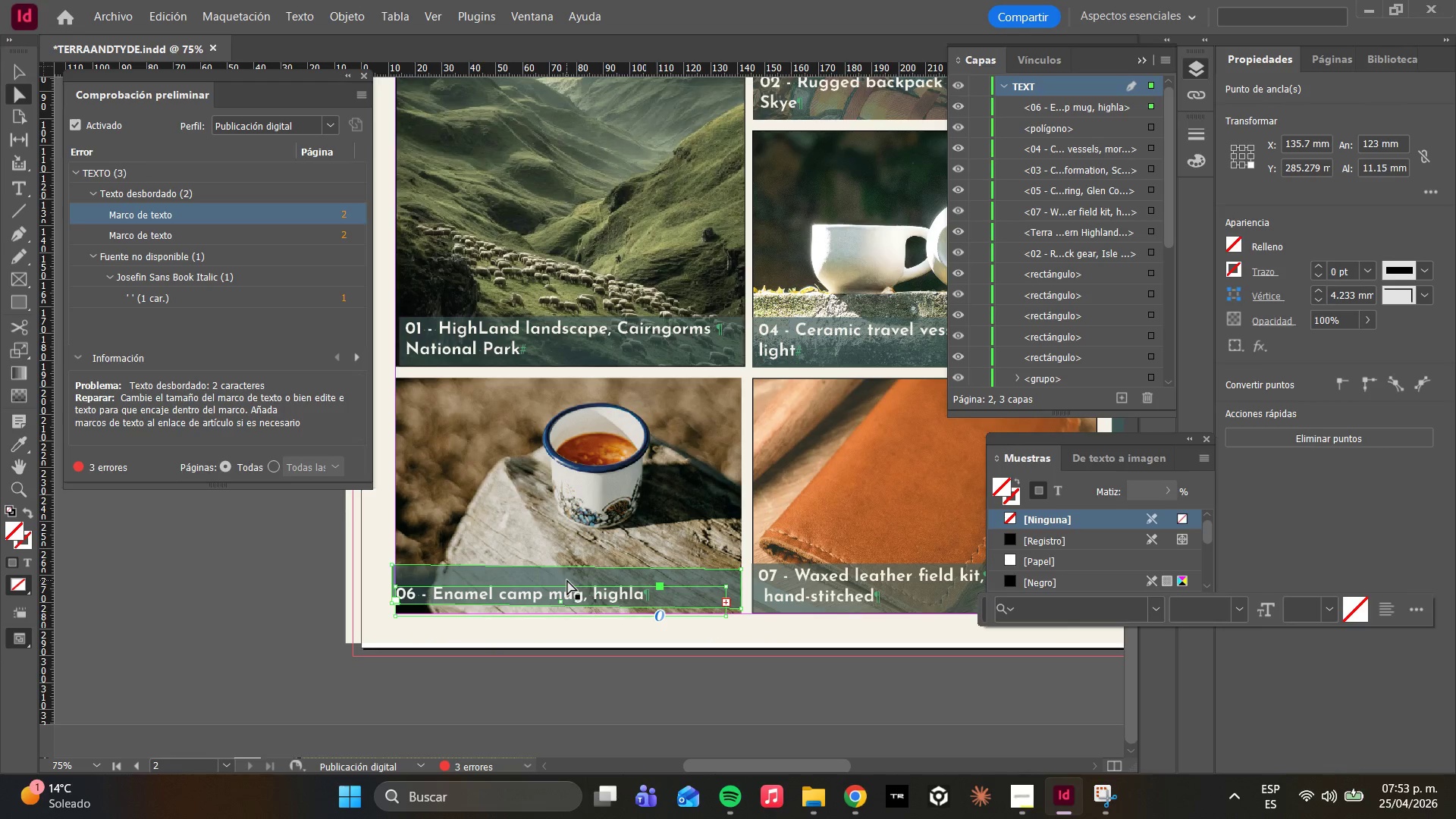 
key(Delete)
 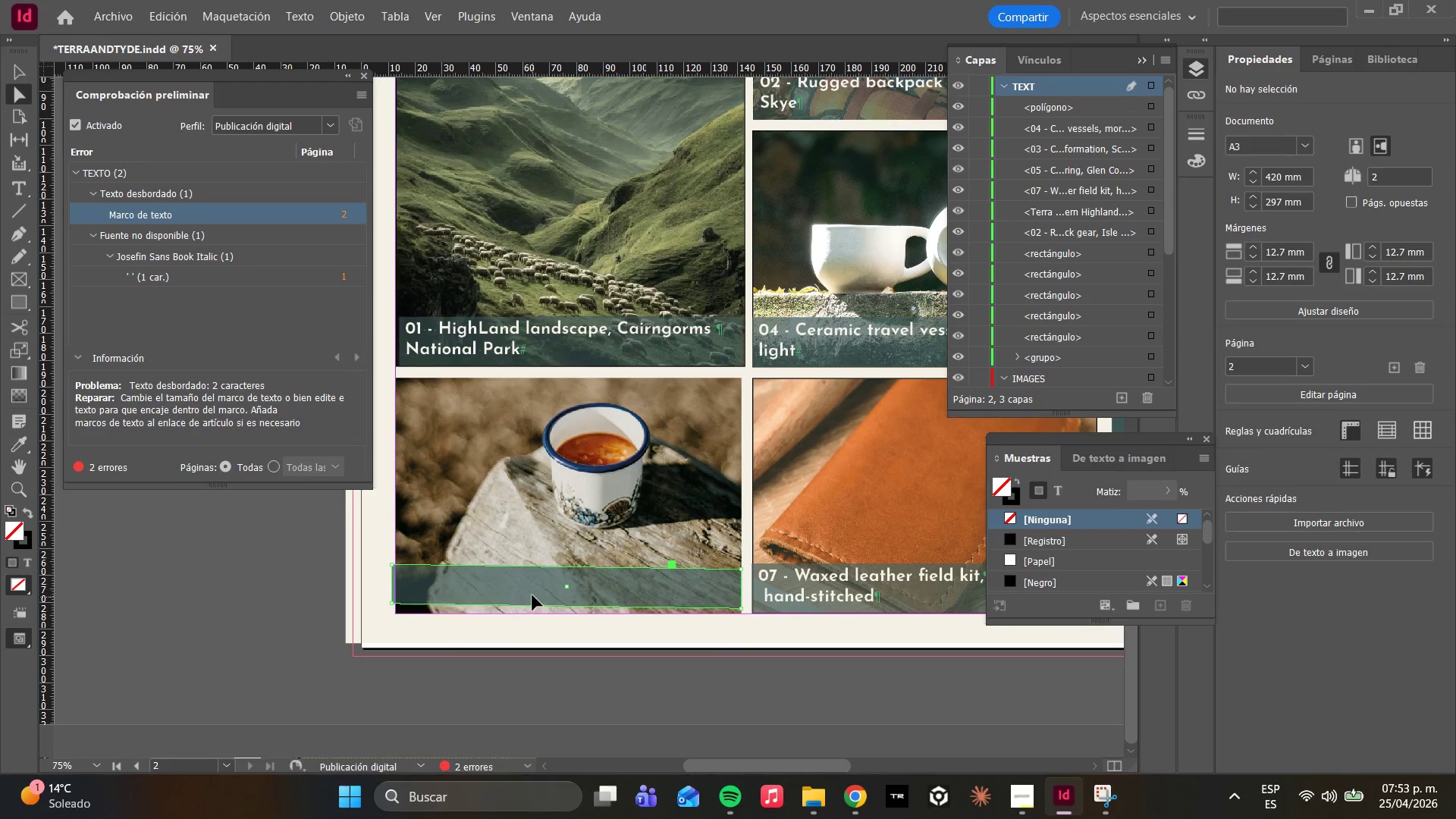 
left_click_drag(start_coordinate=[524, 586], to_coordinate=[523, 592])
 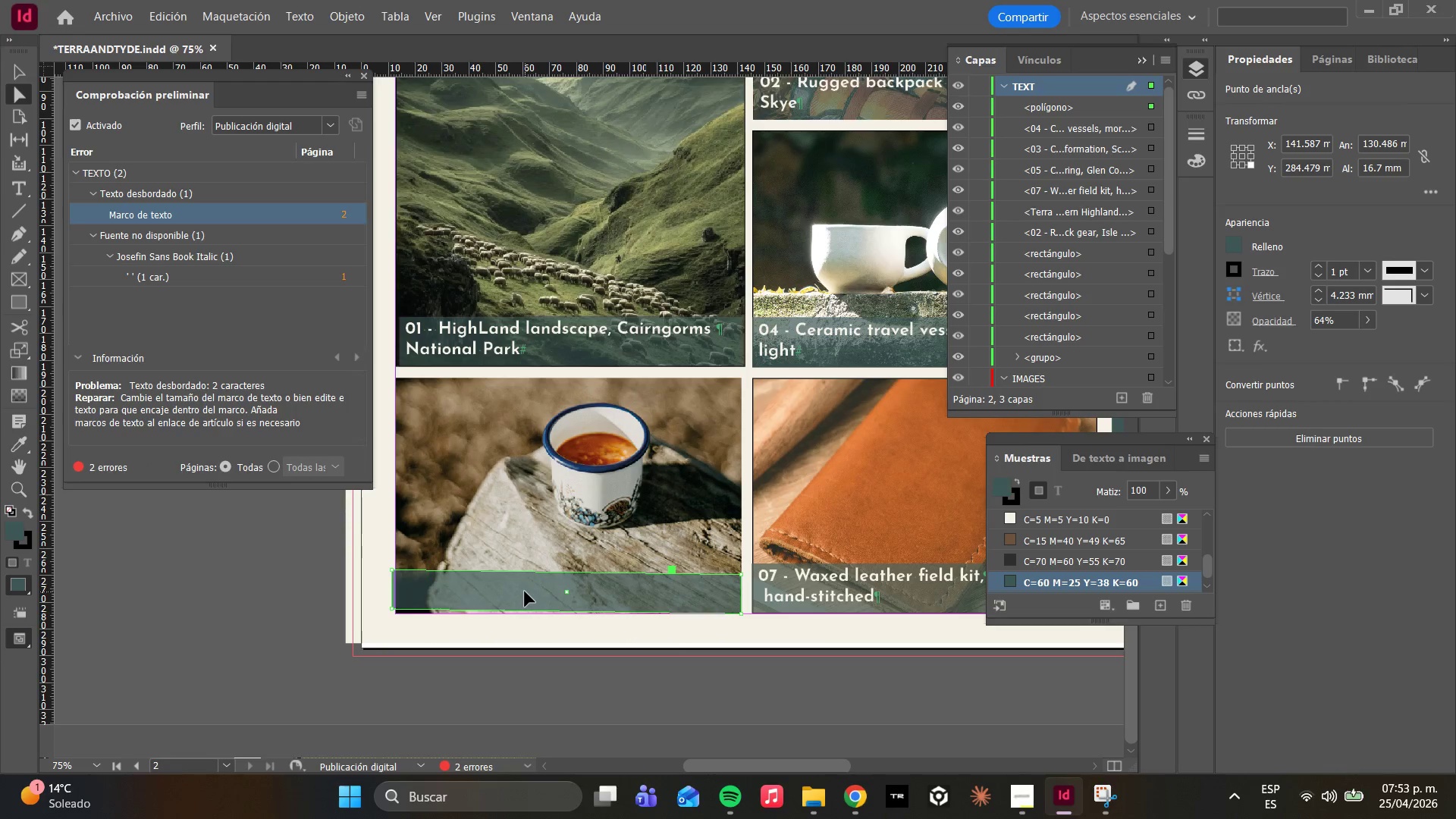 
key(Delete)
 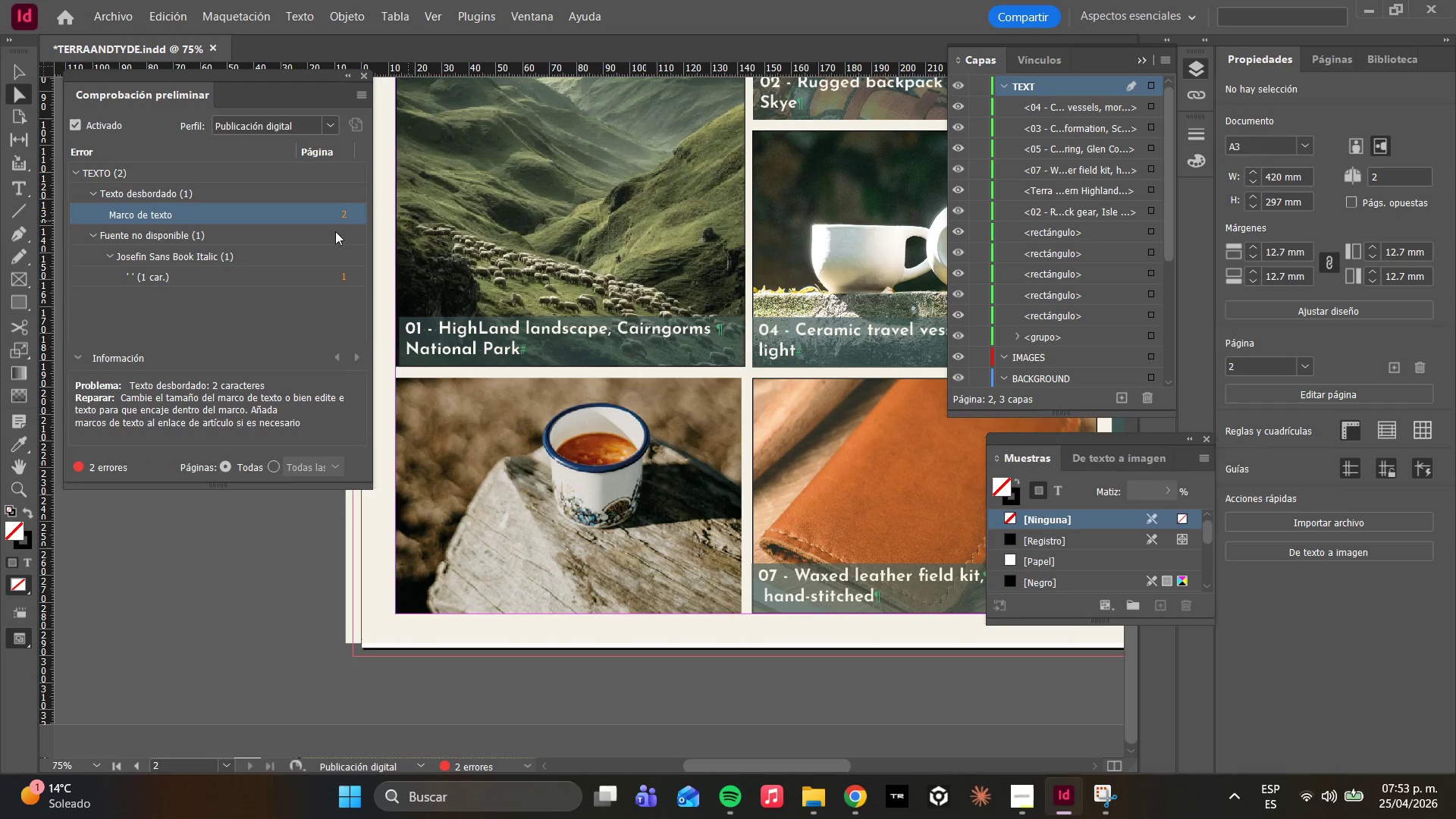 
double_click([165, 273])
 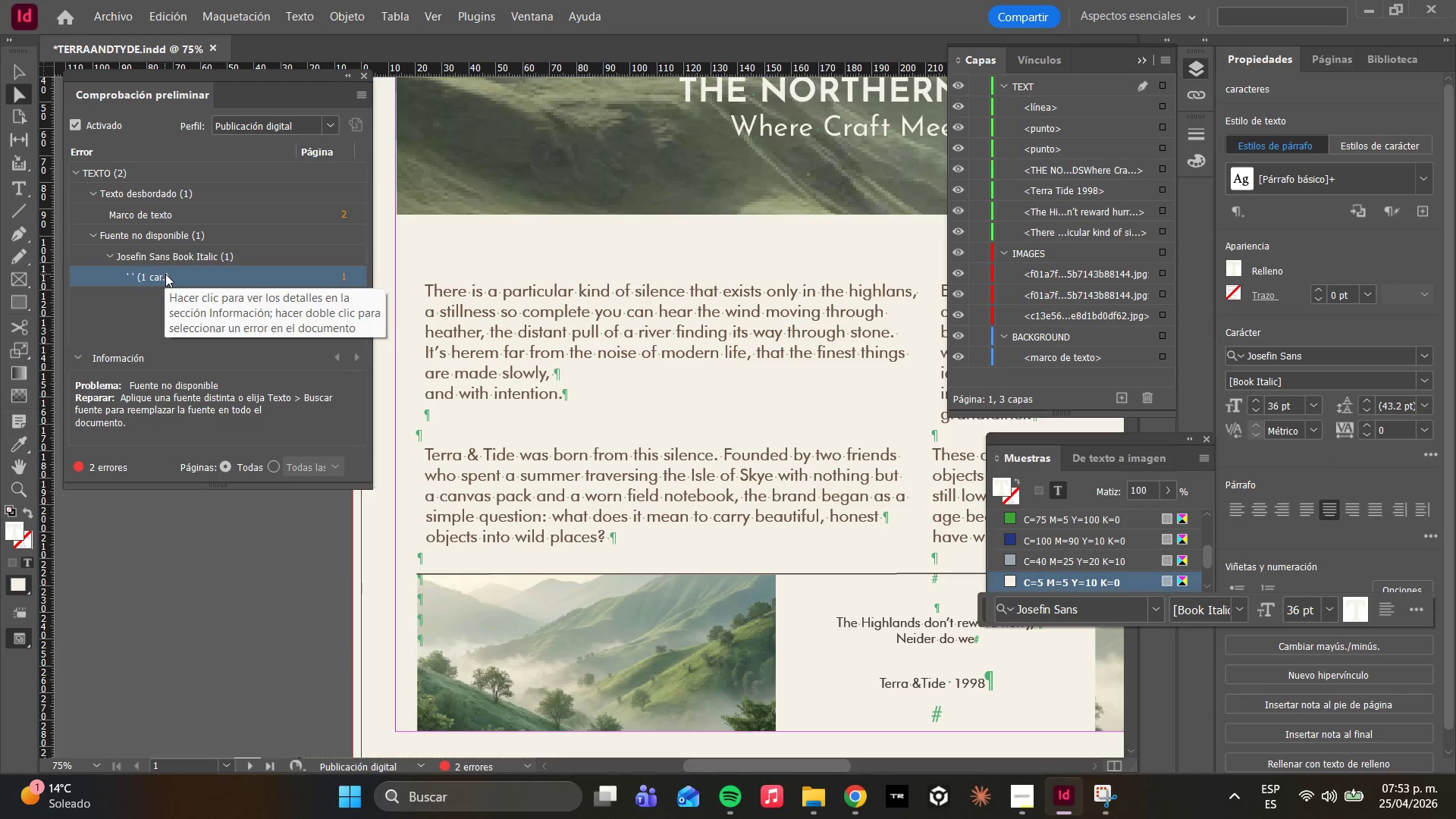 
double_click([165, 274])
 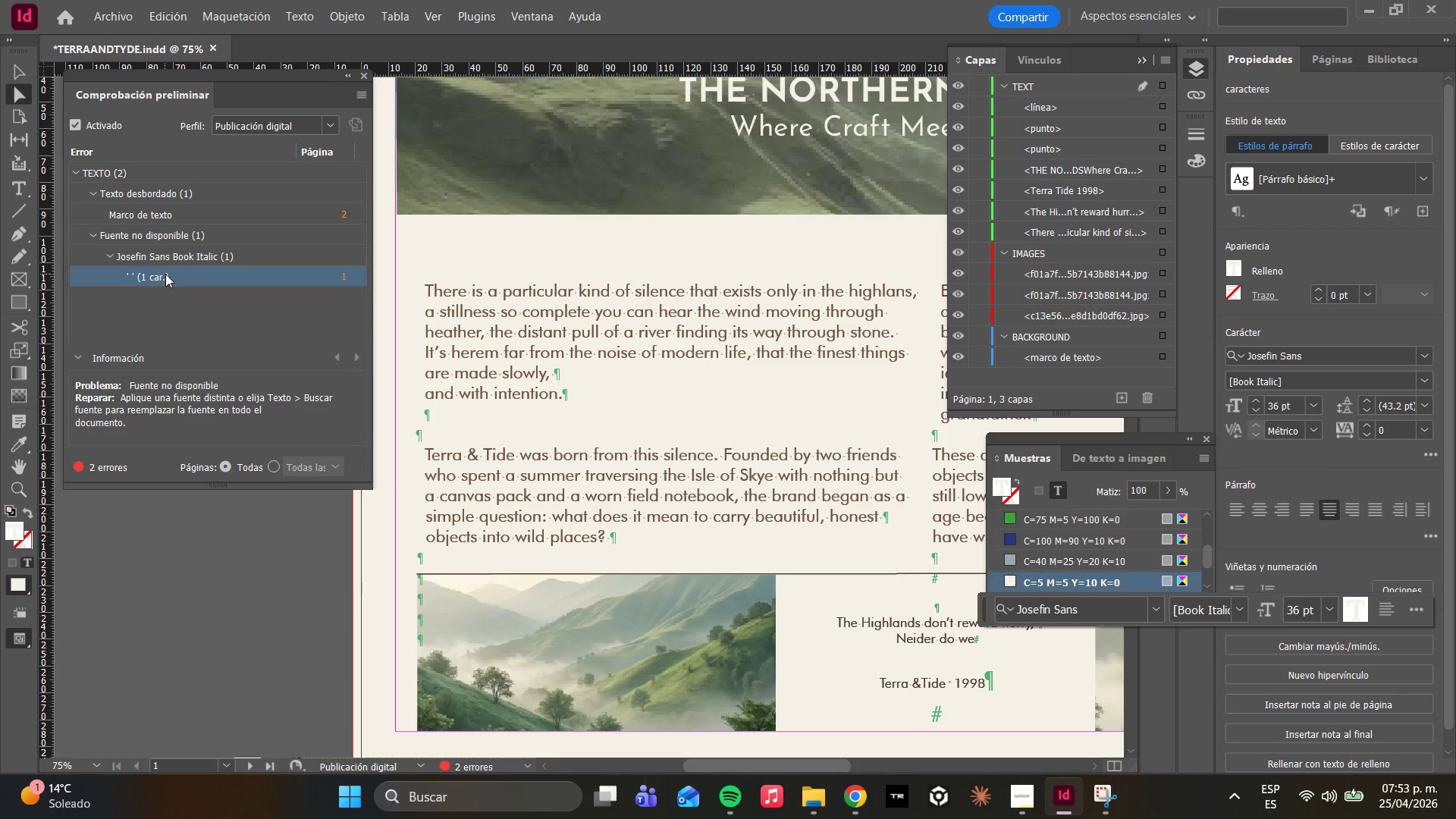 
triple_click([165, 274])
 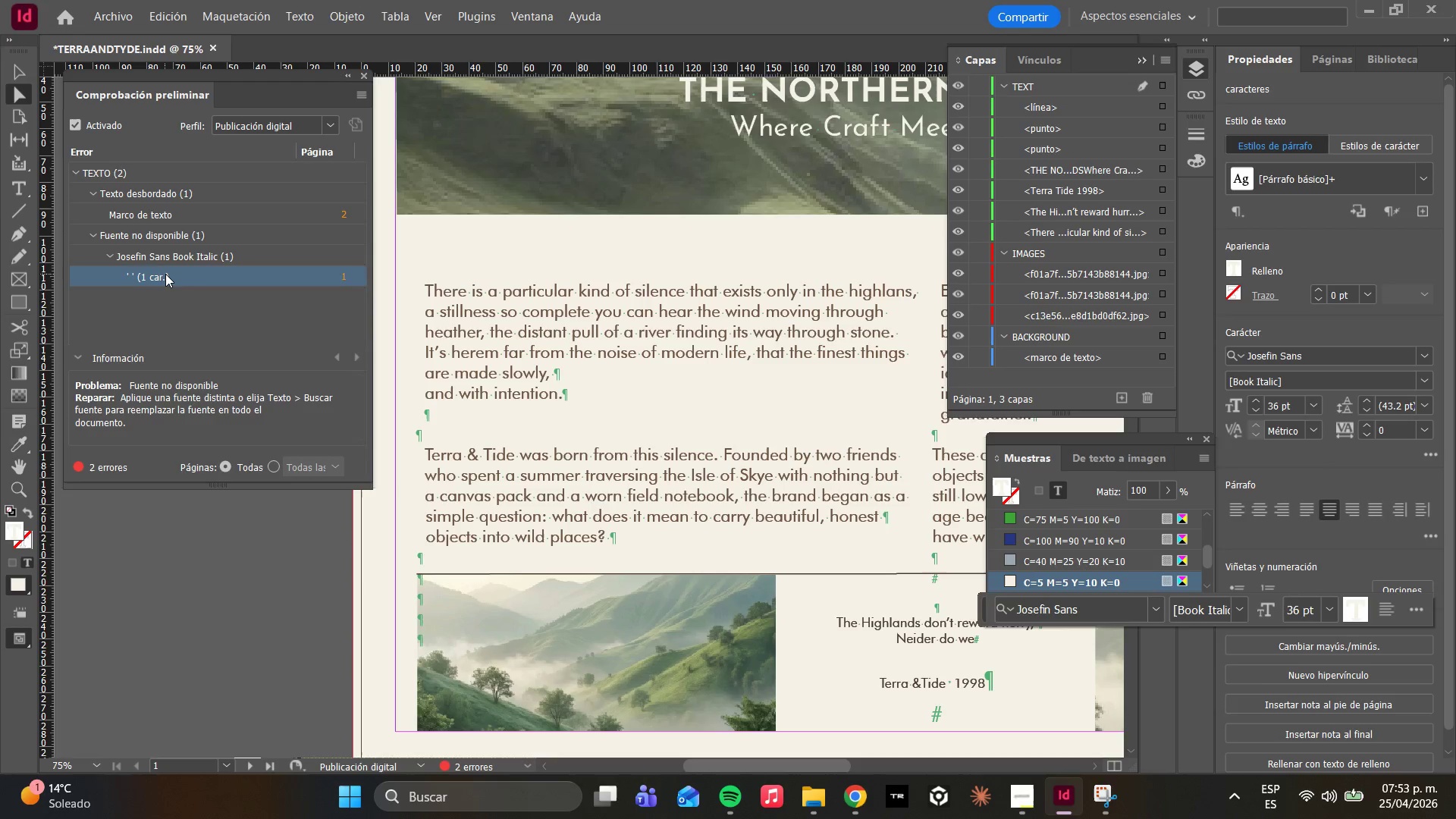 
triple_click([165, 274])
 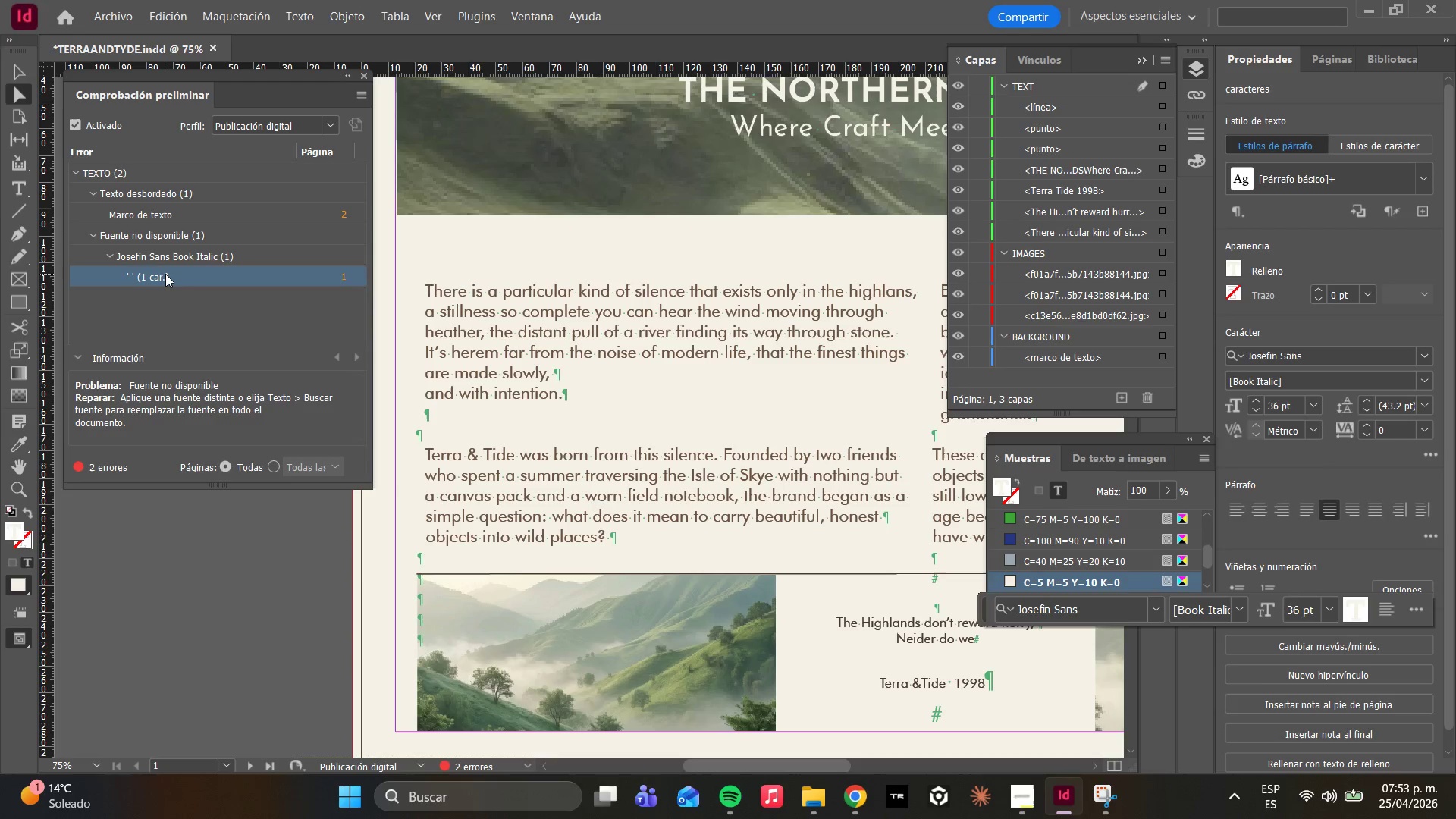 
triple_click([165, 274])
 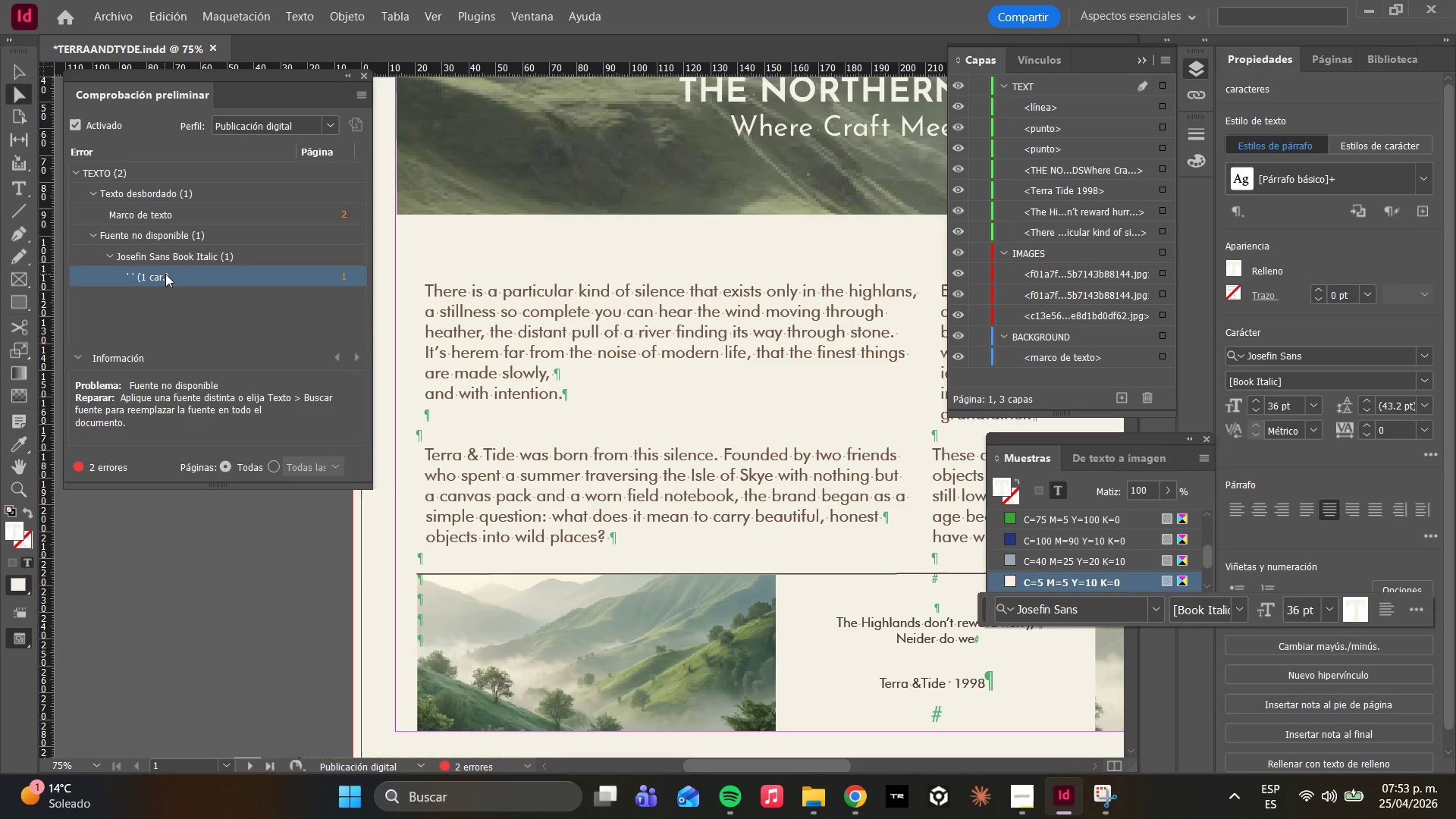 
triple_click([165, 274])
 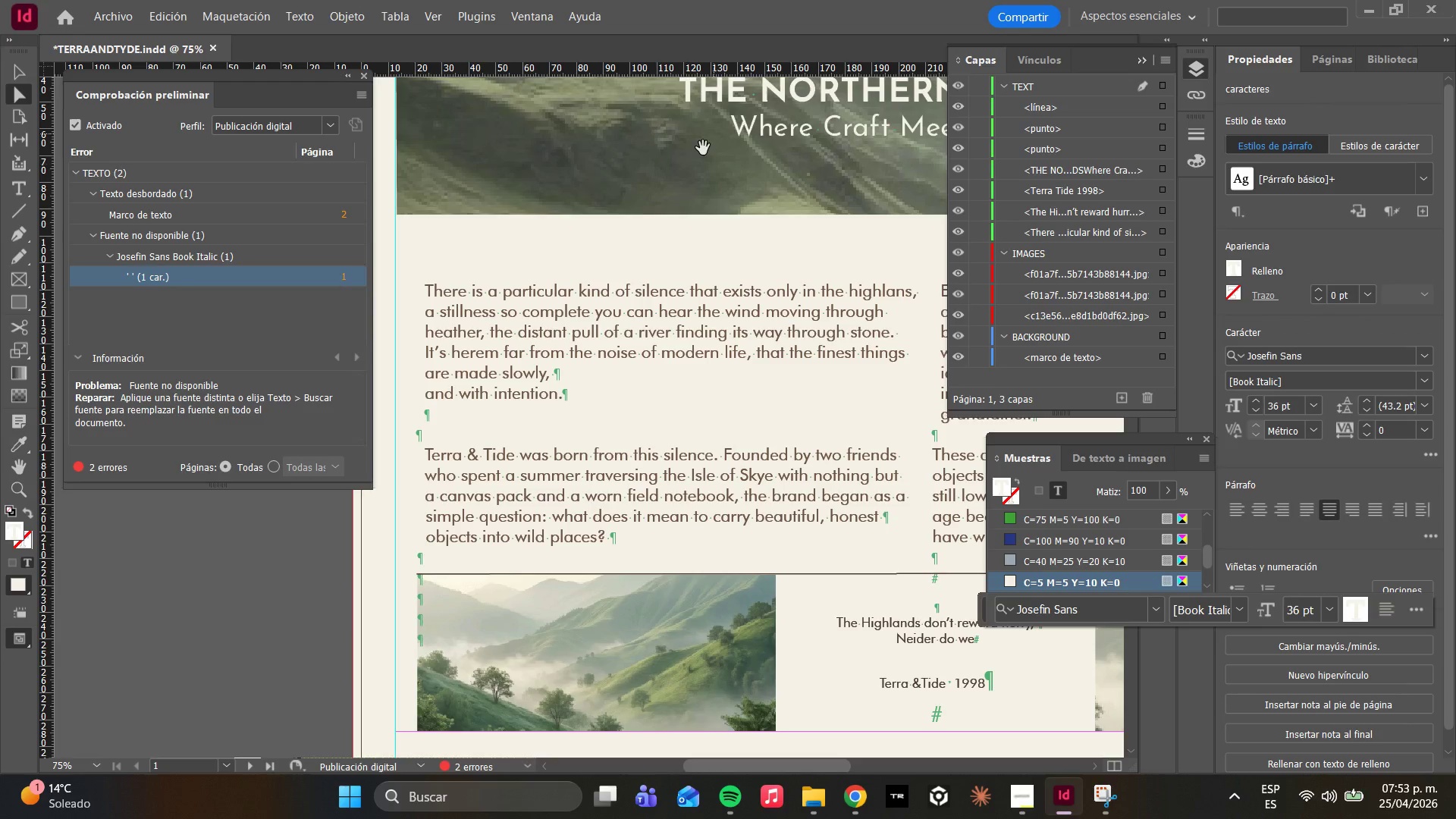 
left_click([717, 75])
 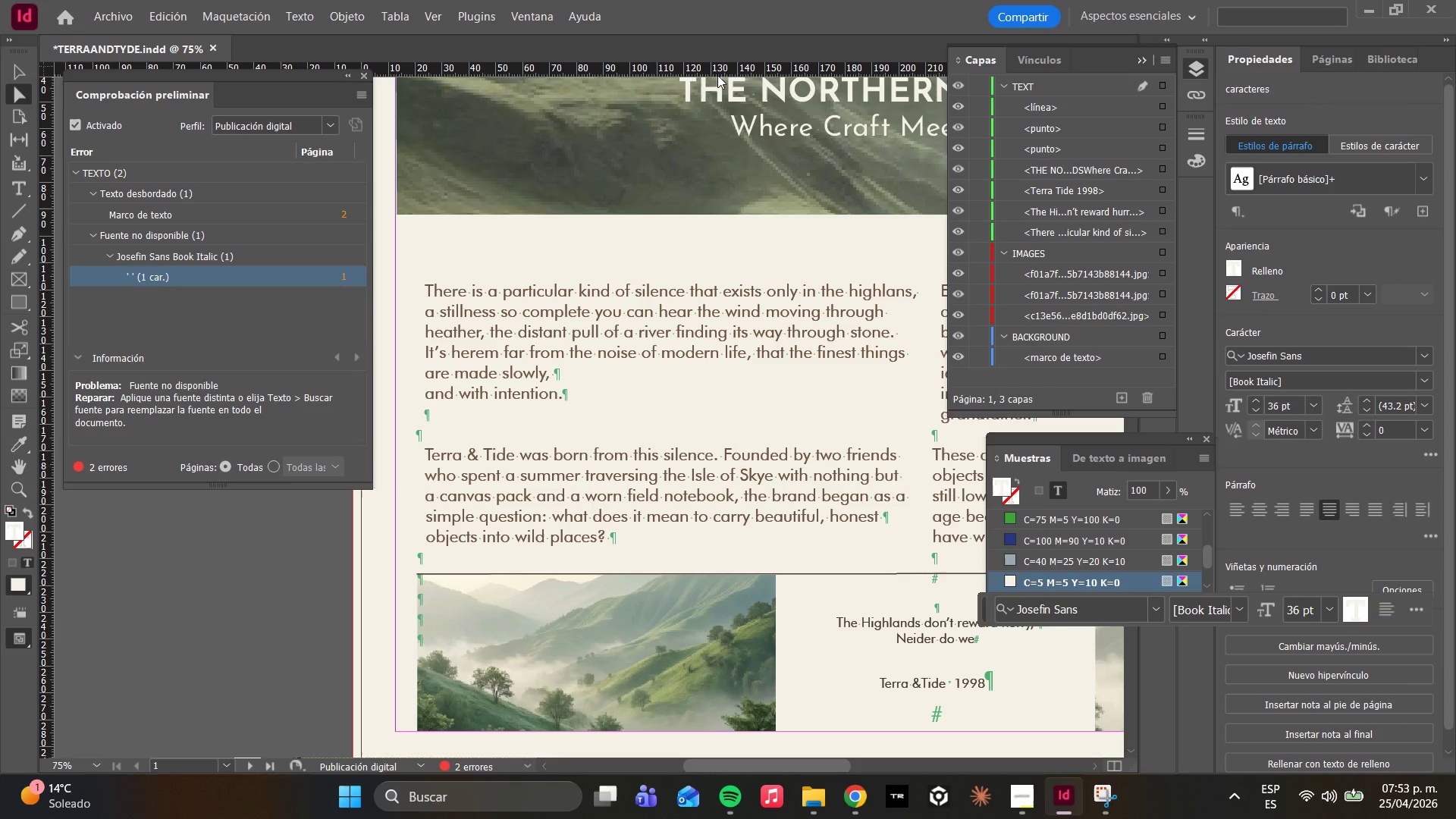 
left_click([717, 74])
 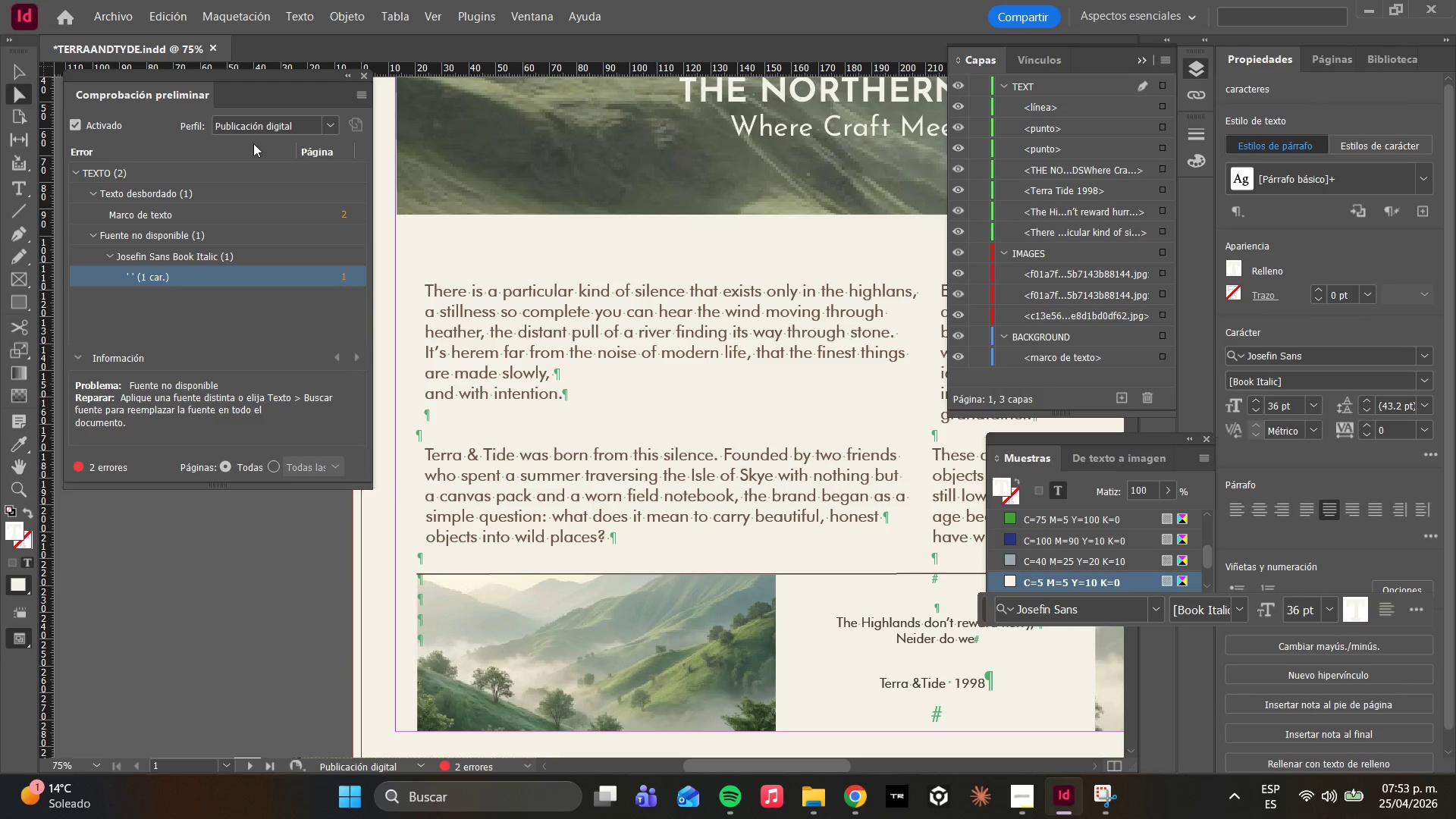 
left_click([871, 340])
 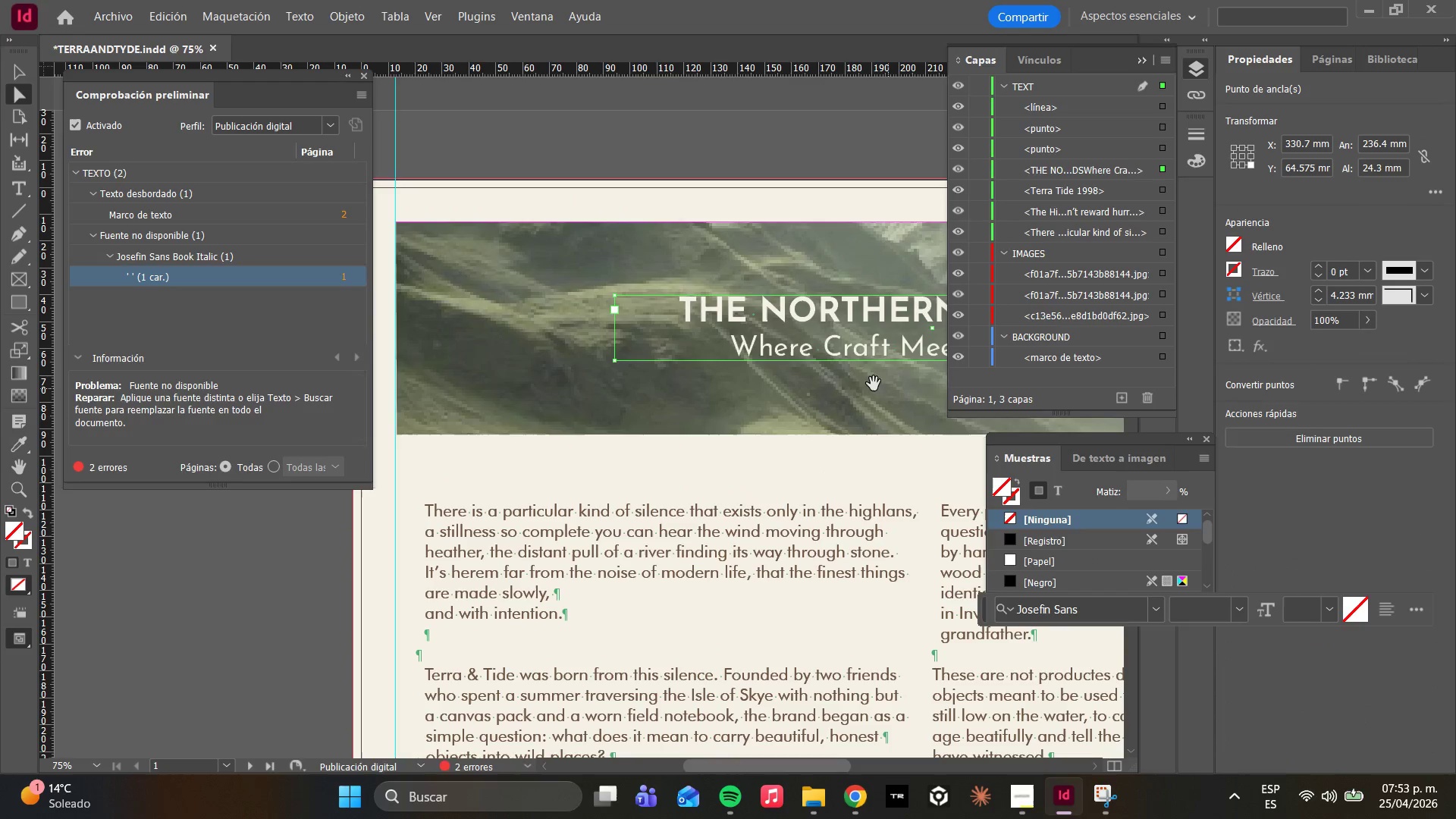 
scroll: coordinate [821, 457], scroll_direction: up, amount: 5.0
 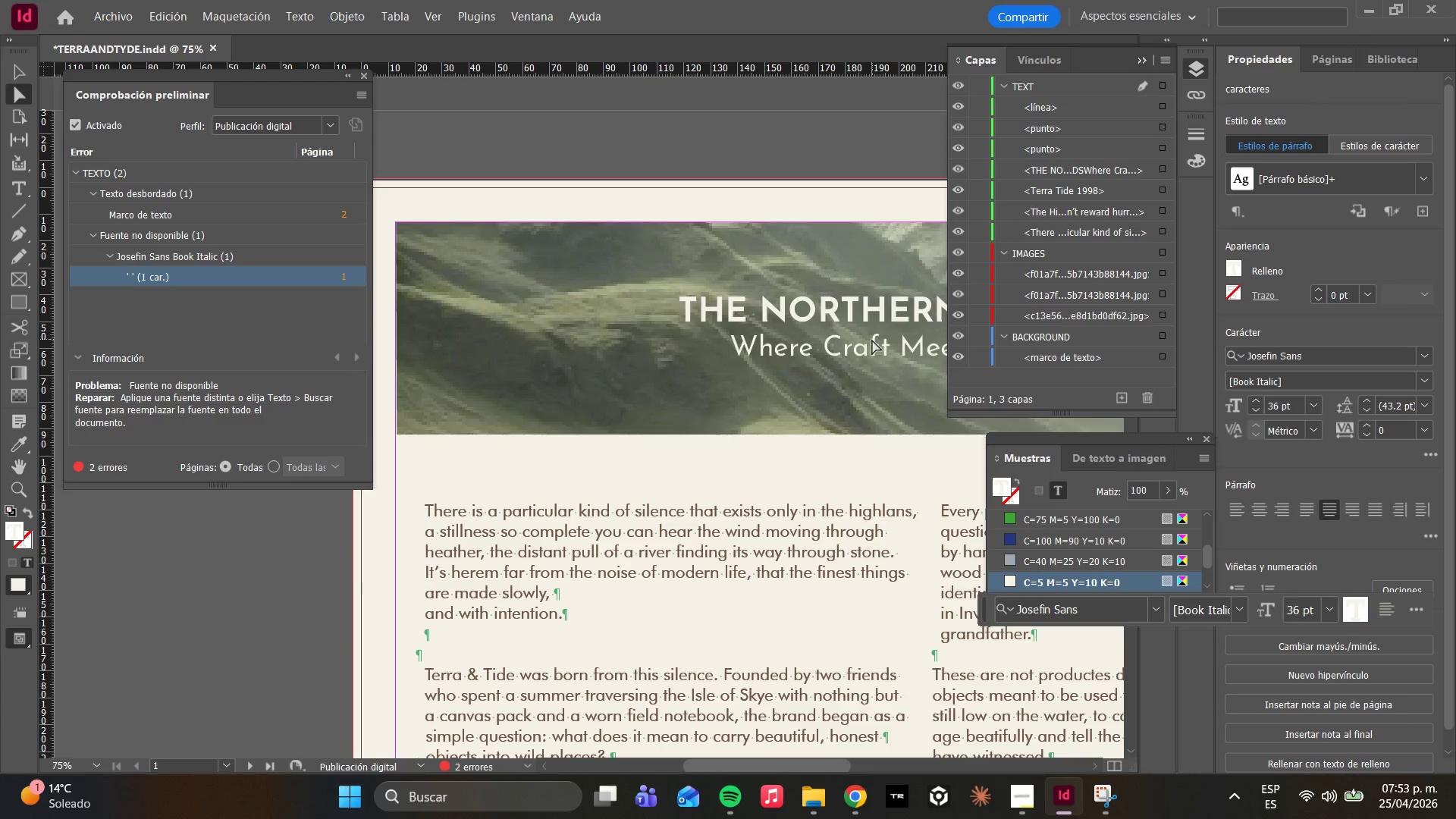 
left_click([767, 287])
 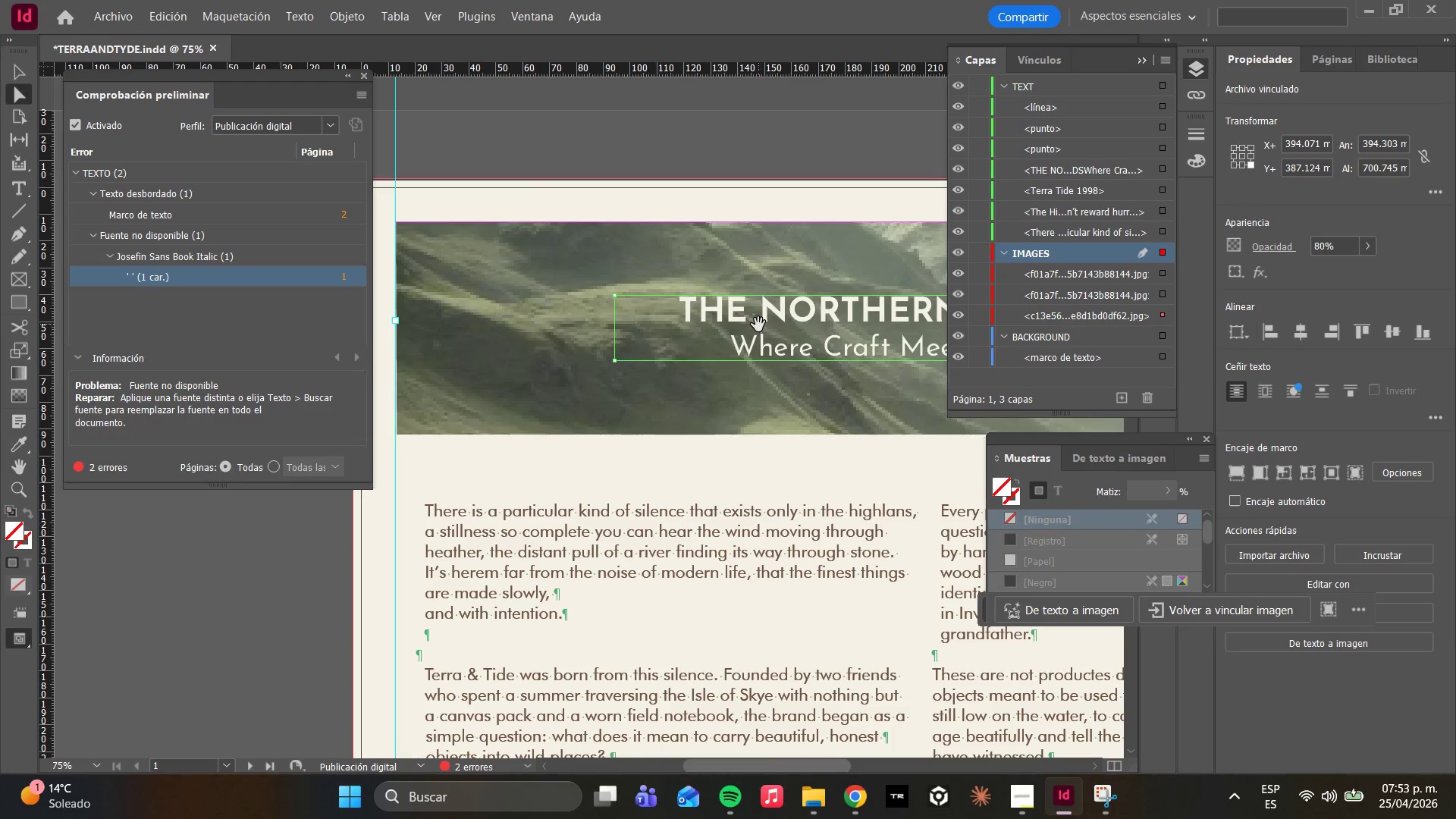 
double_click([758, 325])
 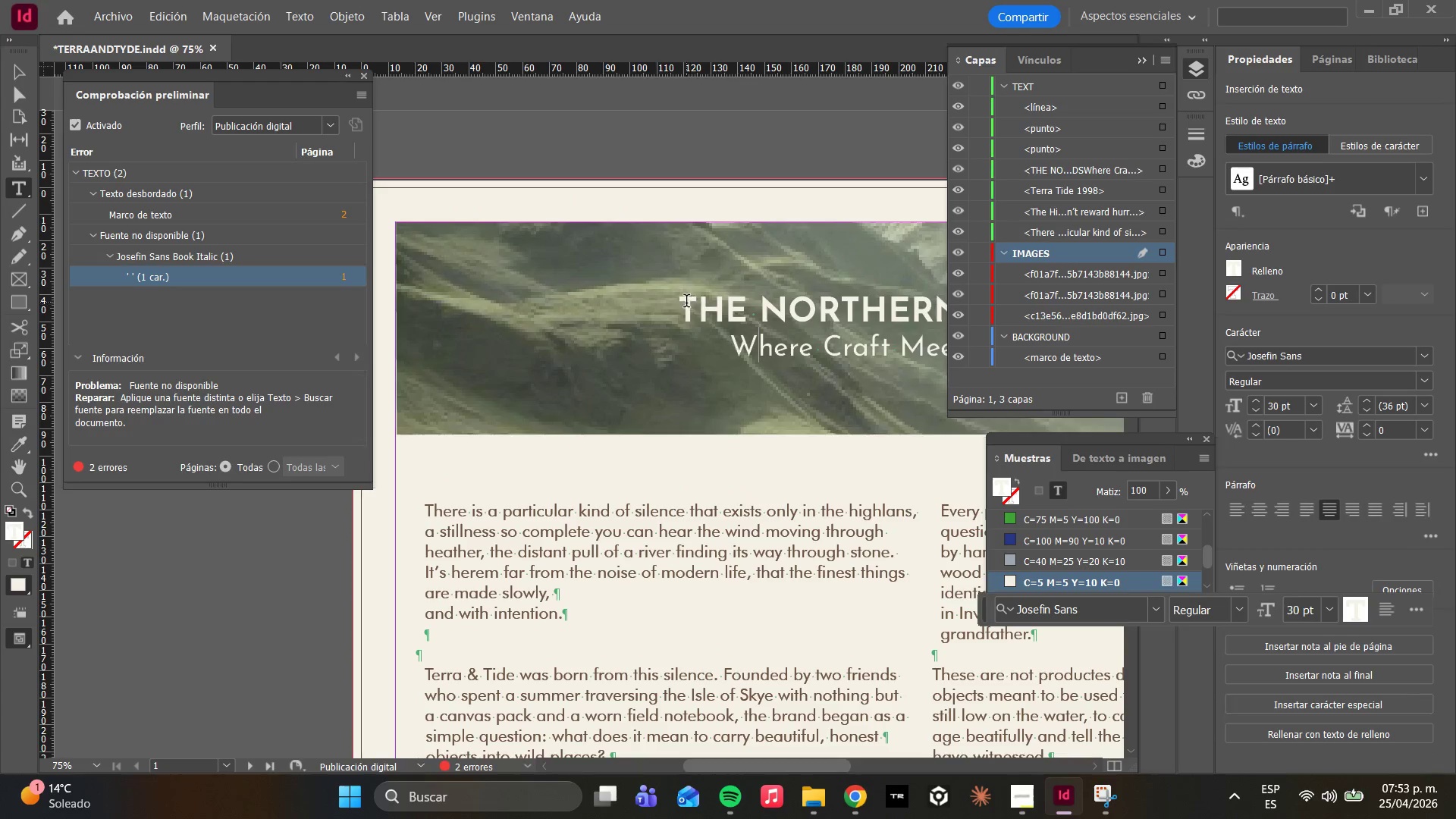 
left_click_drag(start_coordinate=[686, 303], to_coordinate=[948, 310])
 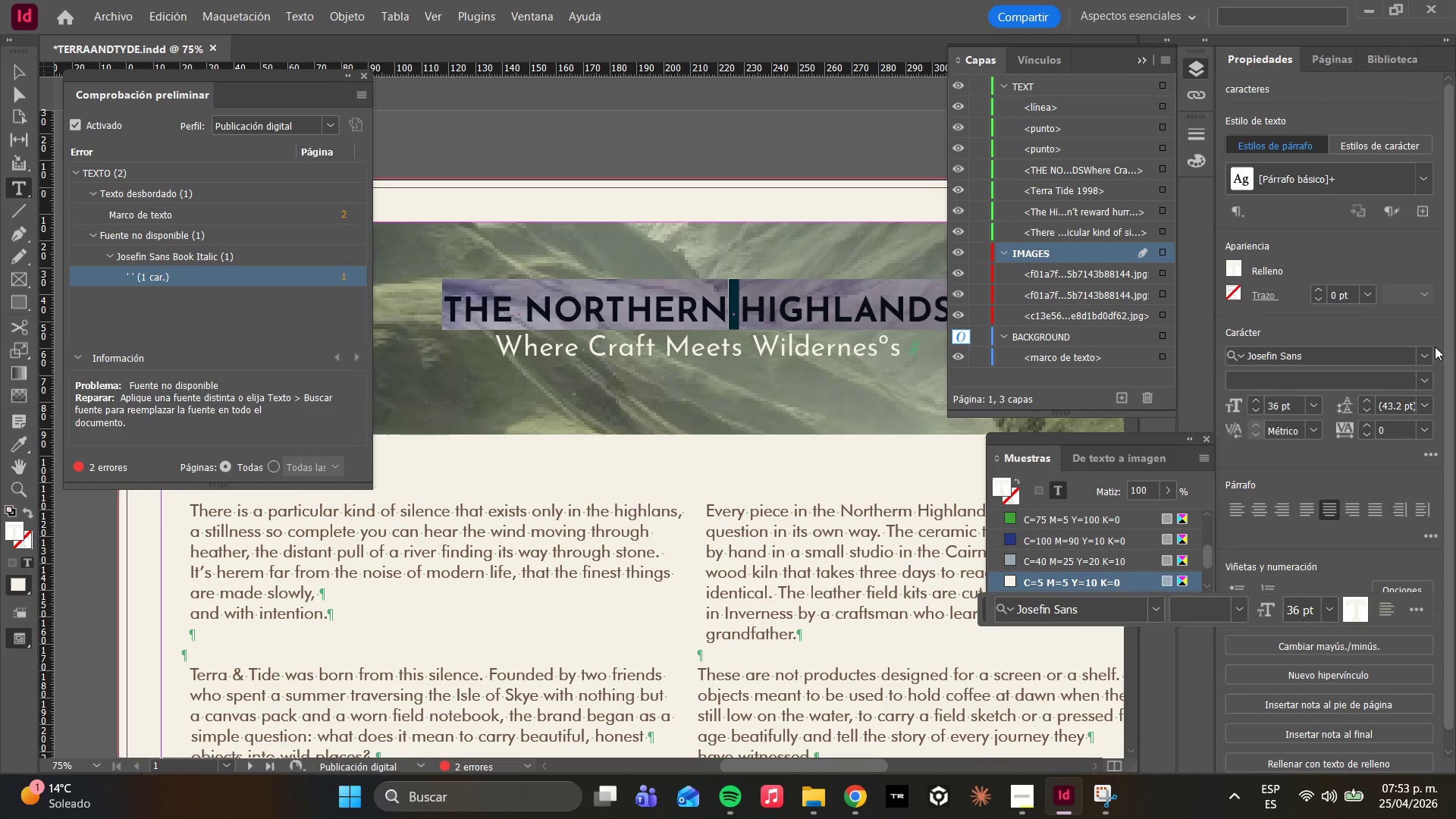 
double_click([1423, 355])
 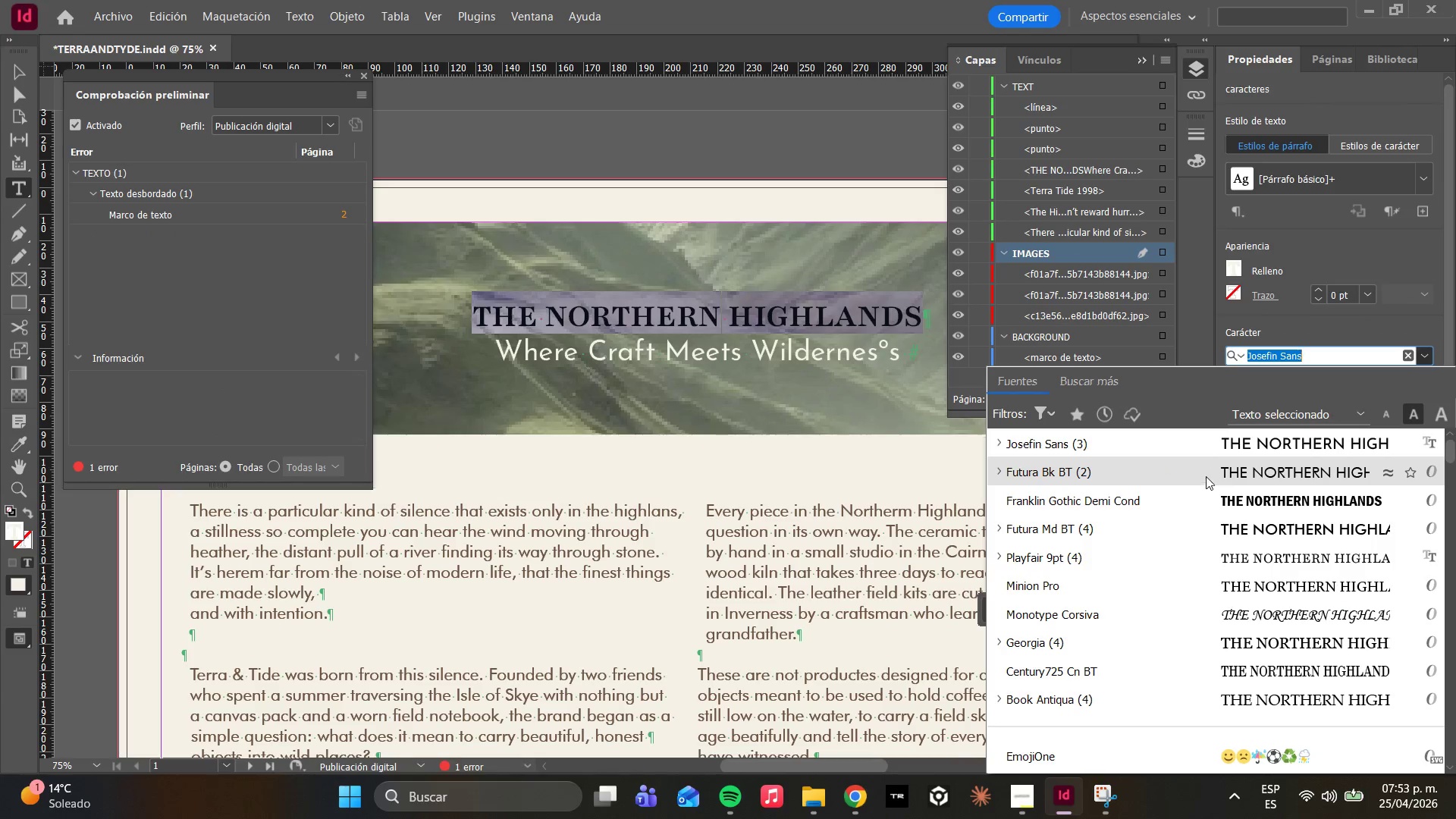 
left_click([1209, 473])
 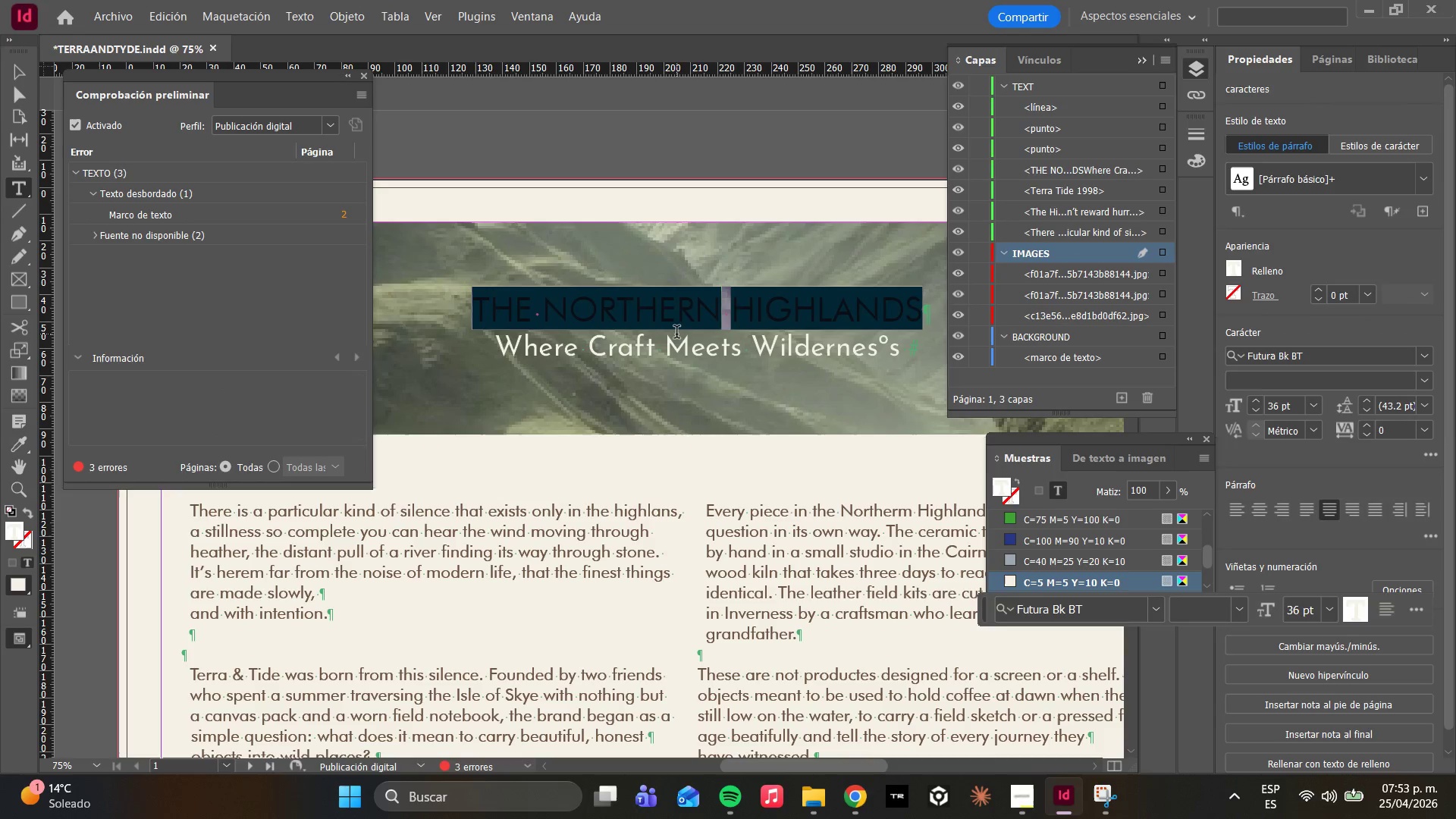 
left_click([676, 334])
 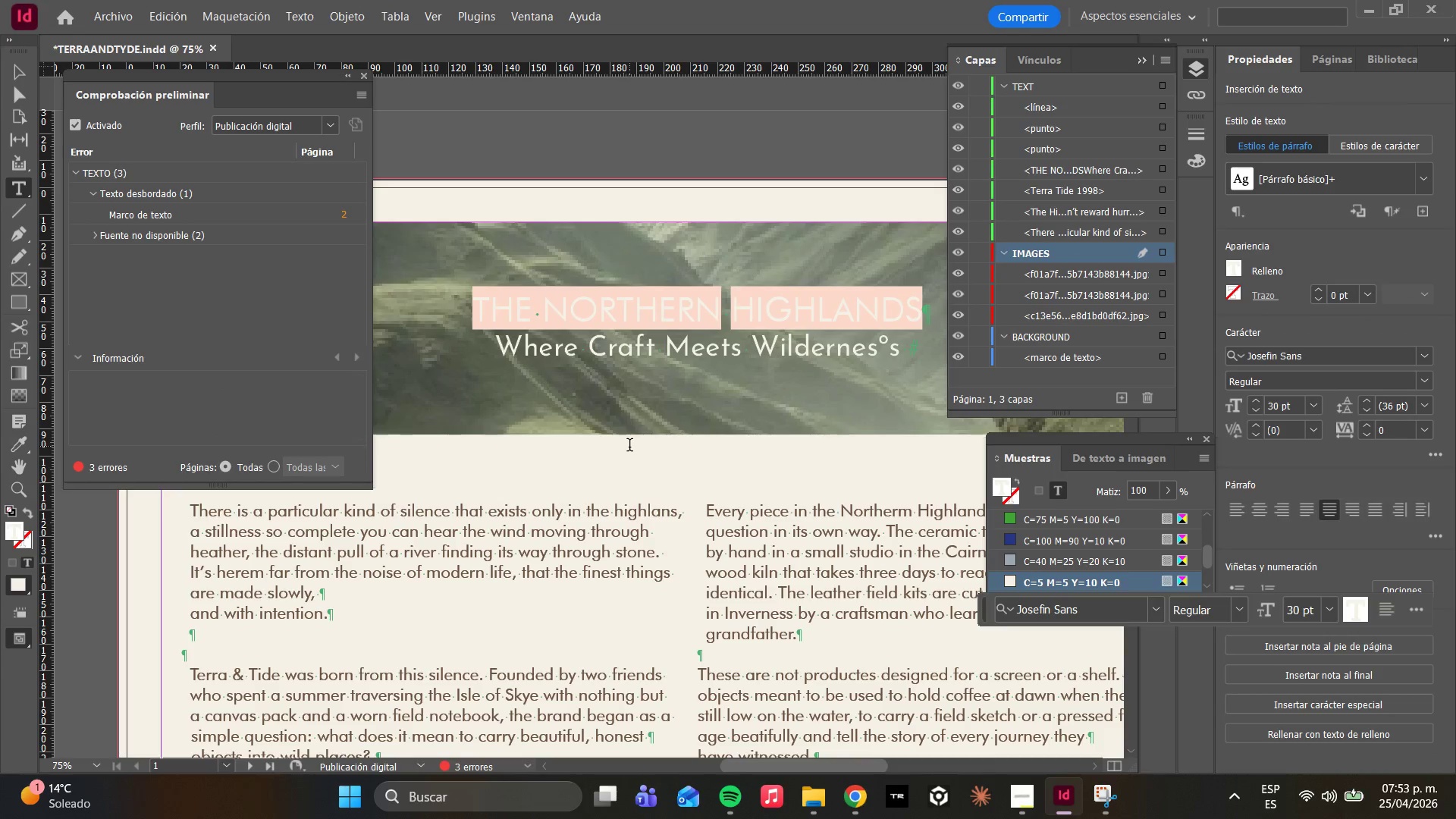 
left_click([682, 382])
 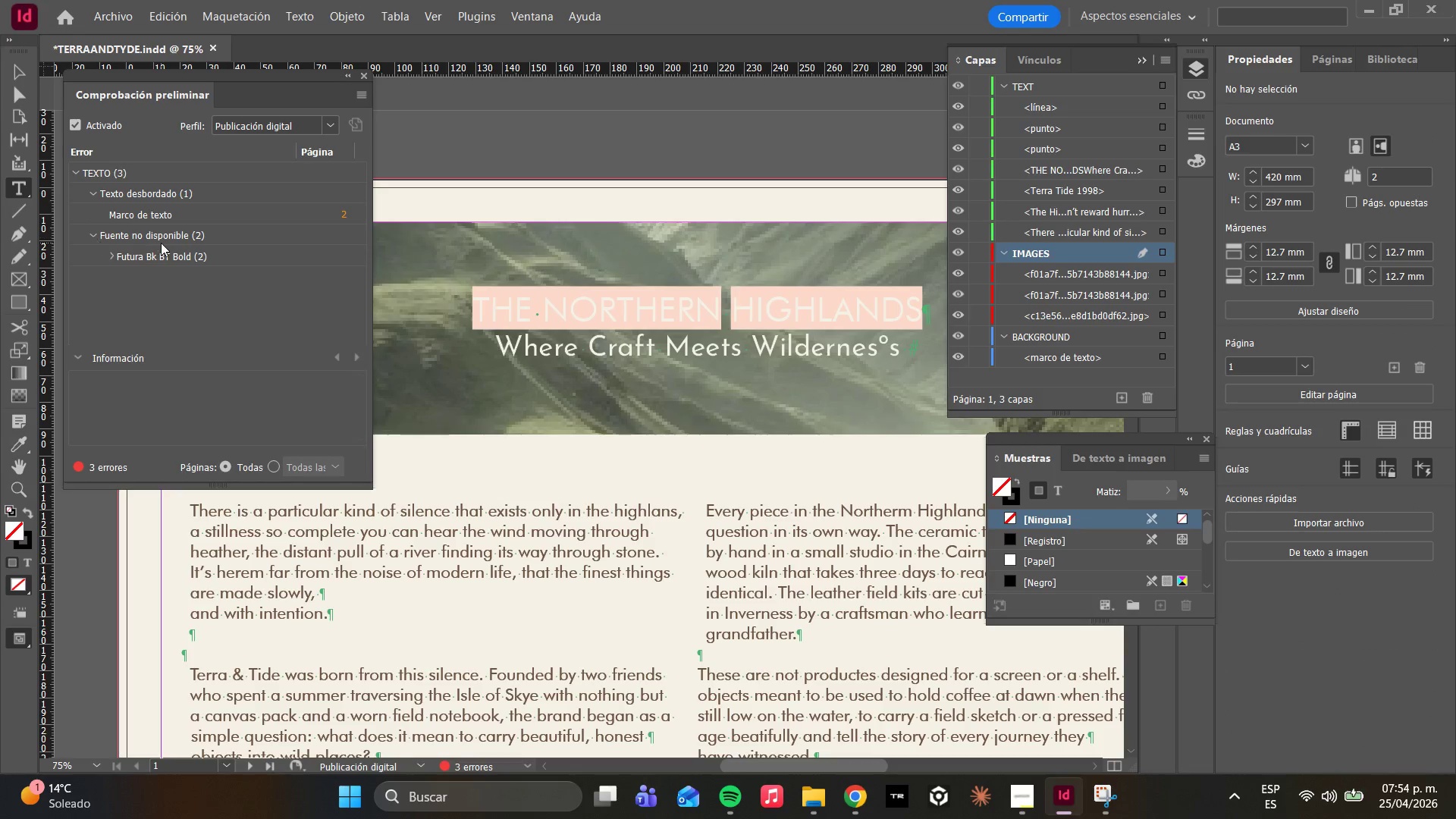 
double_click([167, 258])
 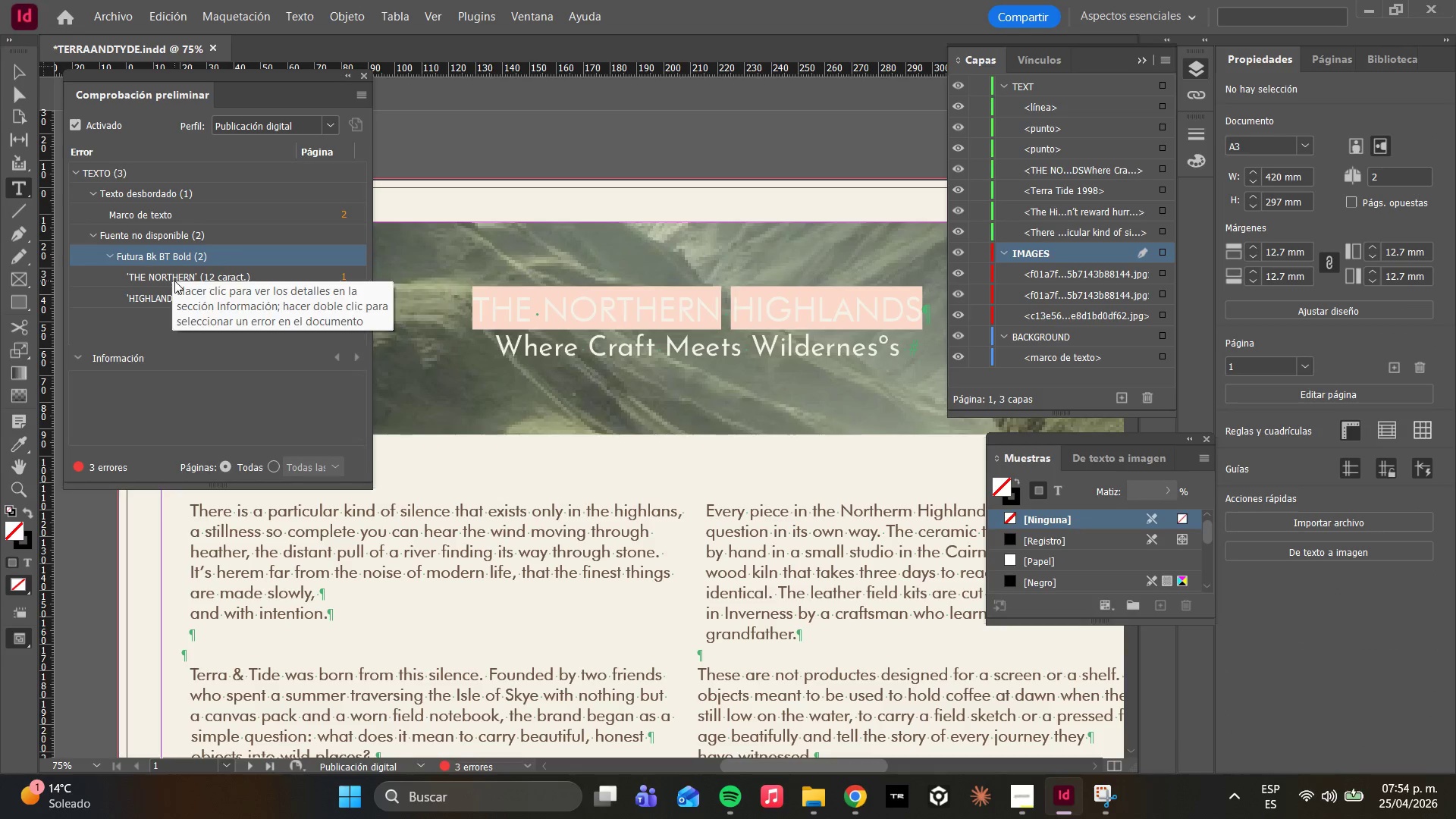 
double_click([174, 281])
 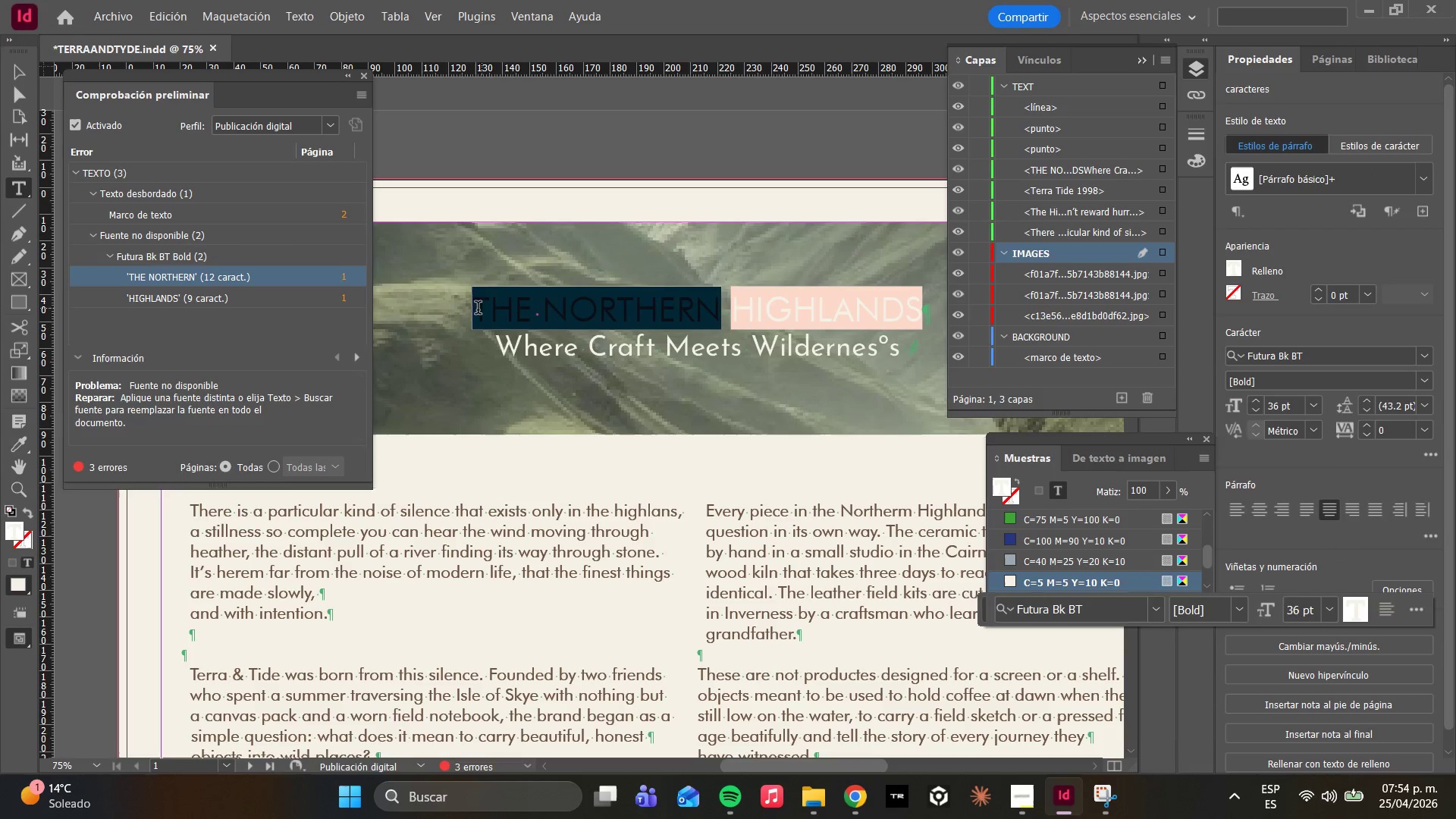 
left_click_drag(start_coordinate=[472, 310], to_coordinate=[922, 305])
 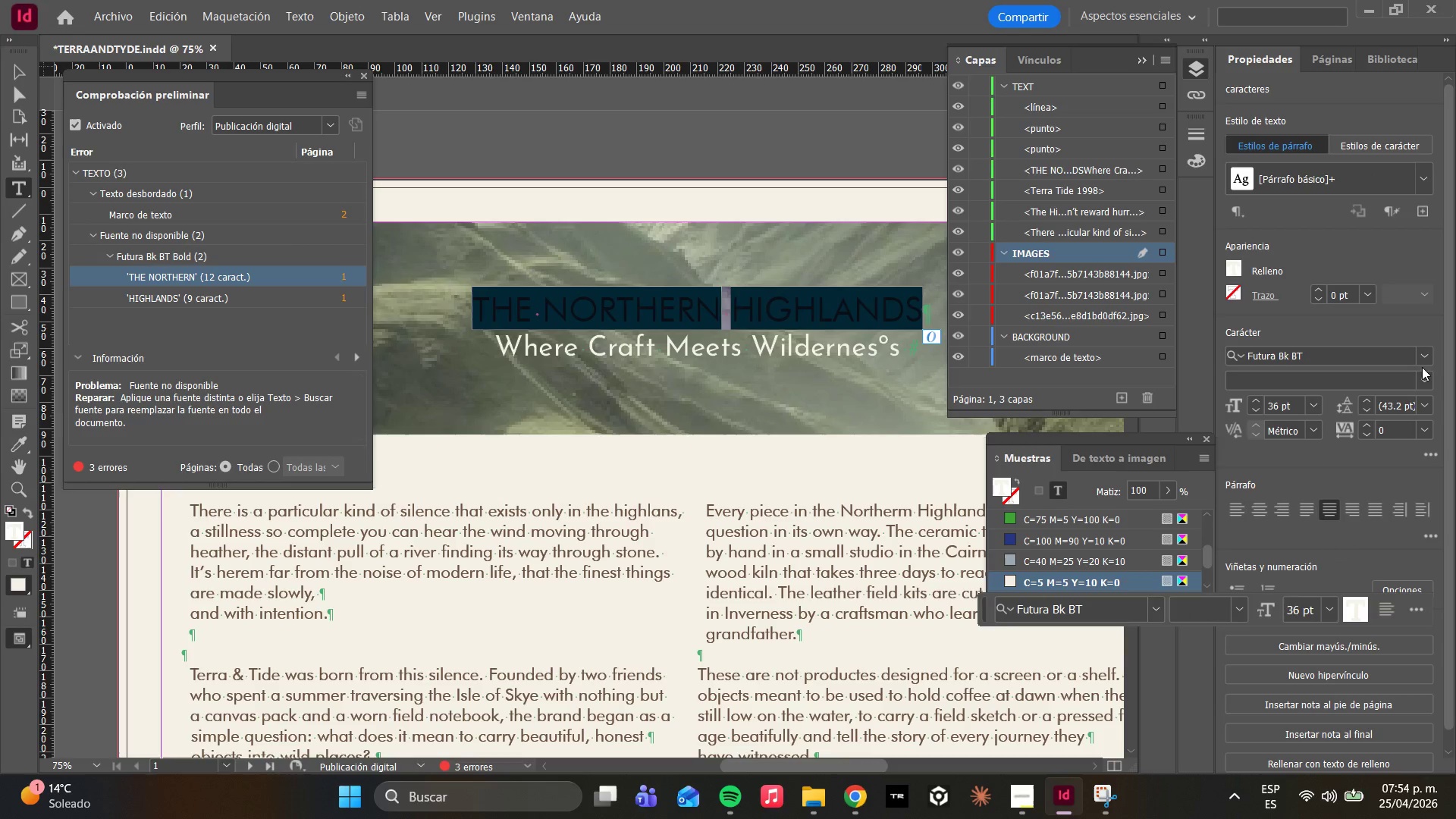 
left_click([1418, 356])
 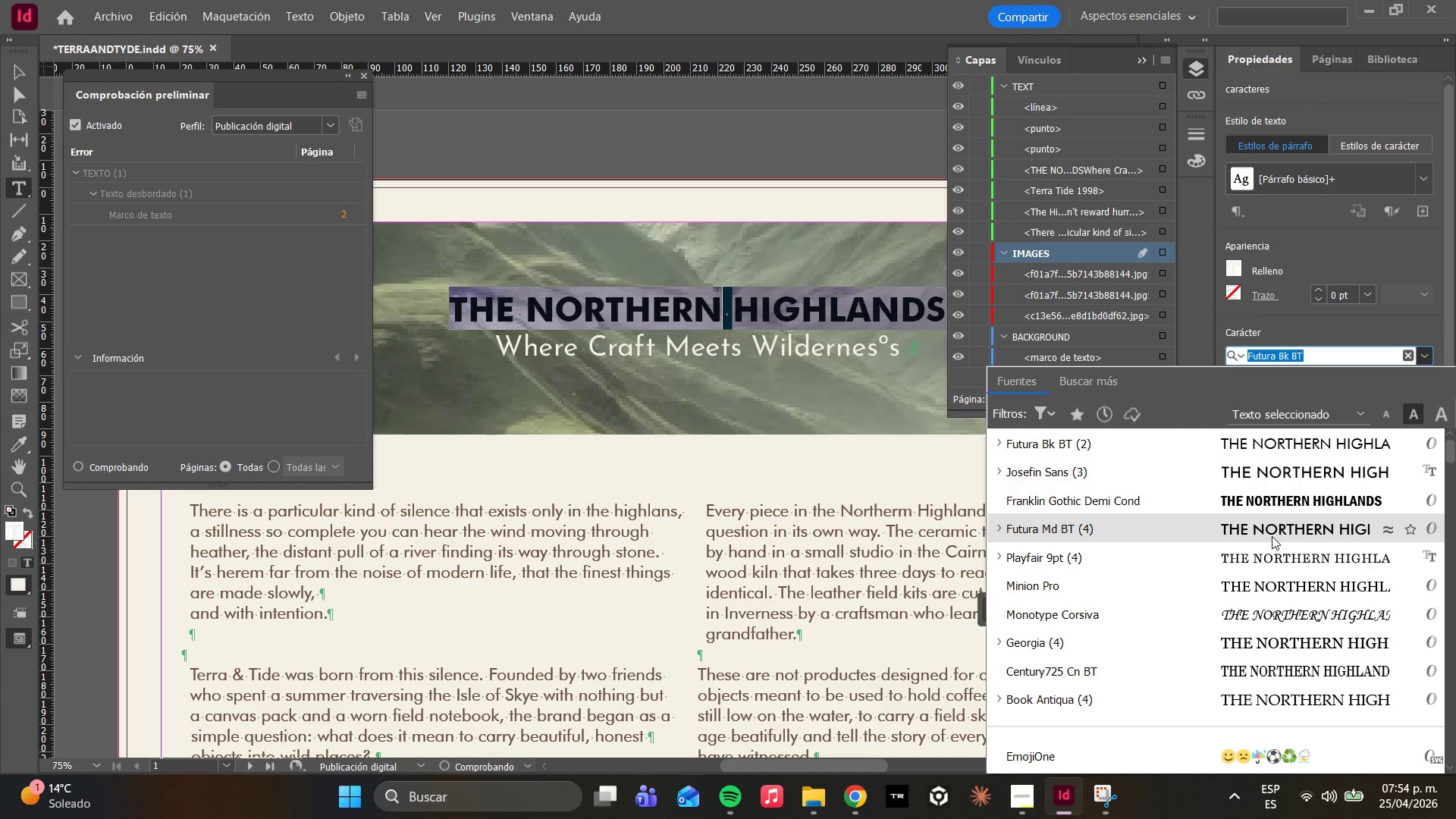 
wait(5.3)
 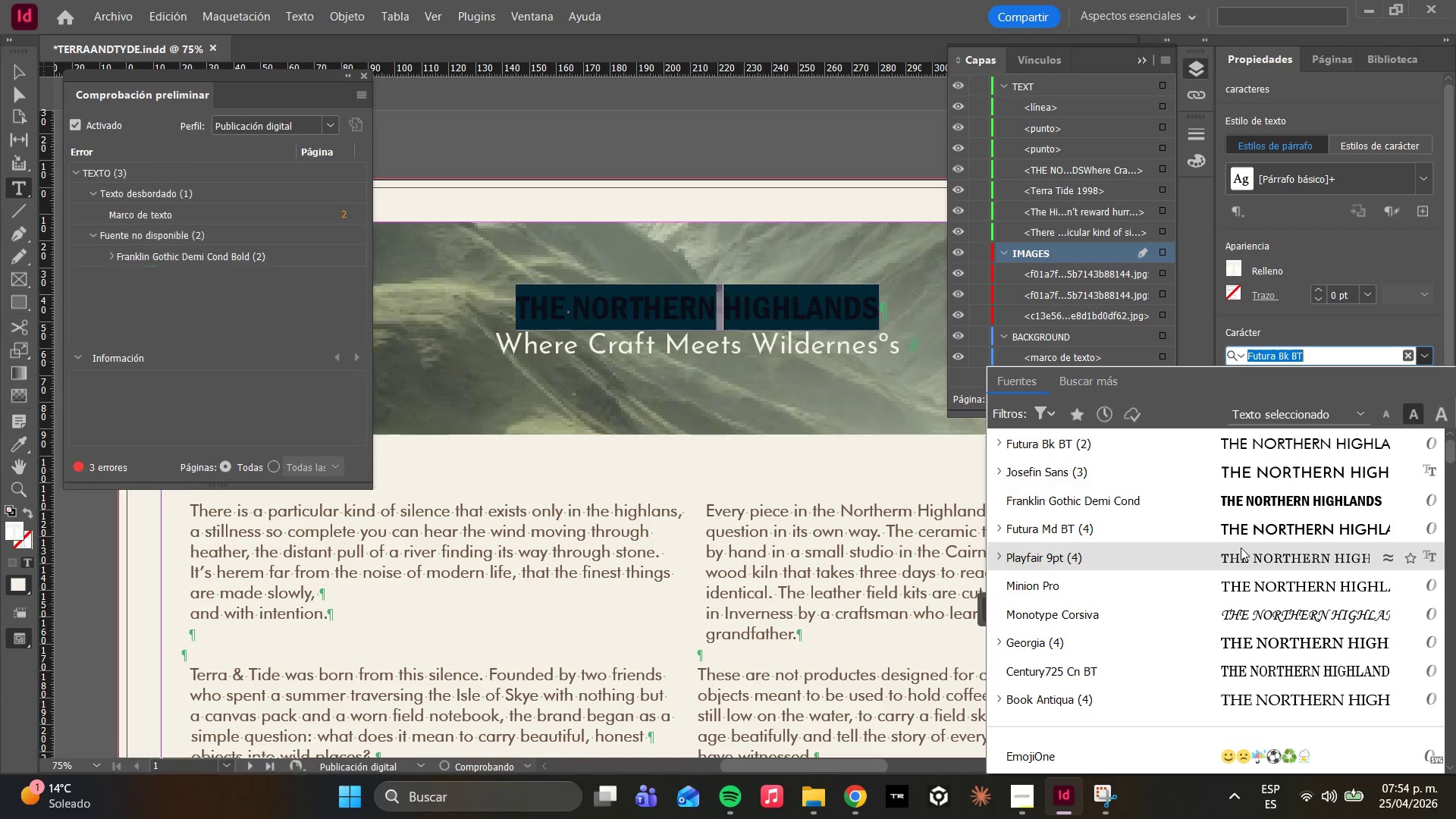 
left_click([1272, 532])
 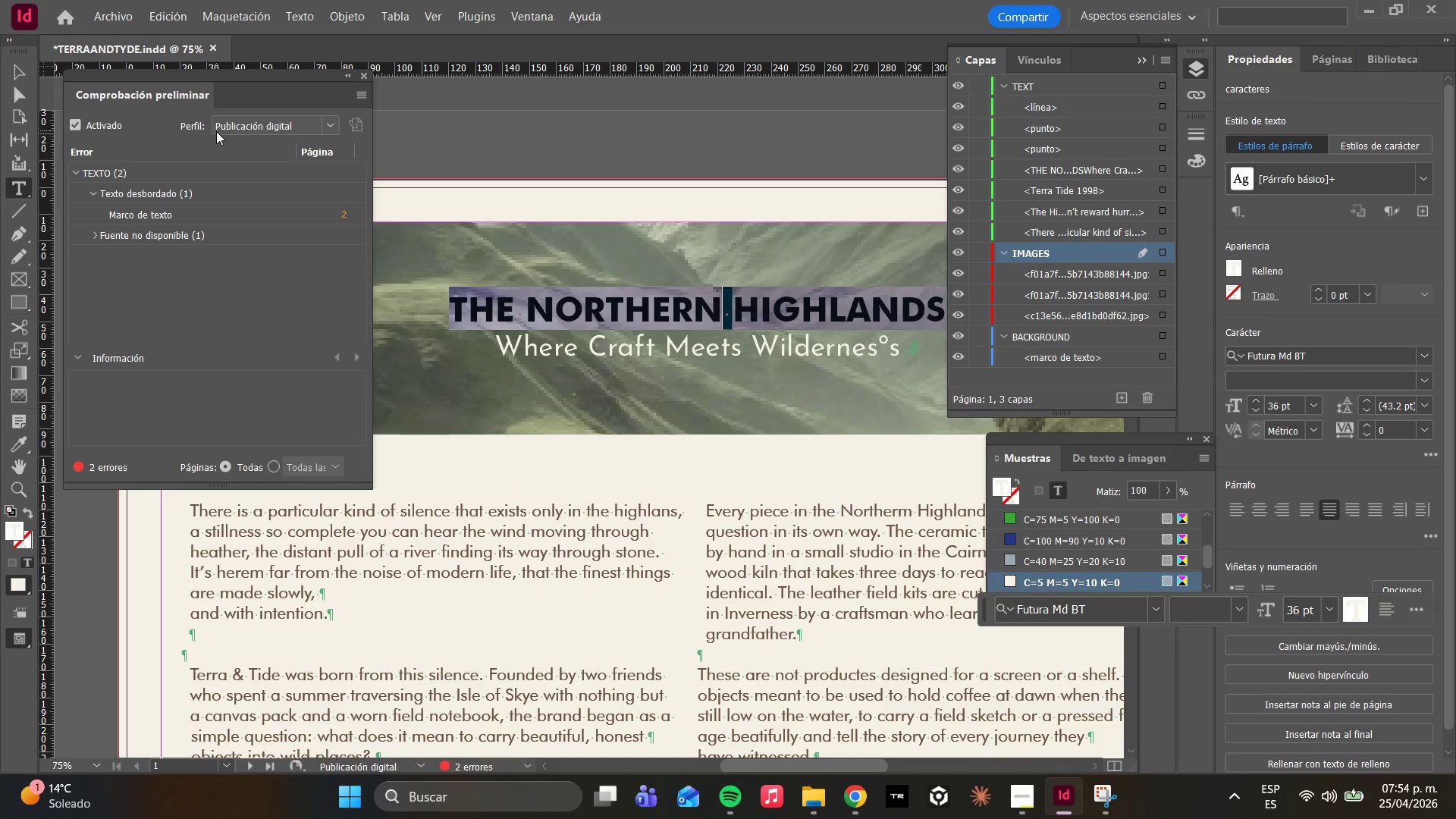 
left_click([552, 224])
 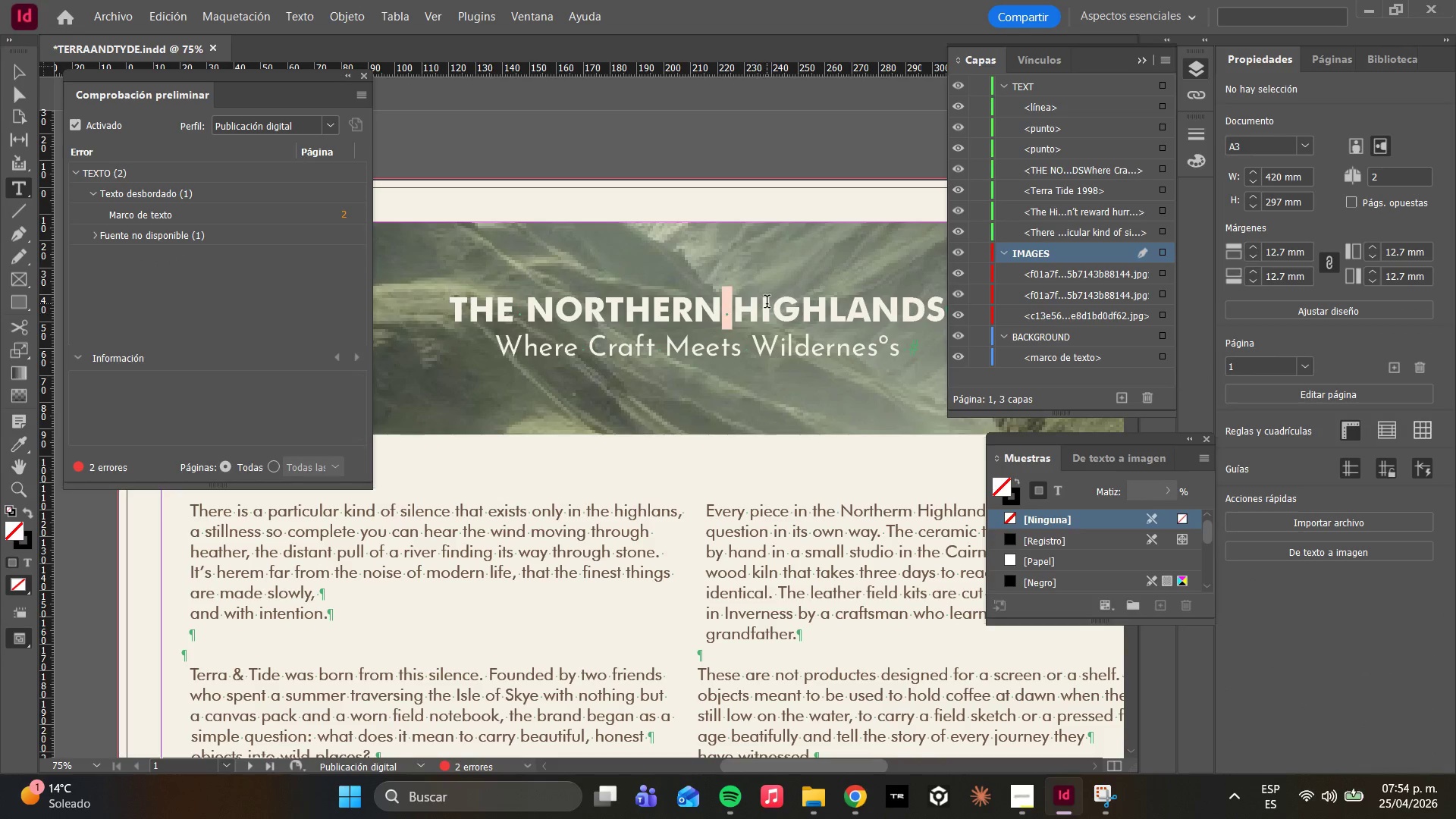 
scroll: coordinate [770, 302], scroll_direction: down, amount: 3.0
 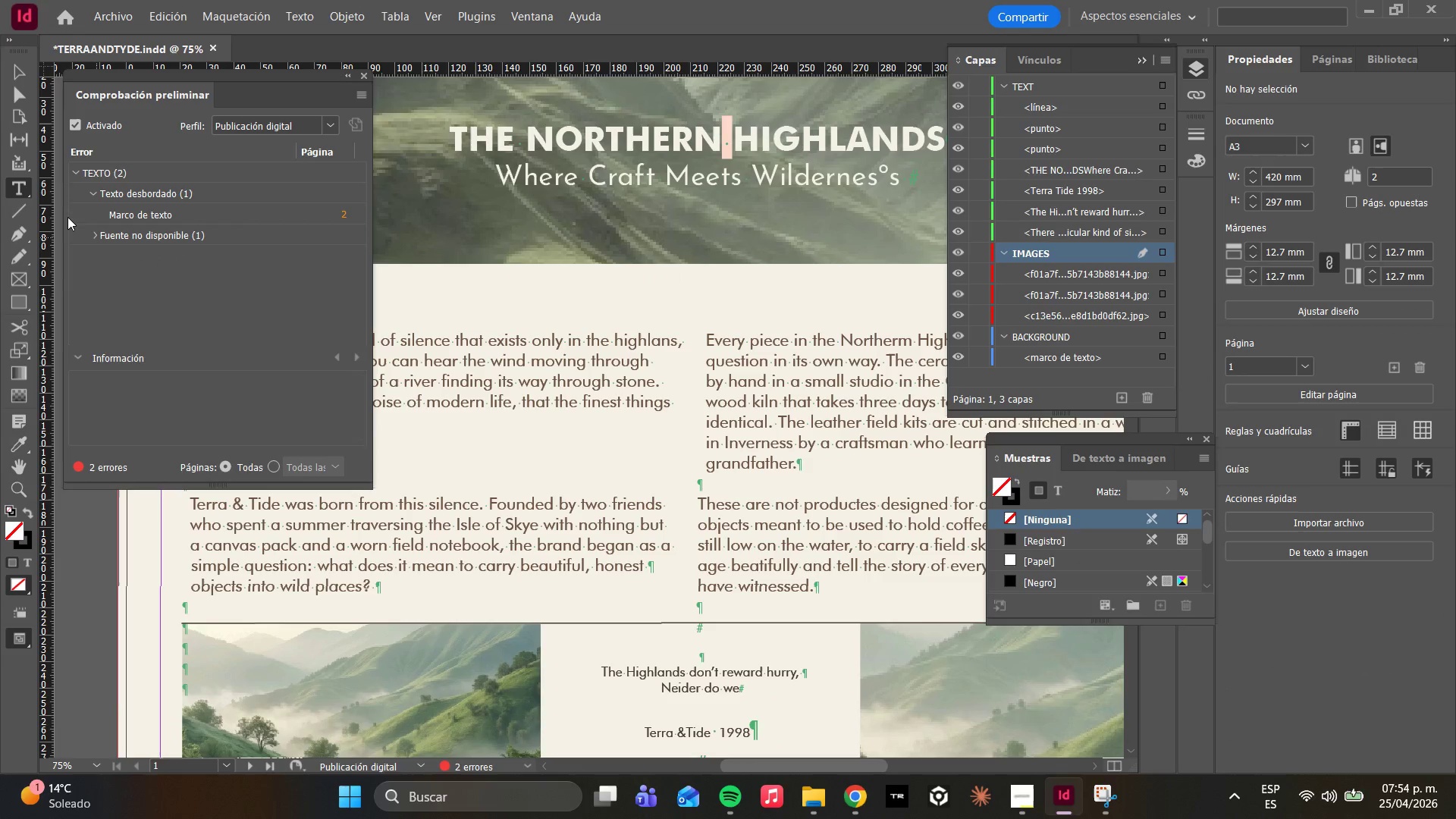 
left_click([92, 230])
 